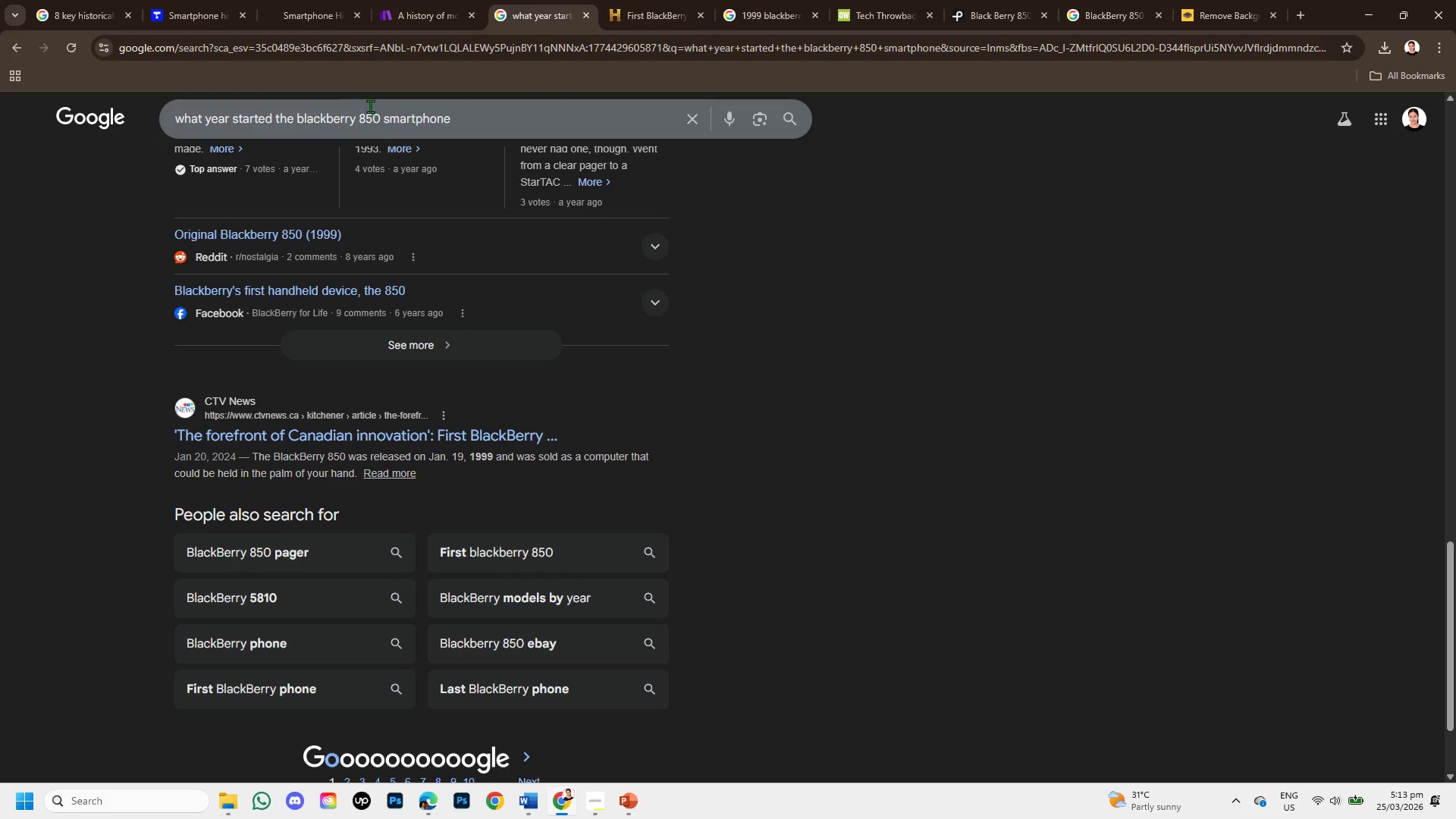 
left_click_drag(start_coordinate=[384, 118], to_coordinate=[295, 127])
 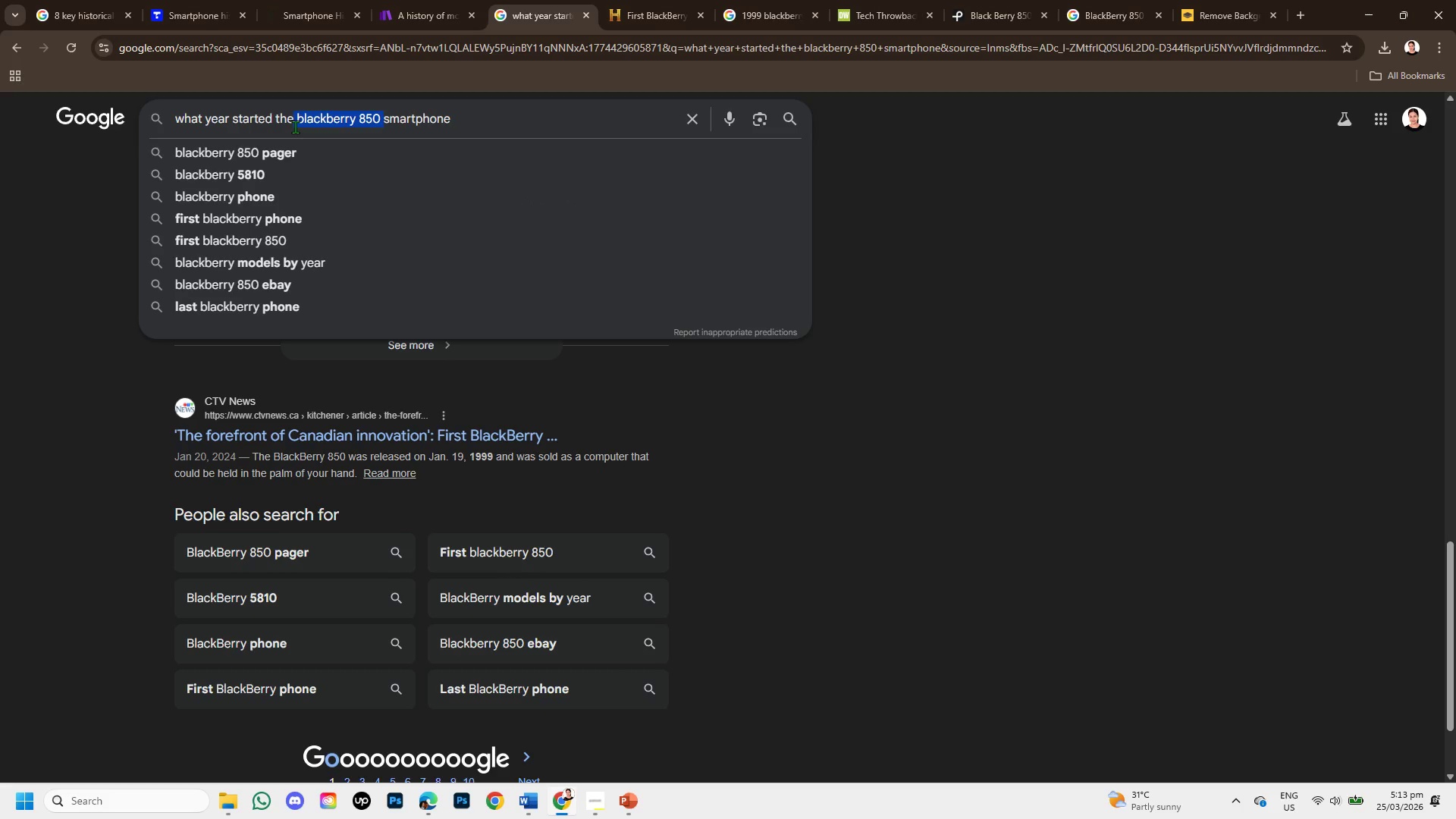 
key(Backspace)
type( nokia 3310 )
 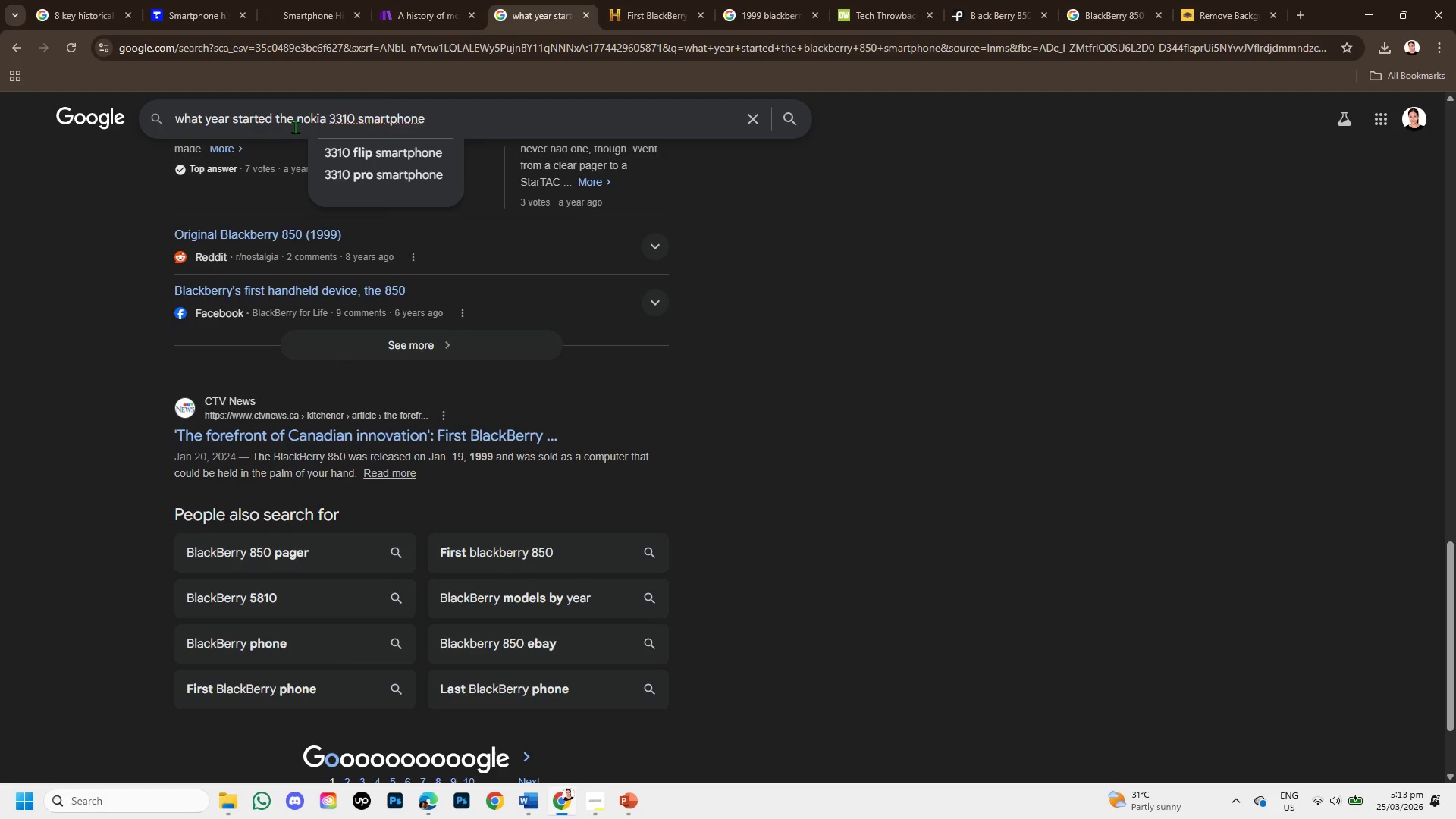 
key(Enter)
 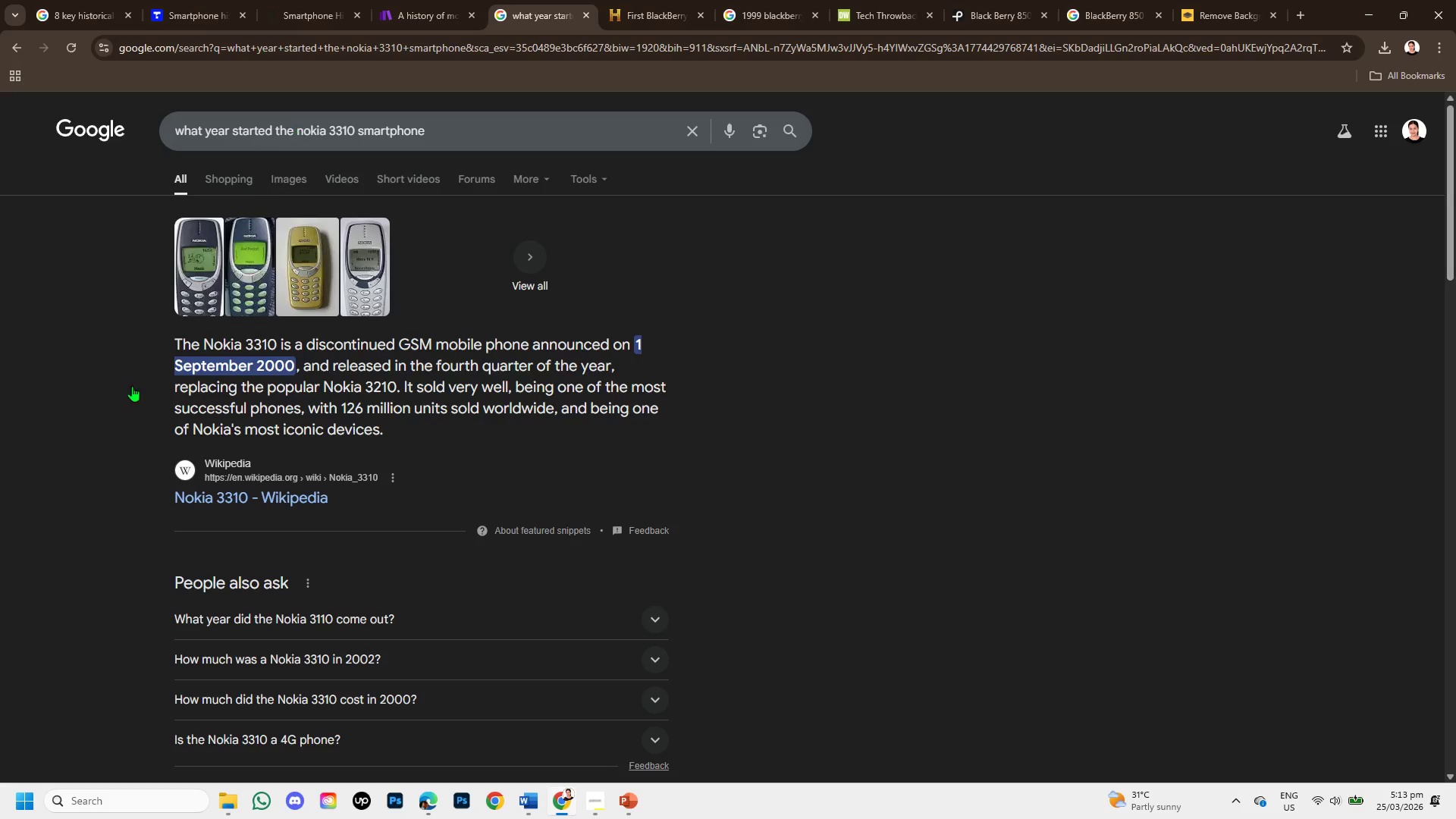 
scroll: coordinate [646, 323], scroll_direction: down, amount: 1.0
 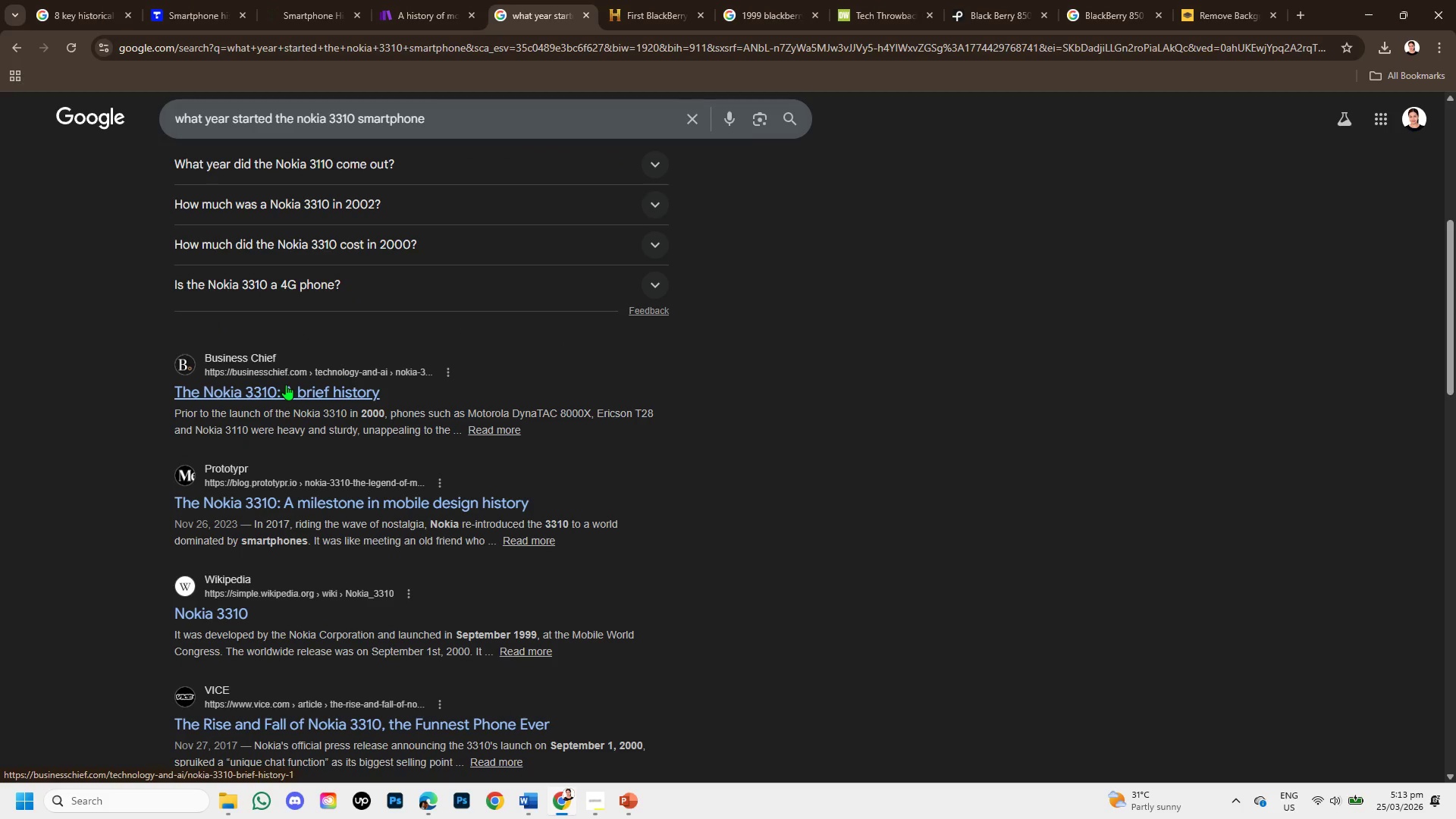 
right_click([286, 384])
 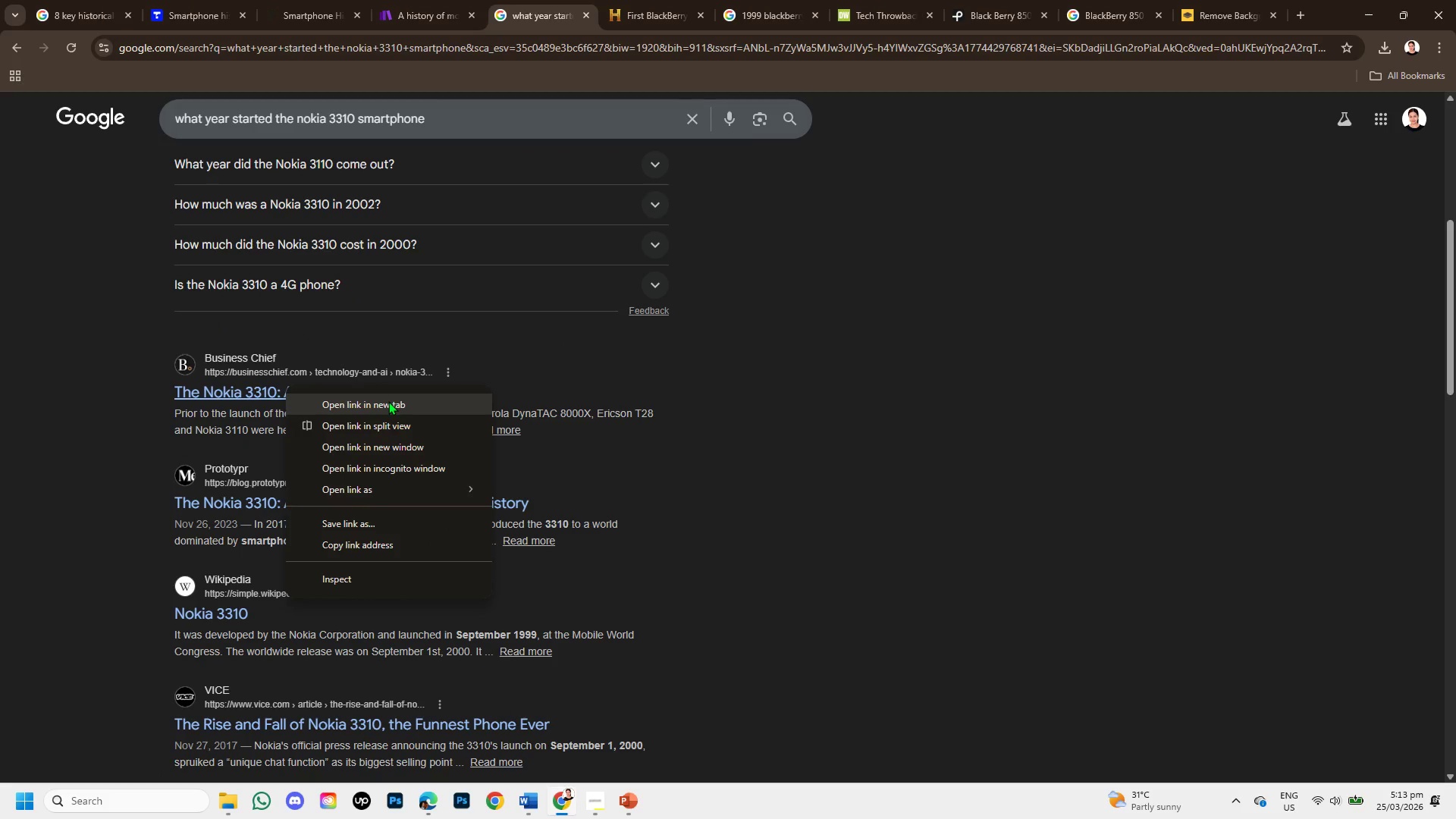 
left_click([388, 401])
 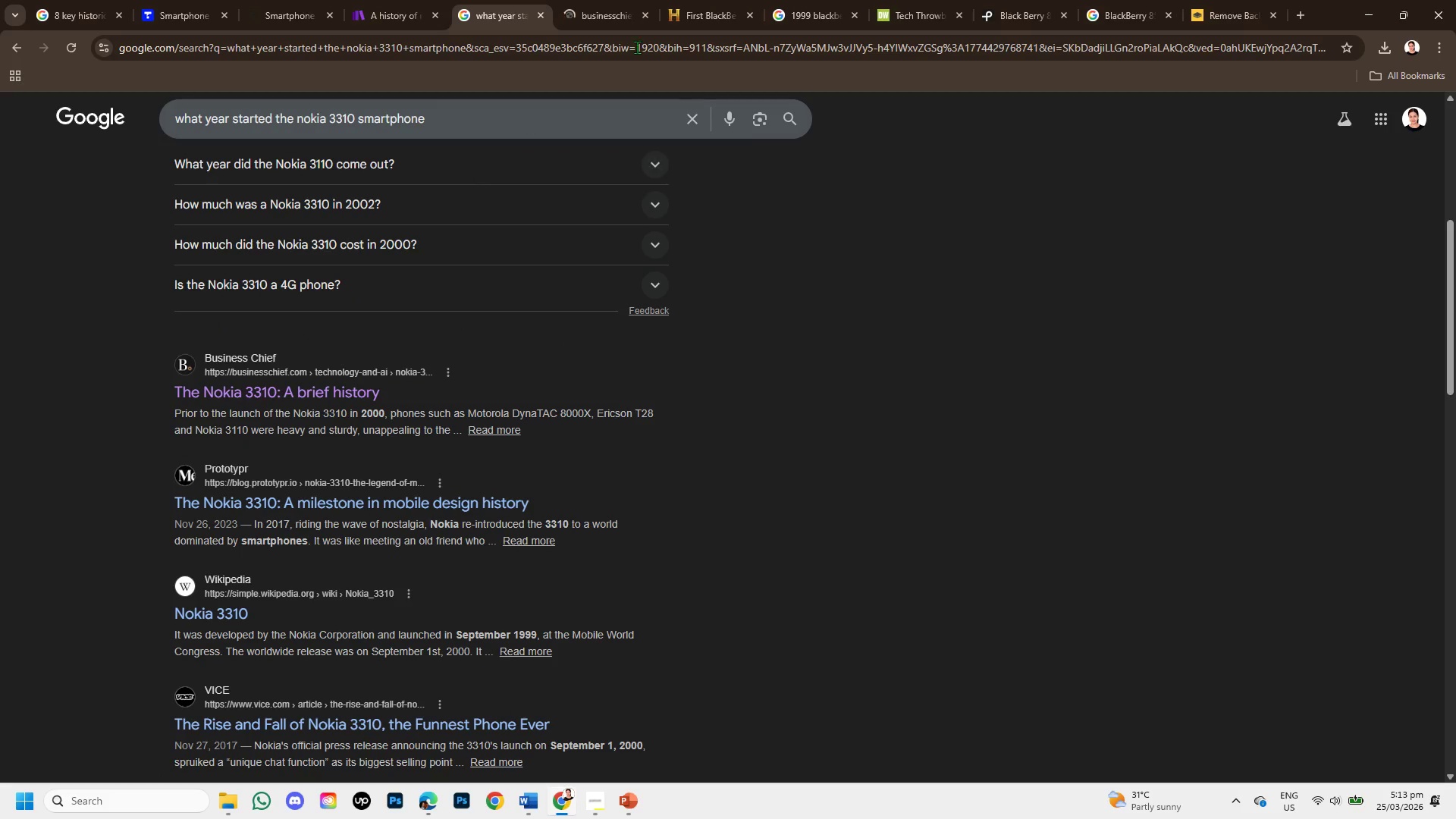 
left_click([687, 3])
 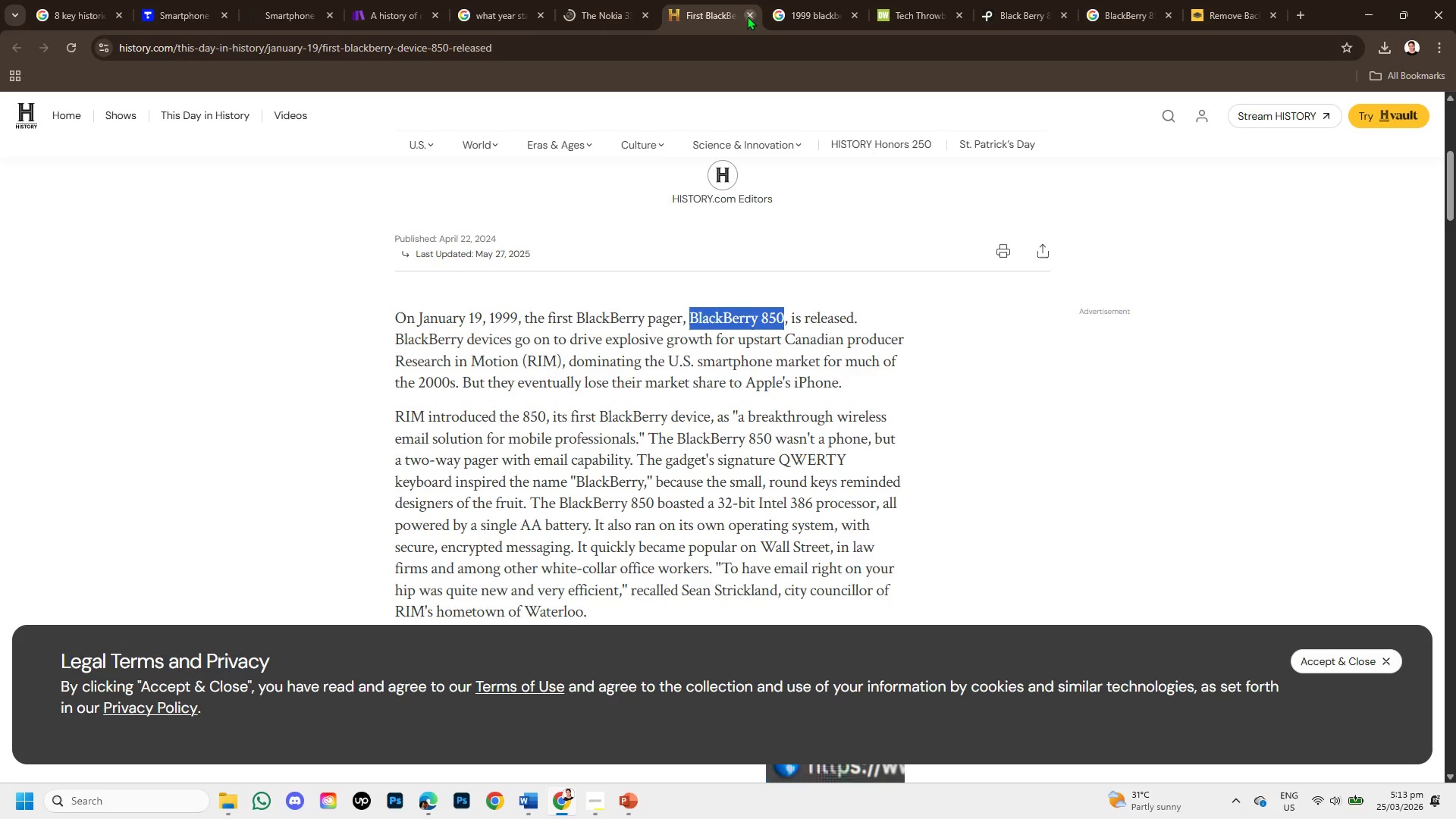 
left_click([742, 11])
 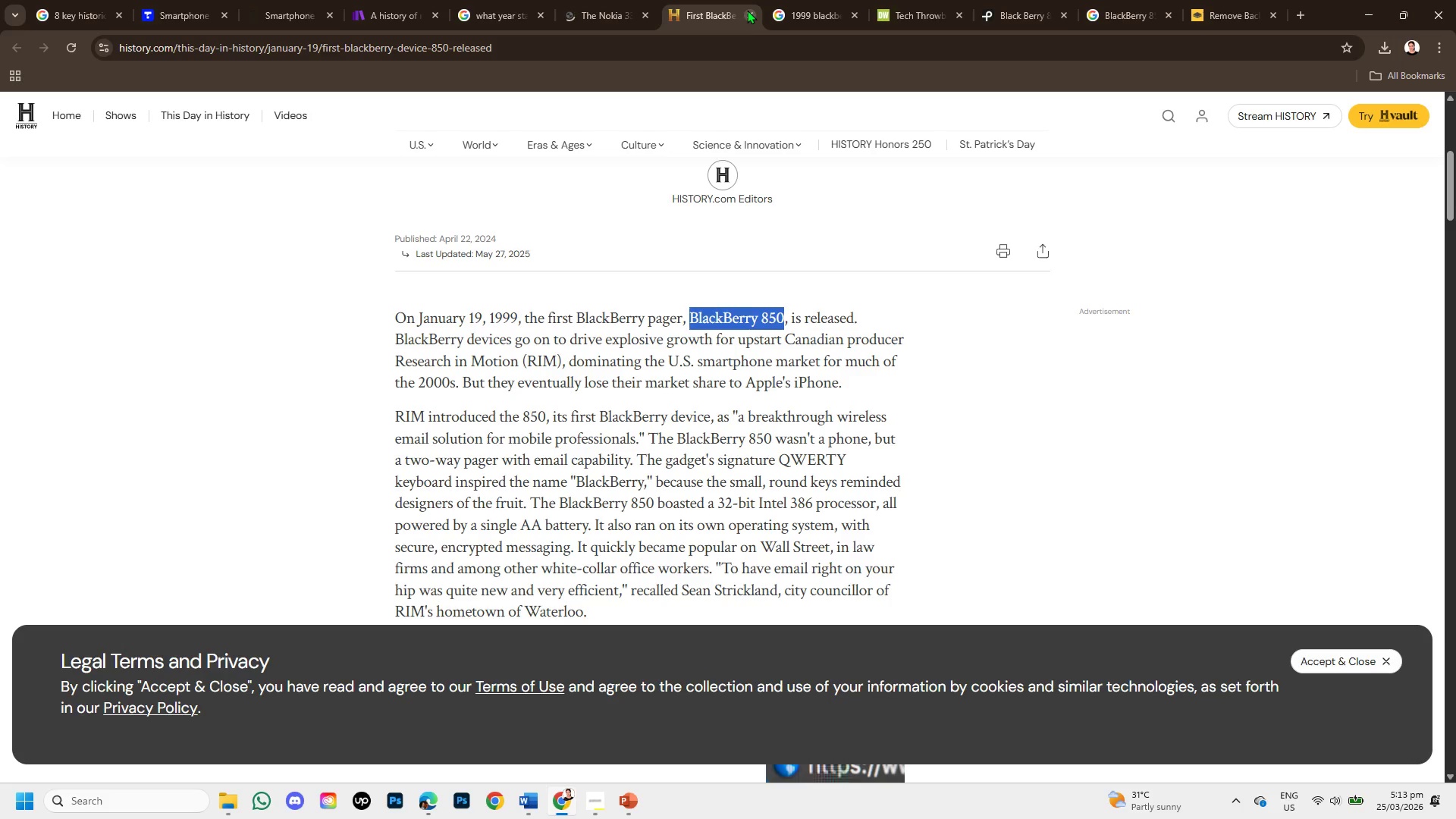 
left_click([740, 14])
 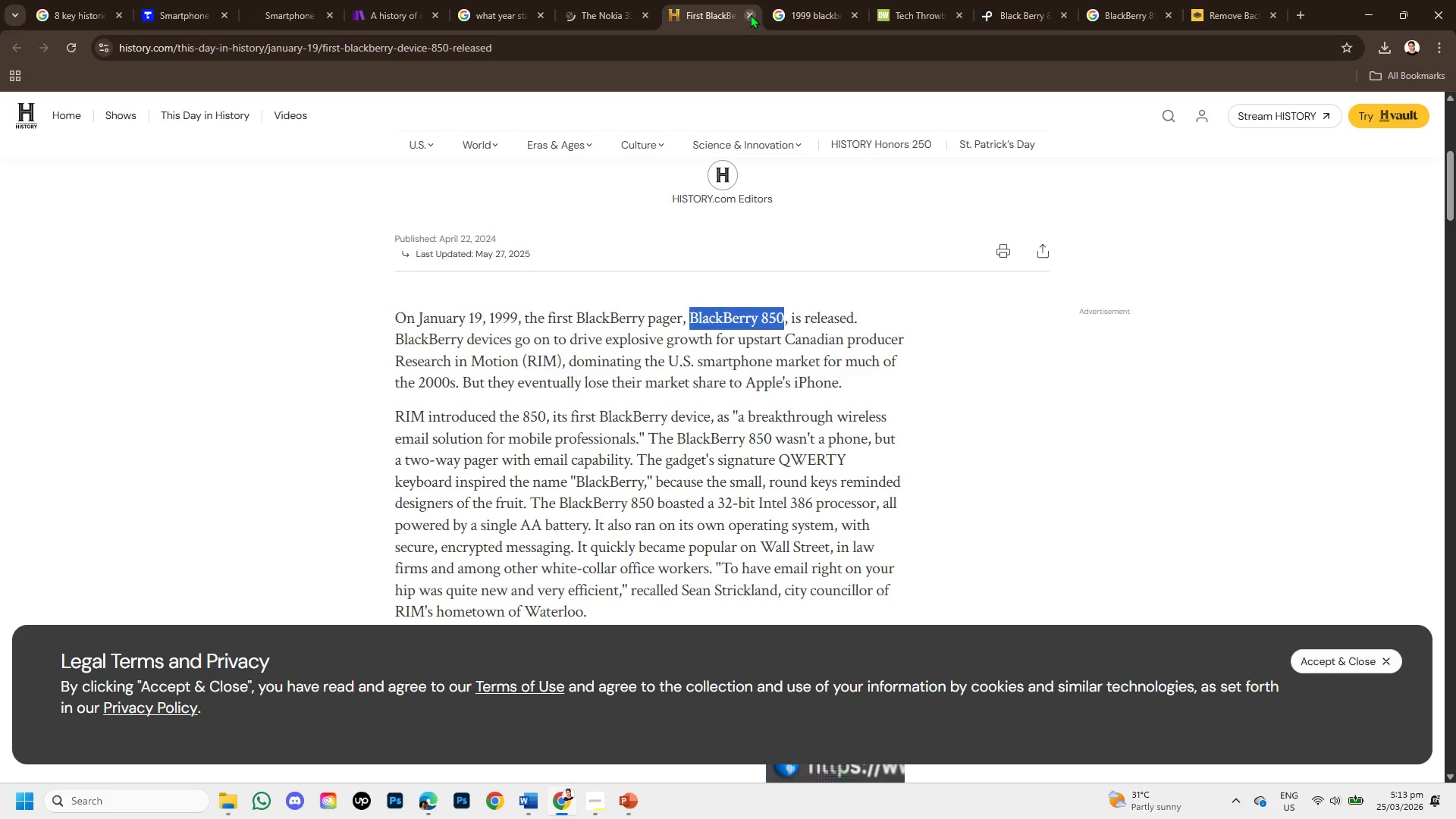 
left_click([750, 14])
 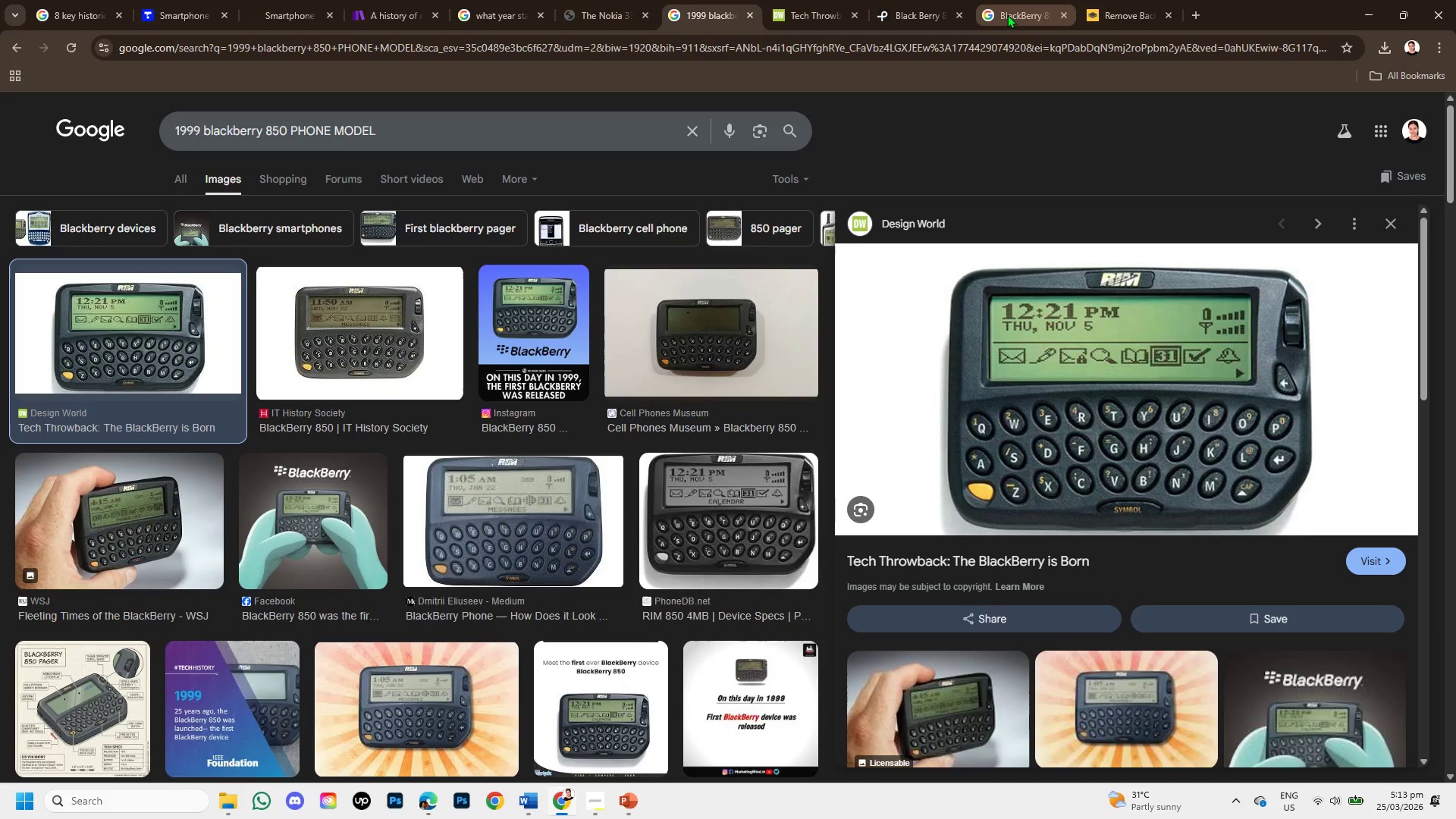 
left_click([571, 0])
 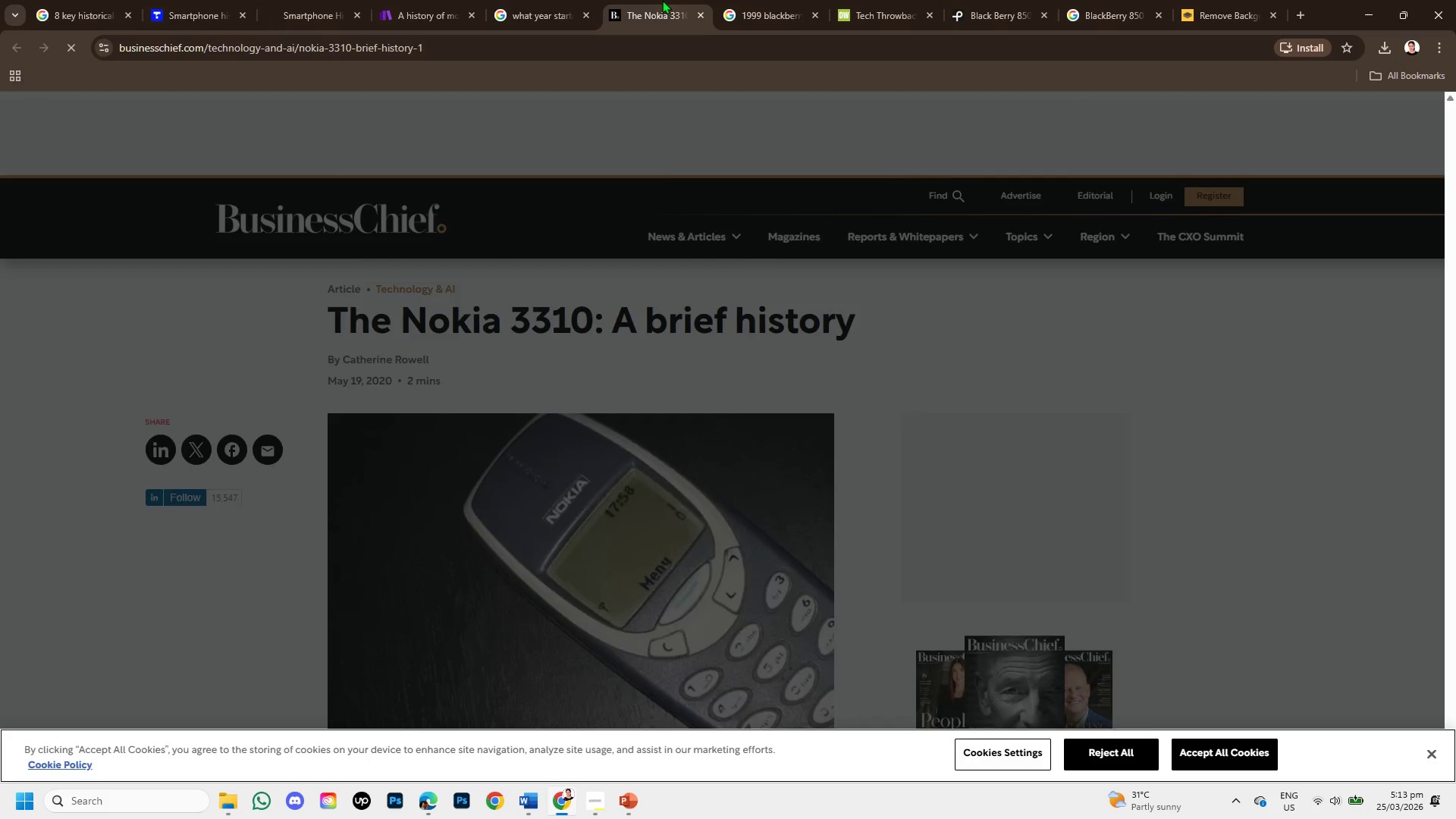 
left_click([540, 0])
 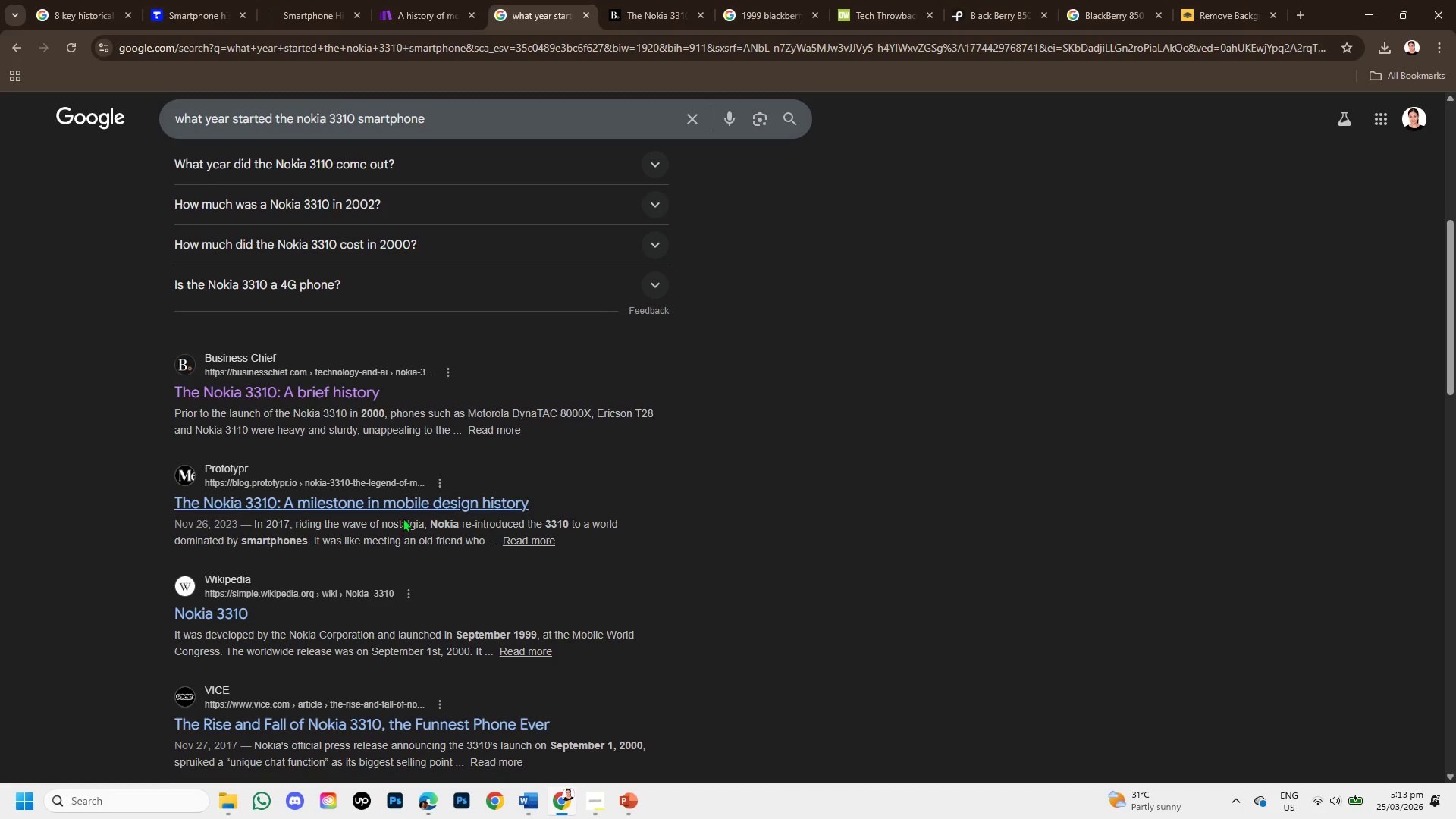 
scroll: coordinate [324, 513], scroll_direction: down, amount: 3.0
 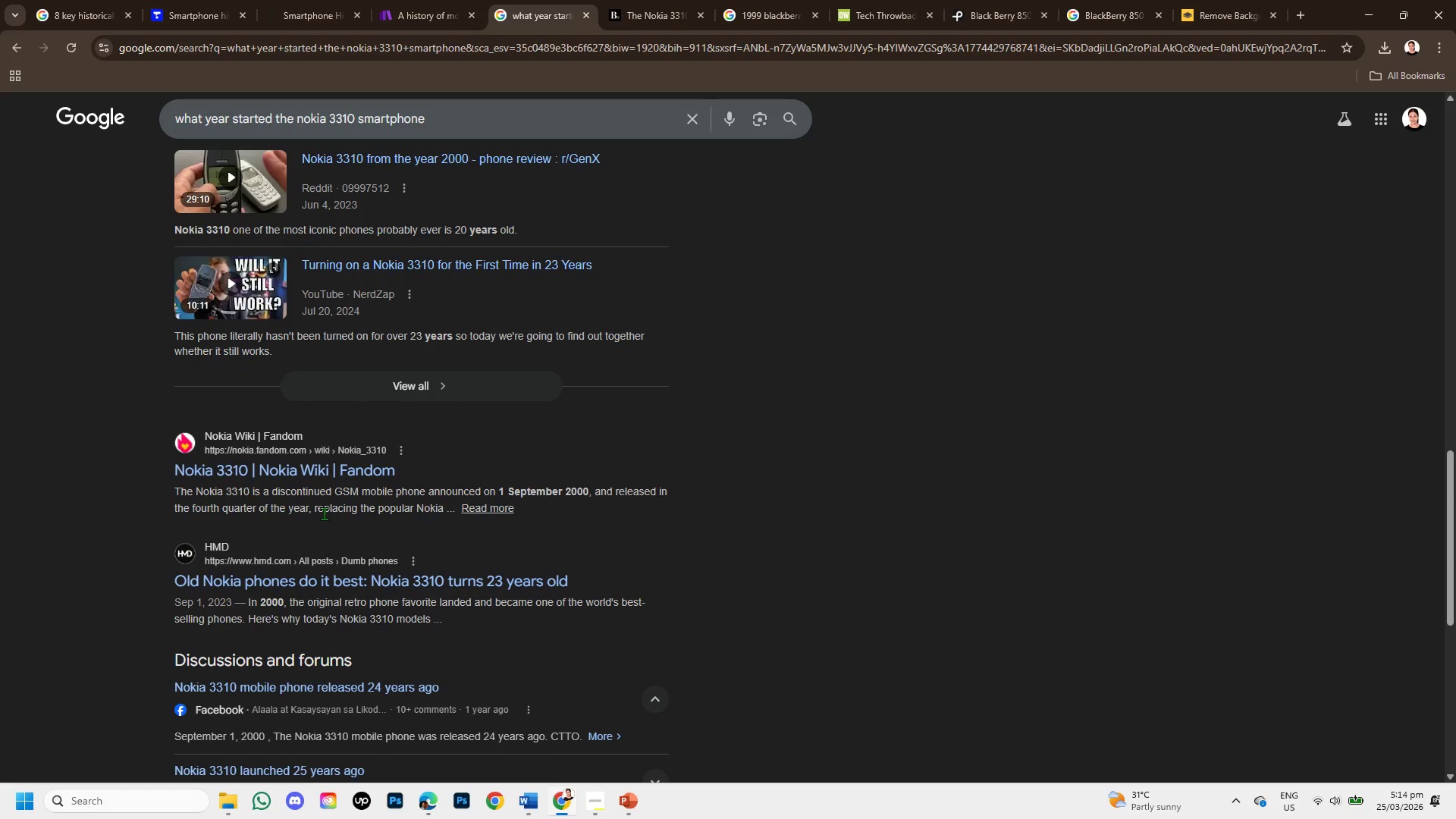 
wait(5.58)
 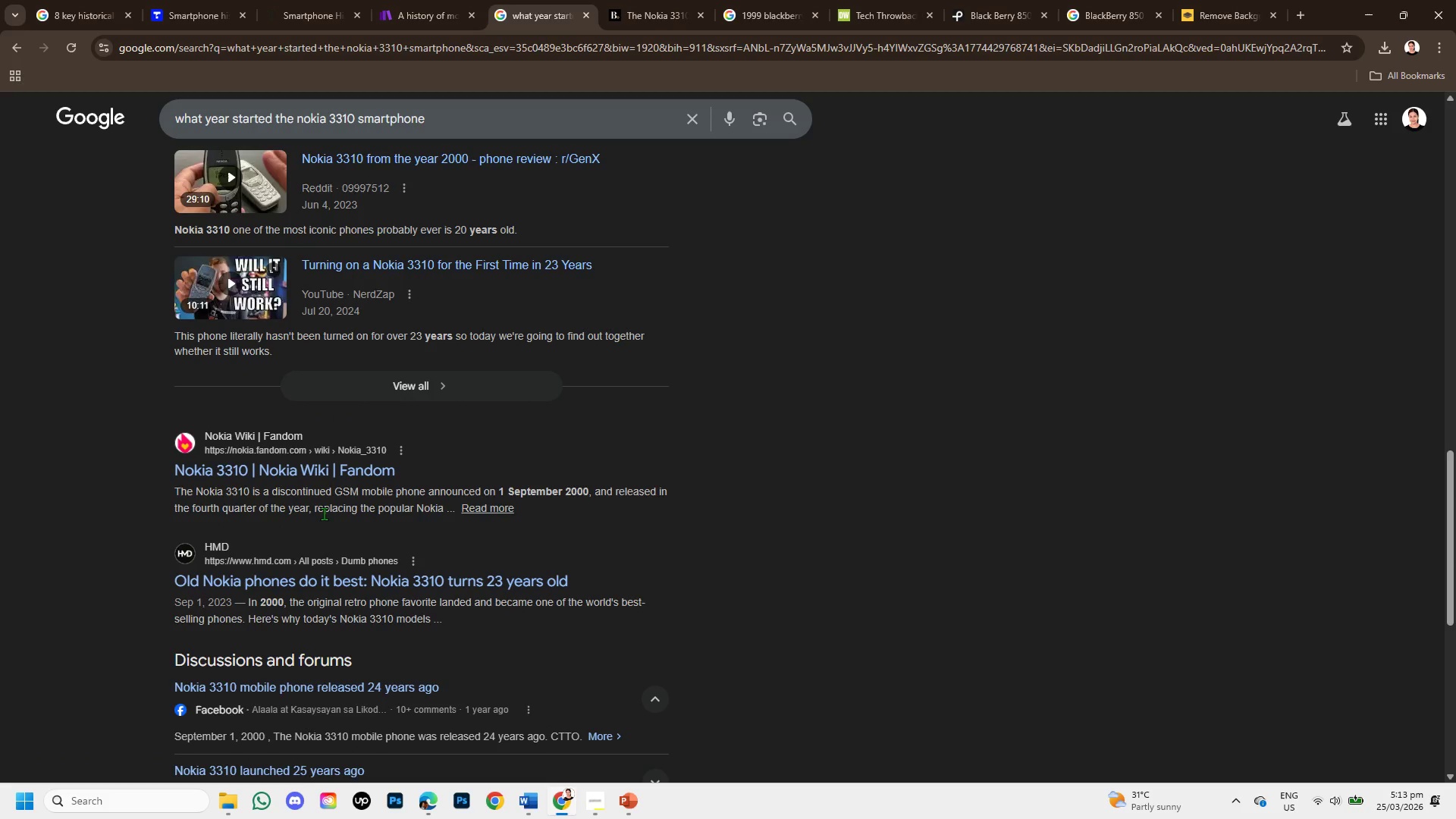 
scroll: coordinate [324, 513], scroll_direction: down, amount: 1.0
 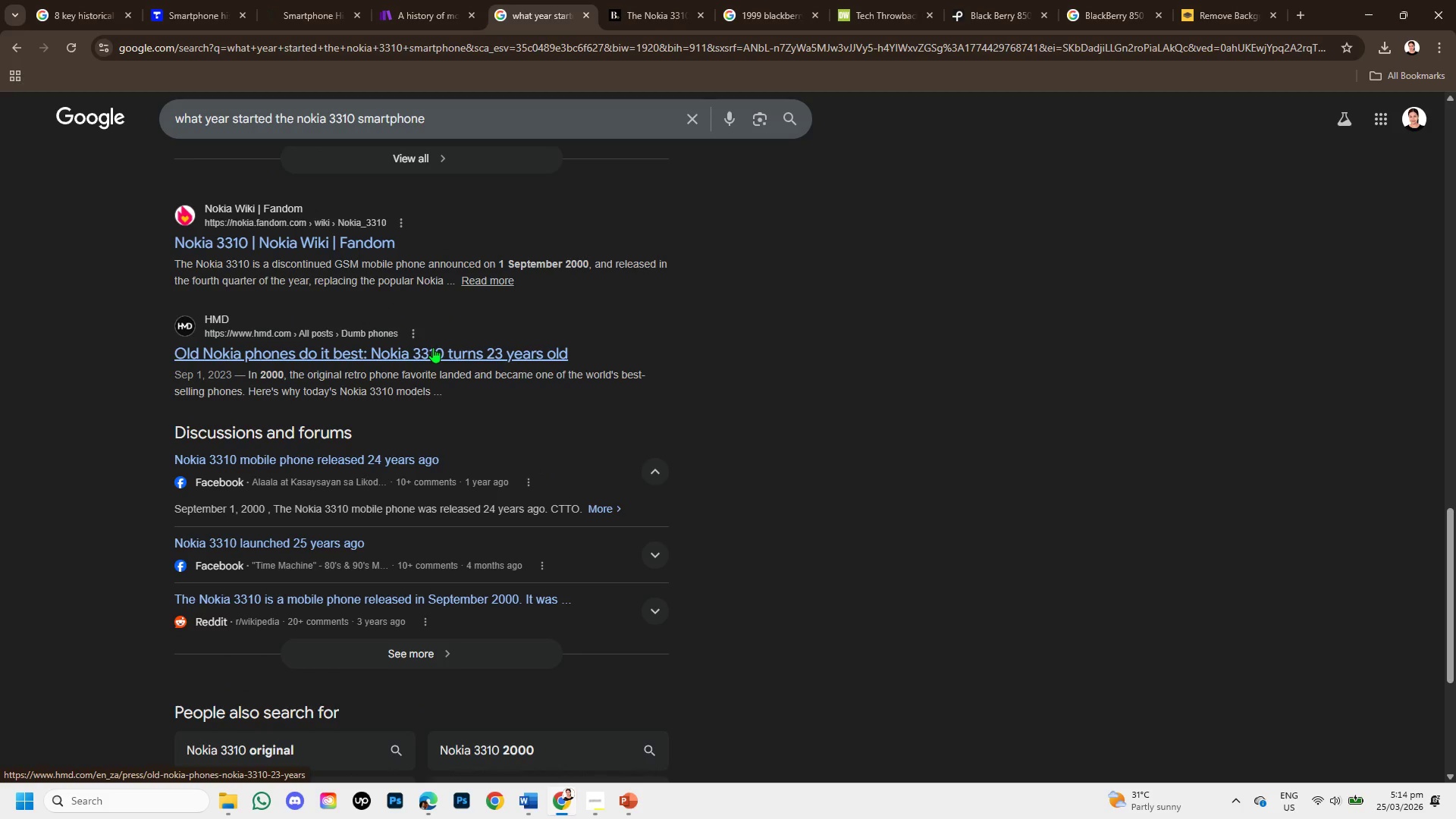 
right_click([433, 347])
 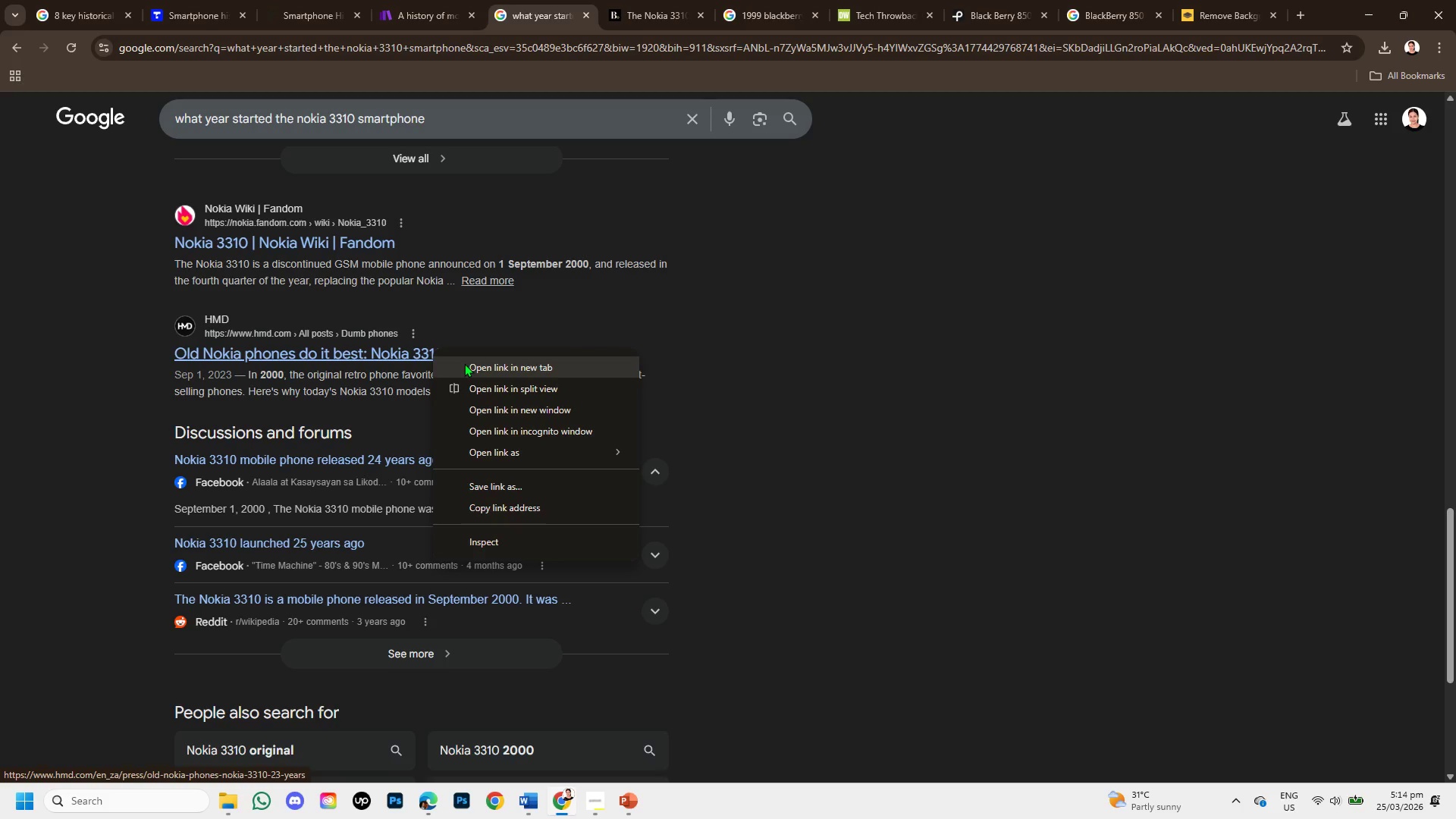 
left_click([464, 363])
 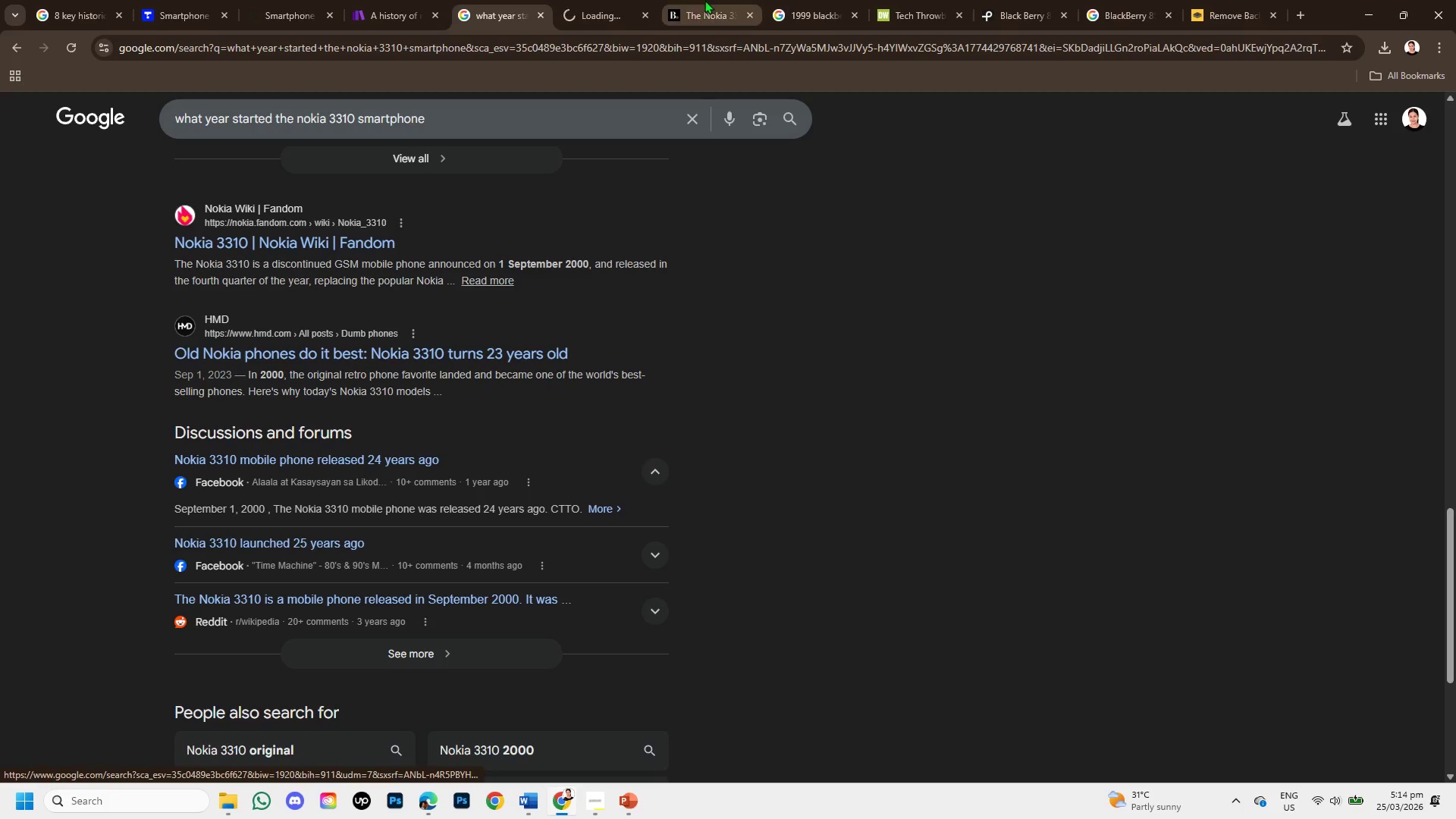 
left_click([704, 0])
 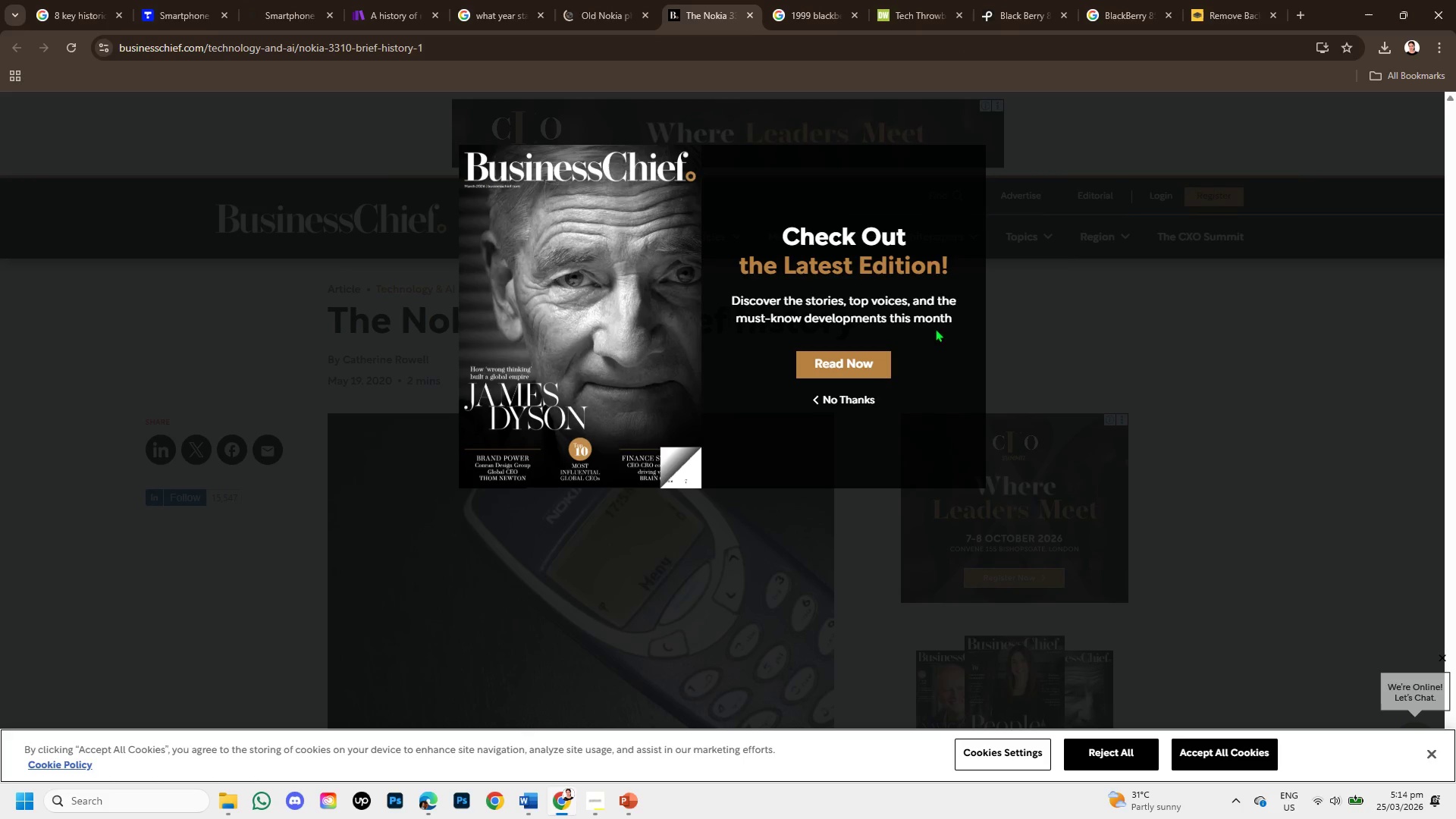 
left_click([833, 399])
 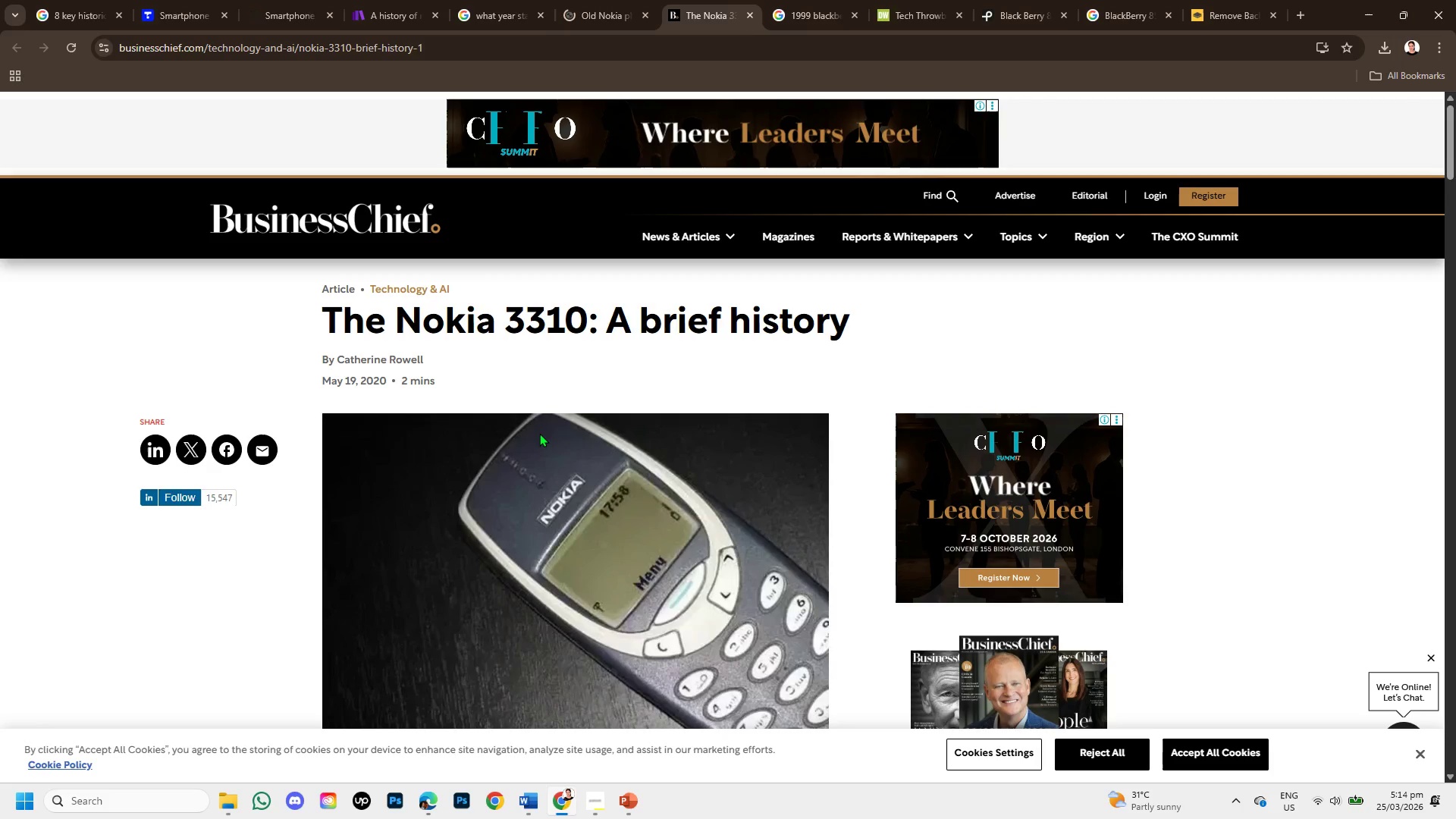 
scroll: coordinate [539, 433], scroll_direction: down, amount: 1.0
 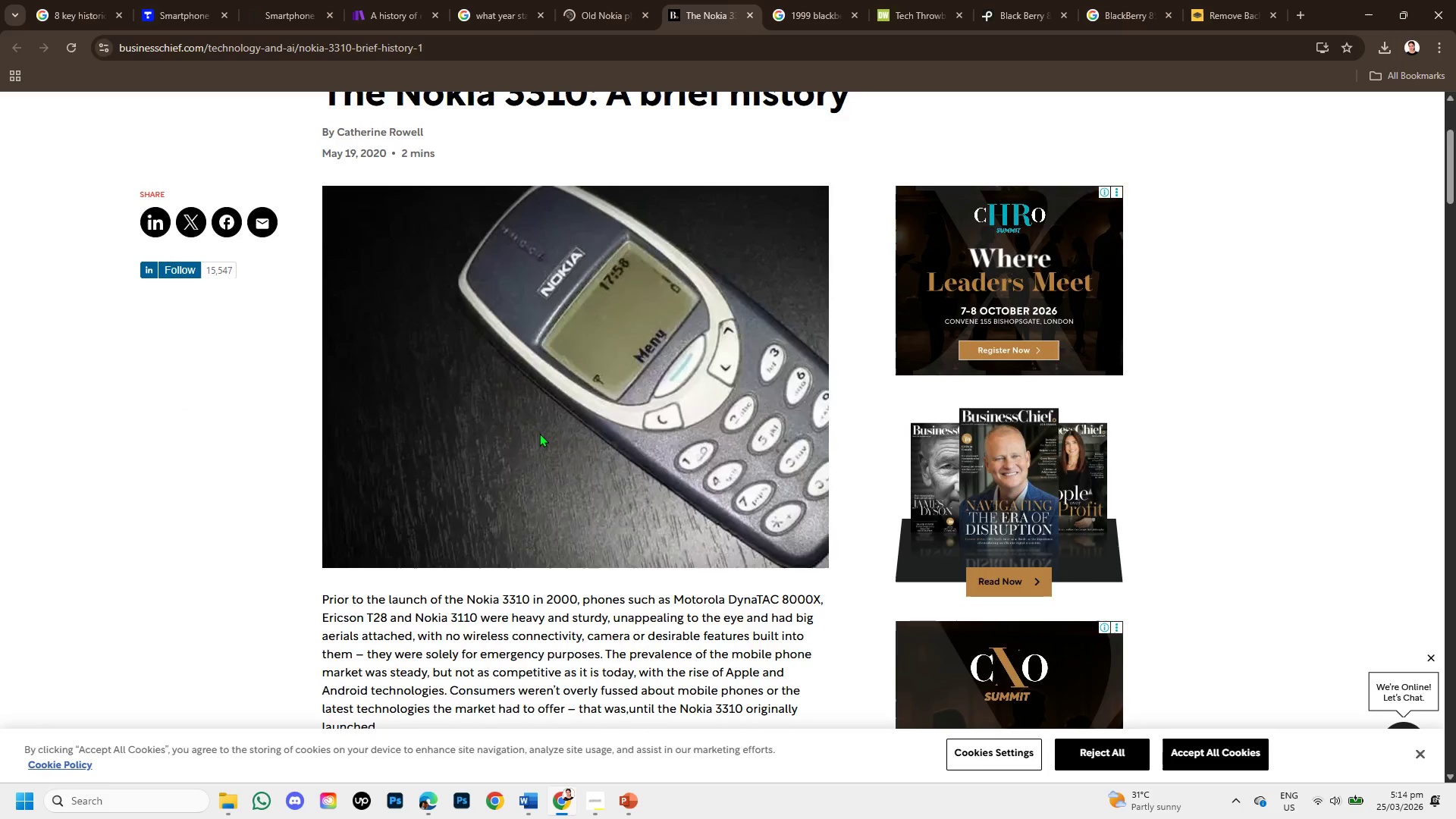 
scroll: coordinate [539, 433], scroll_direction: up, amount: 1.0
 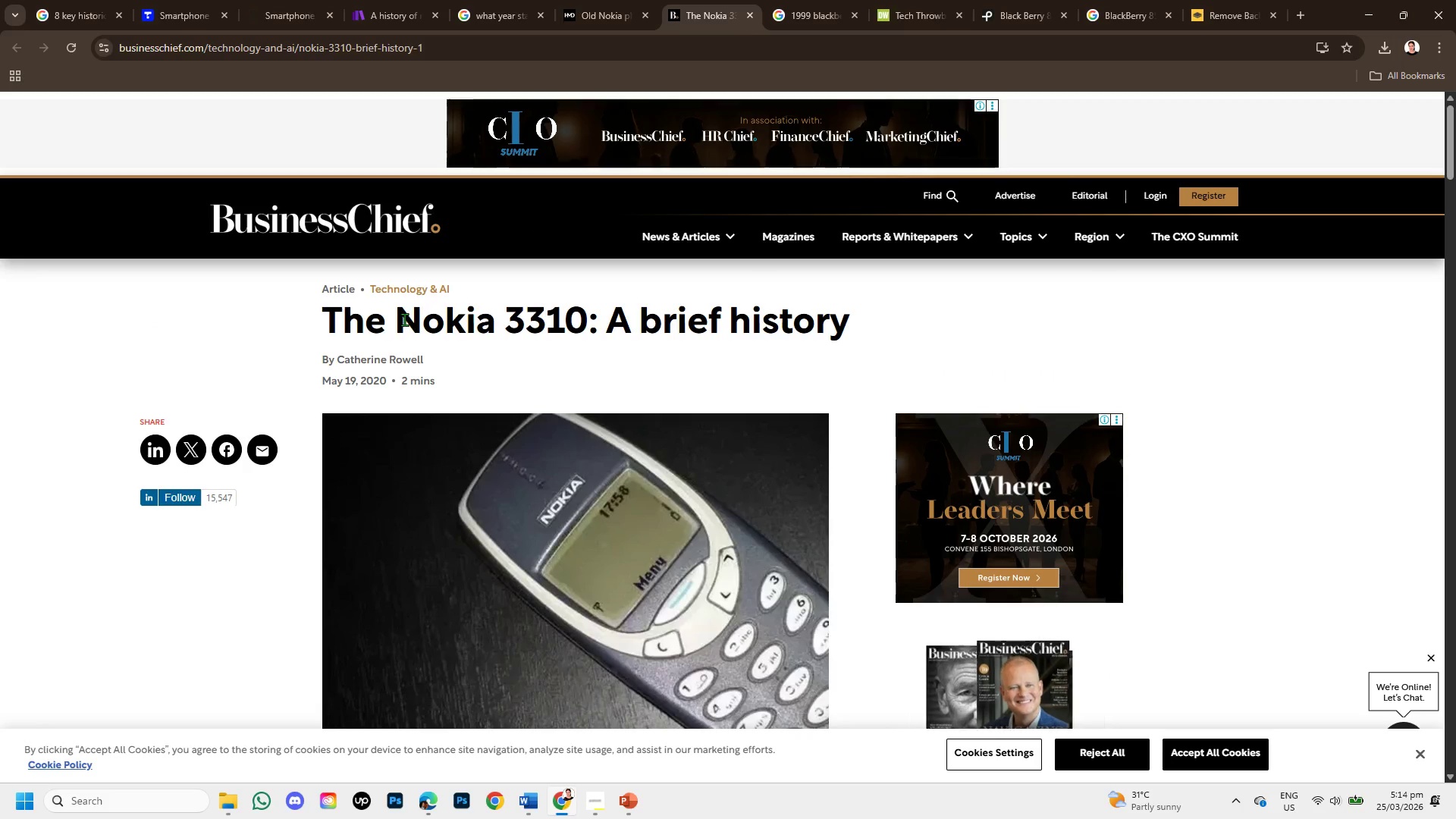 
left_click_drag(start_coordinate=[398, 318], to_coordinate=[577, 314])
 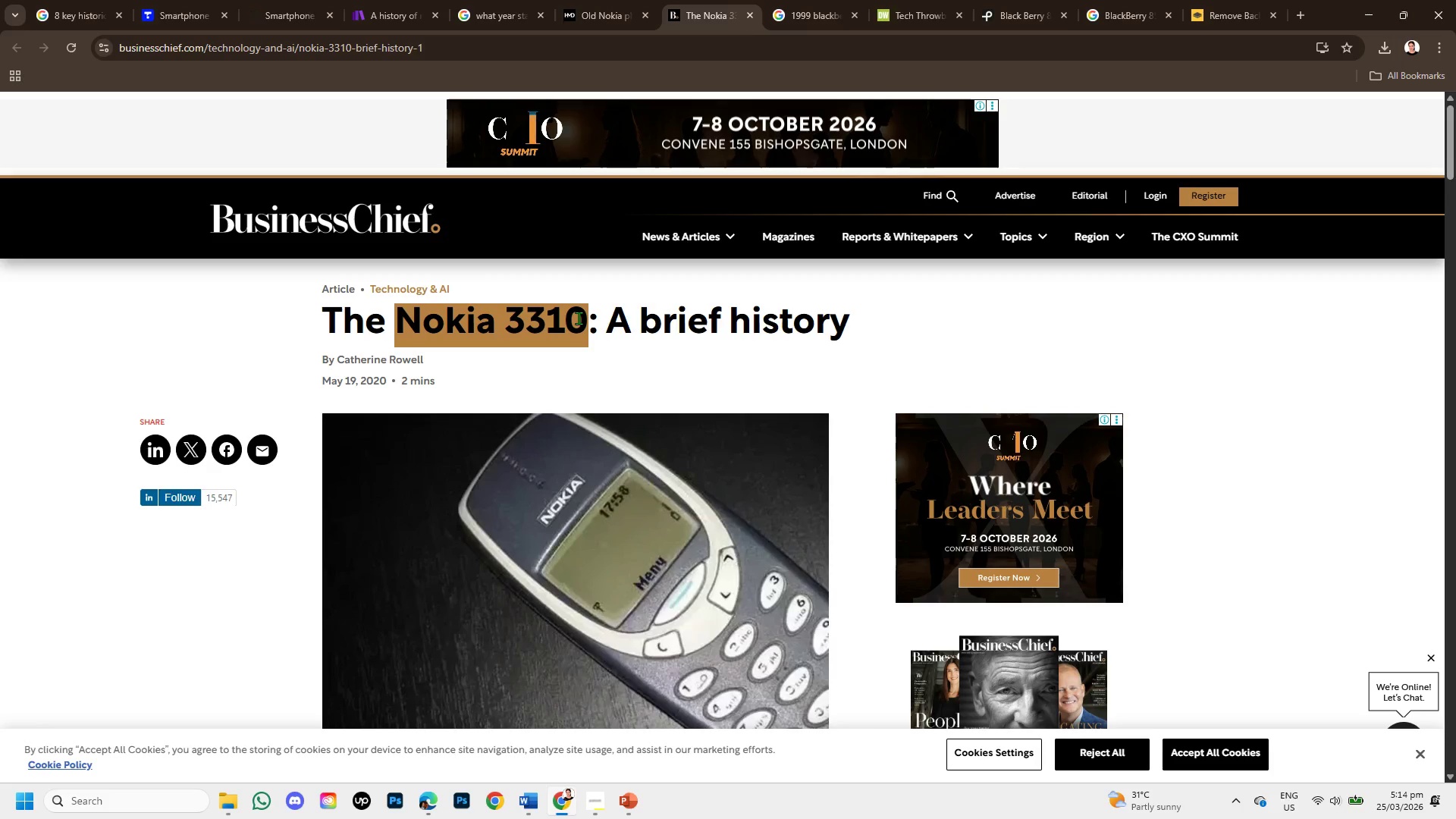 
key(Control+C)
 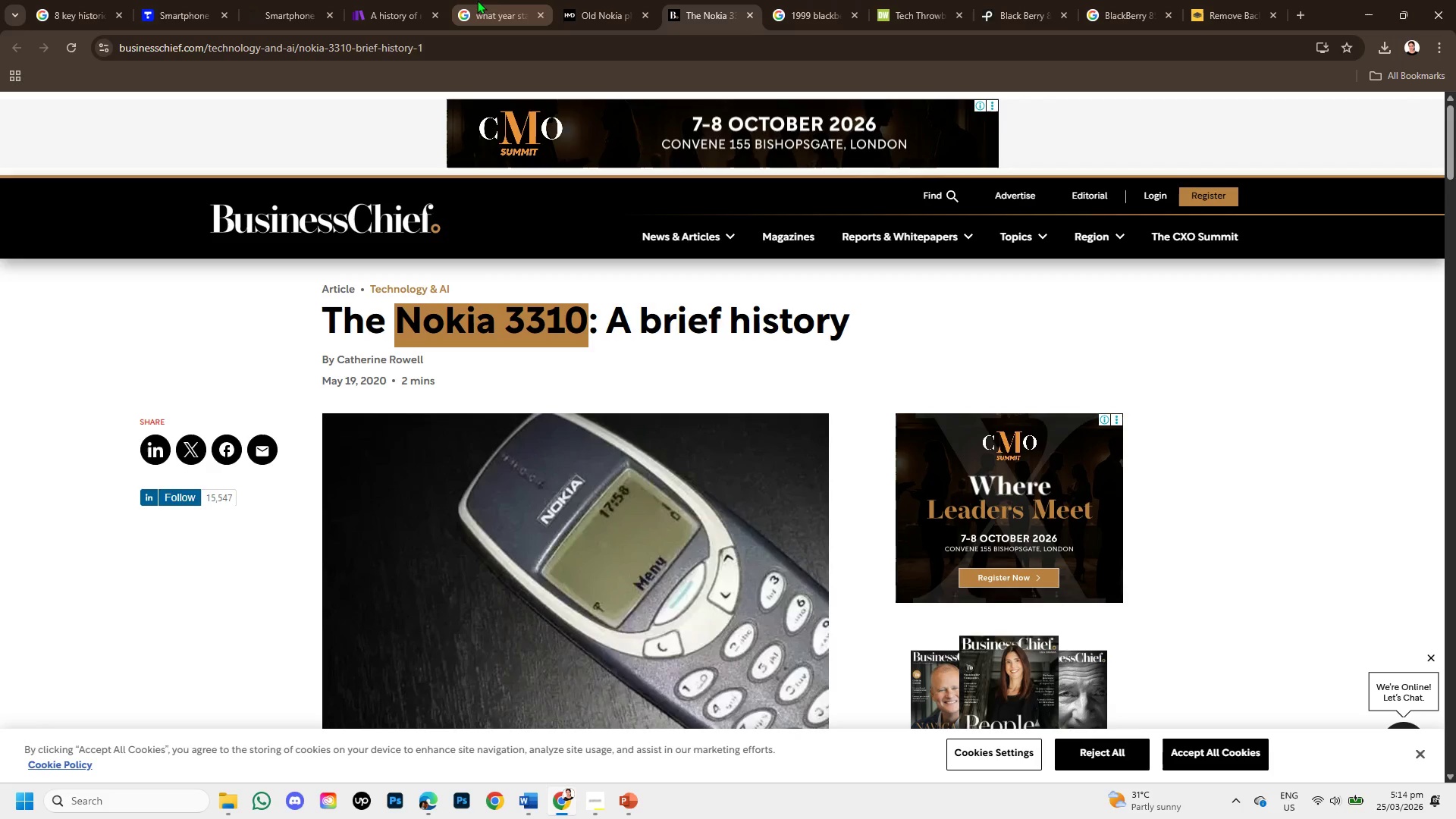 
left_click([583, 17])
 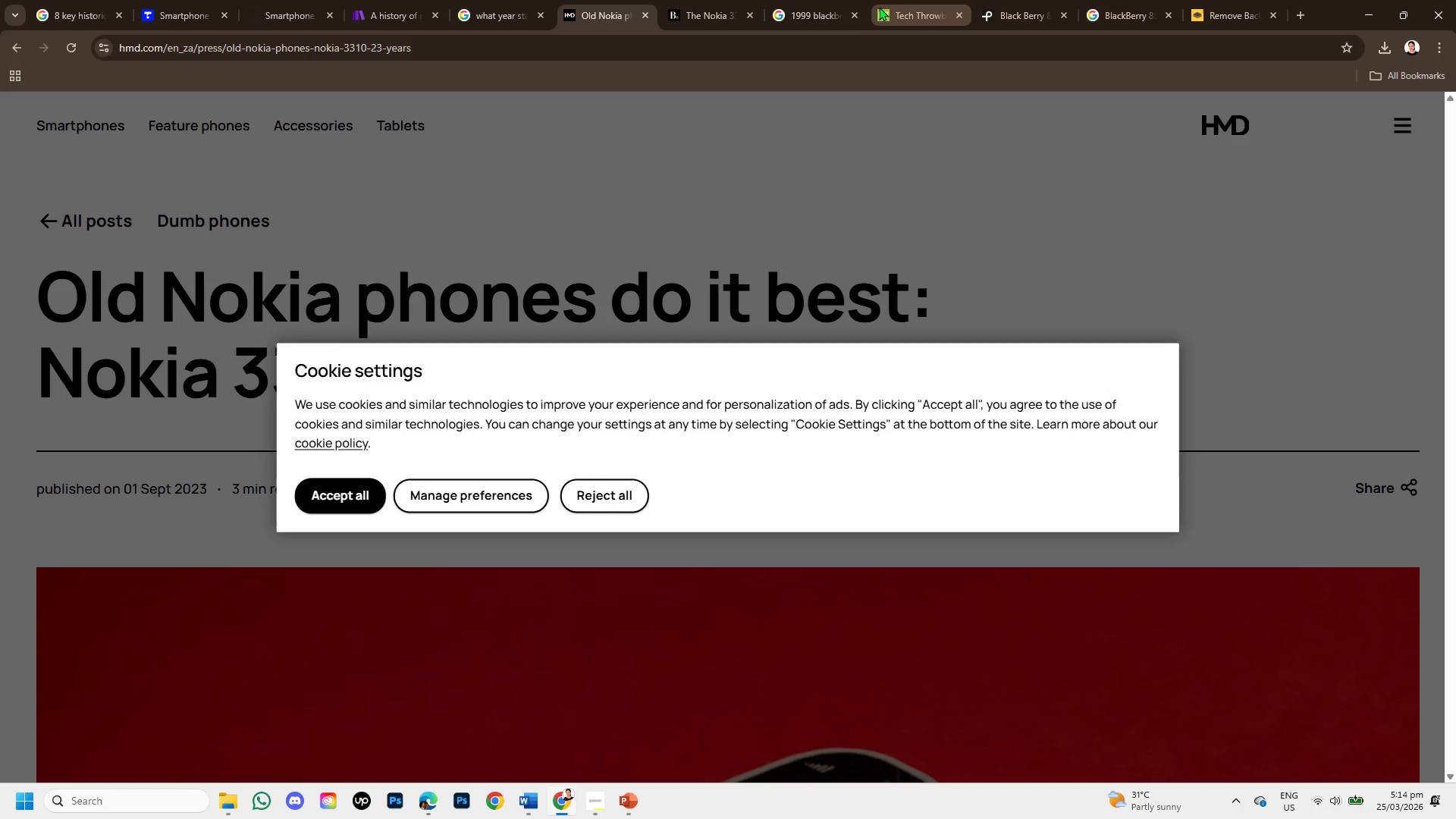 
left_click([808, 0])
 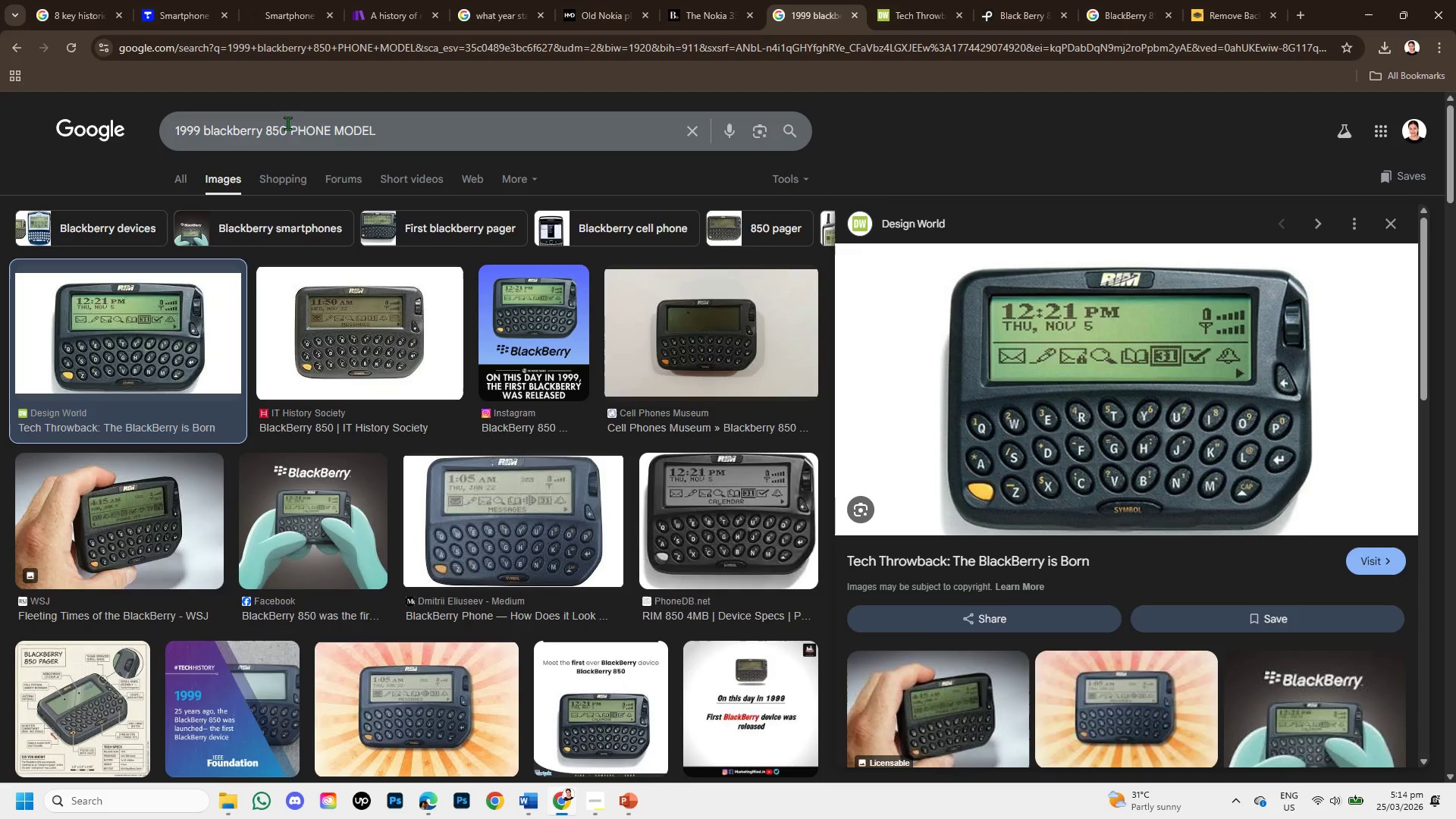 
left_click_drag(start_coordinate=[287, 125], to_coordinate=[52, 119])
 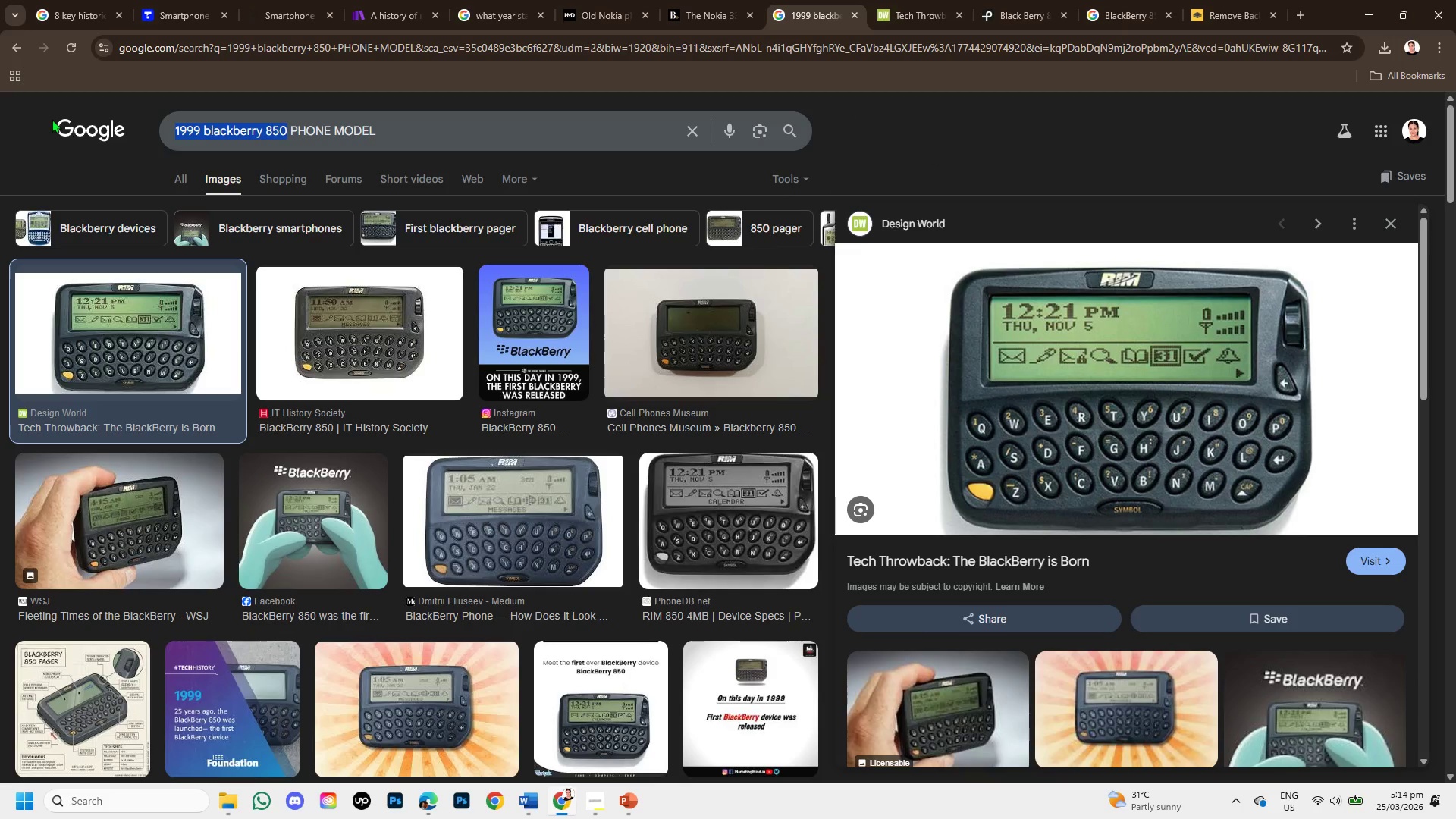 
key(Backspace)
 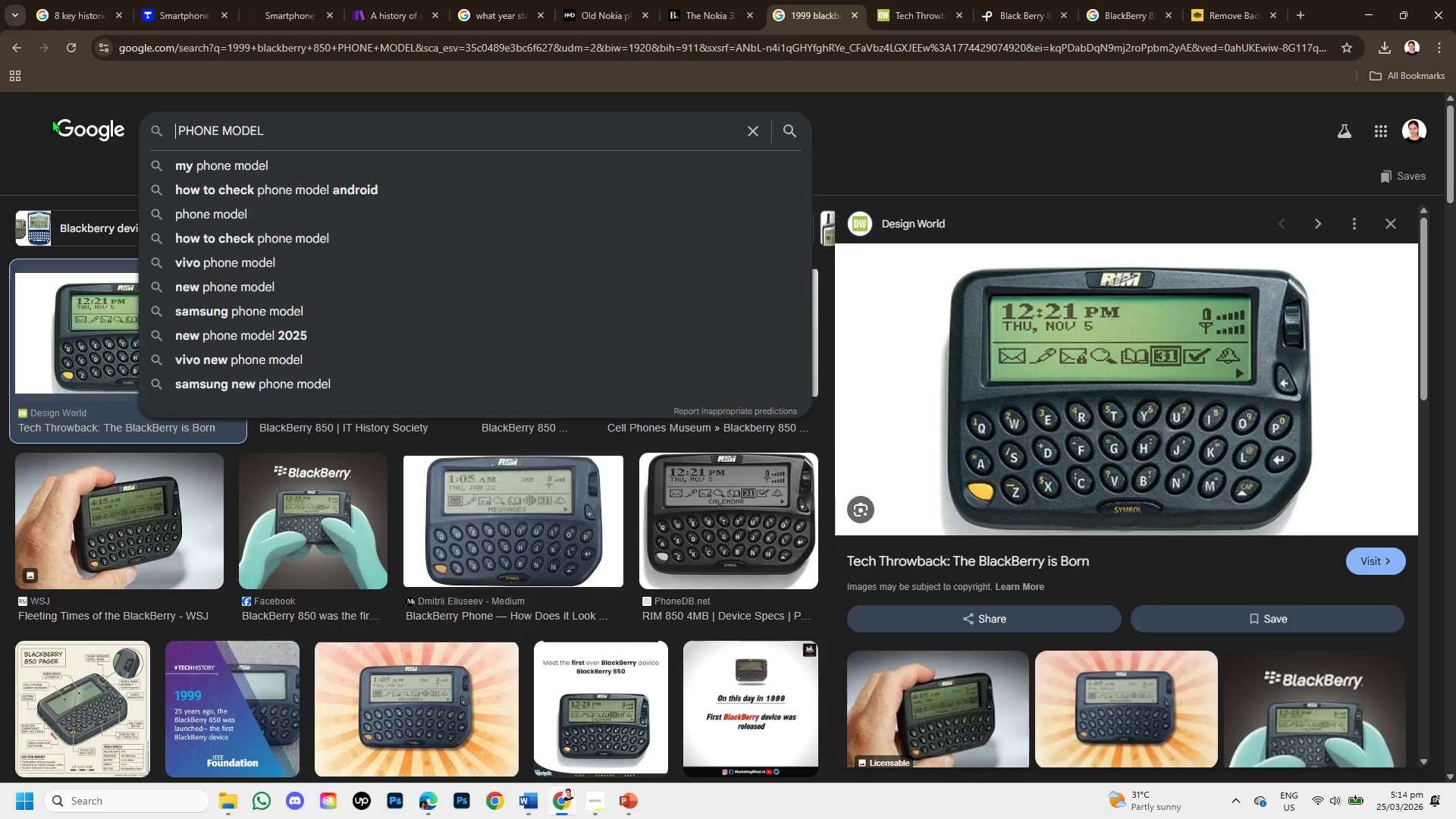 
key(Control+V)
 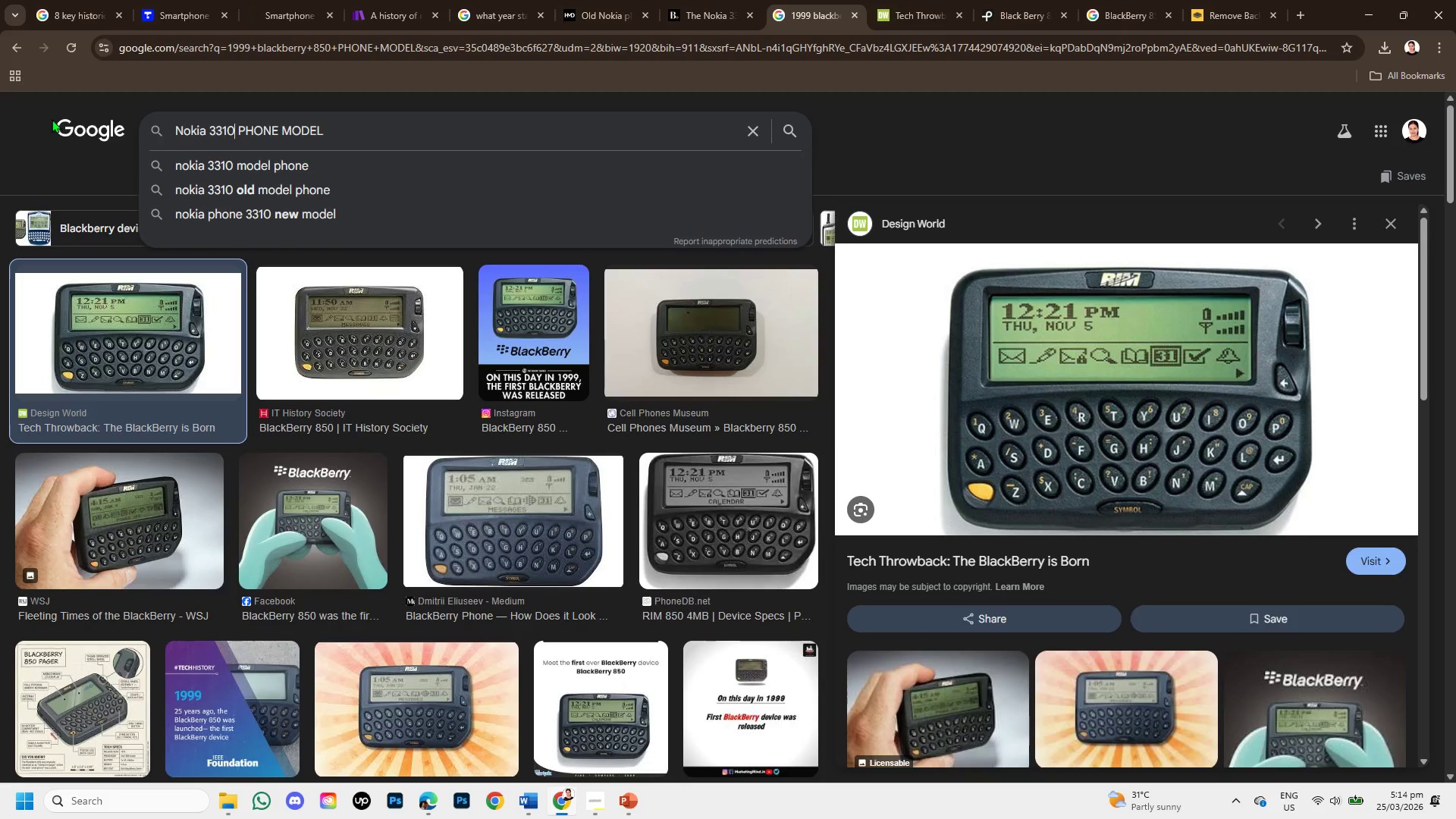 
key(Enter)
 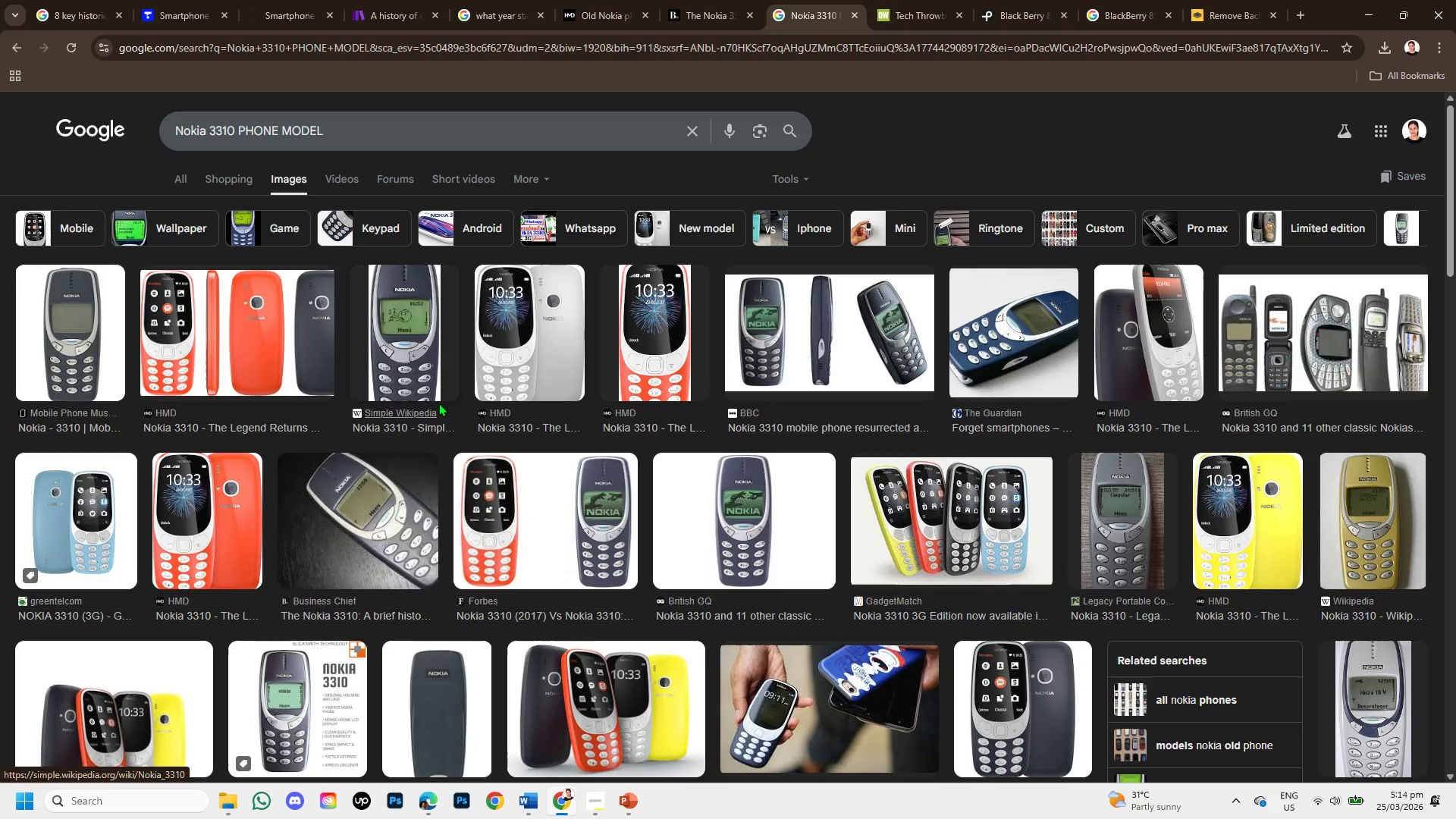 
wait(11.11)
 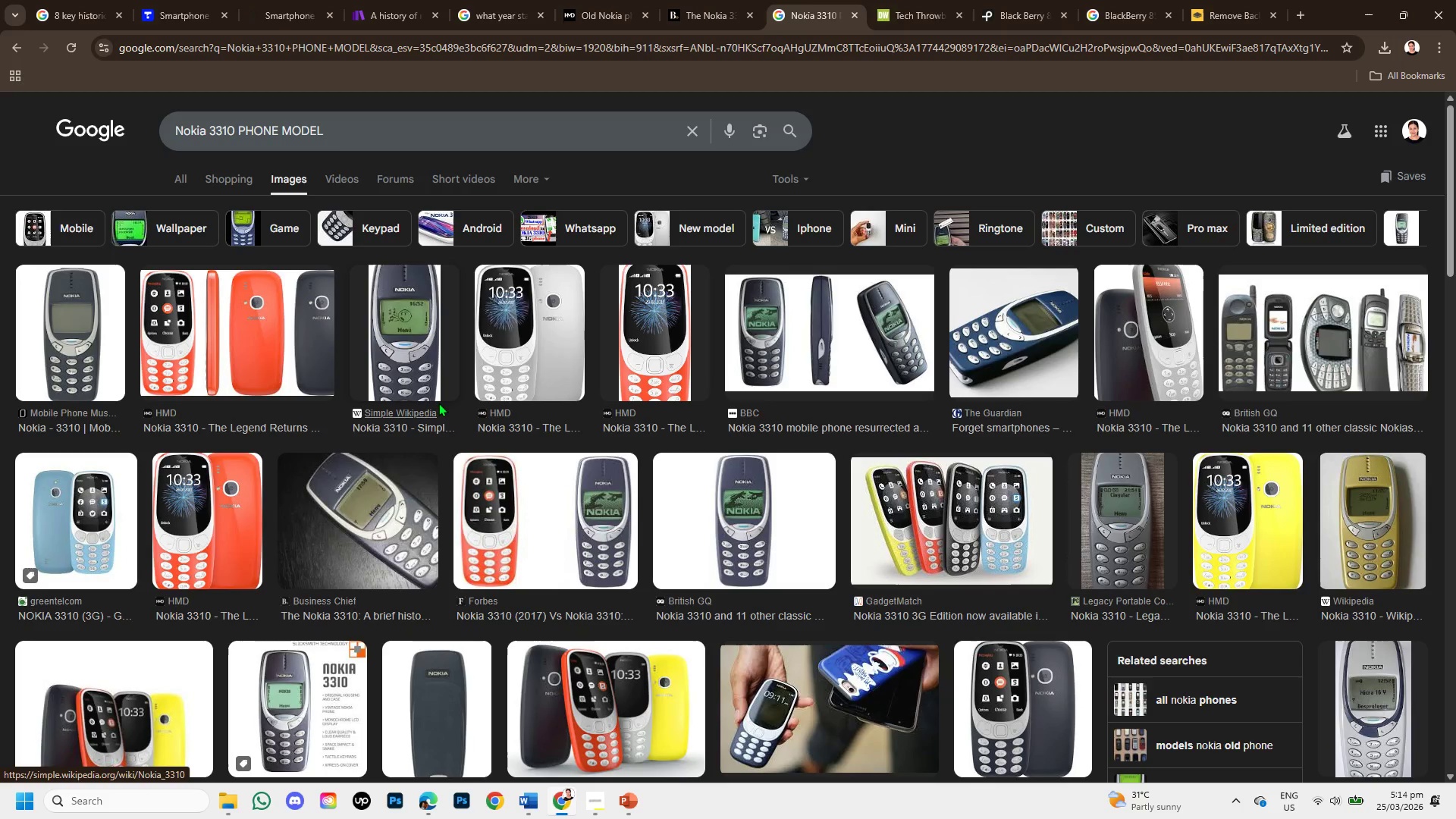 
left_click([212, 309])
 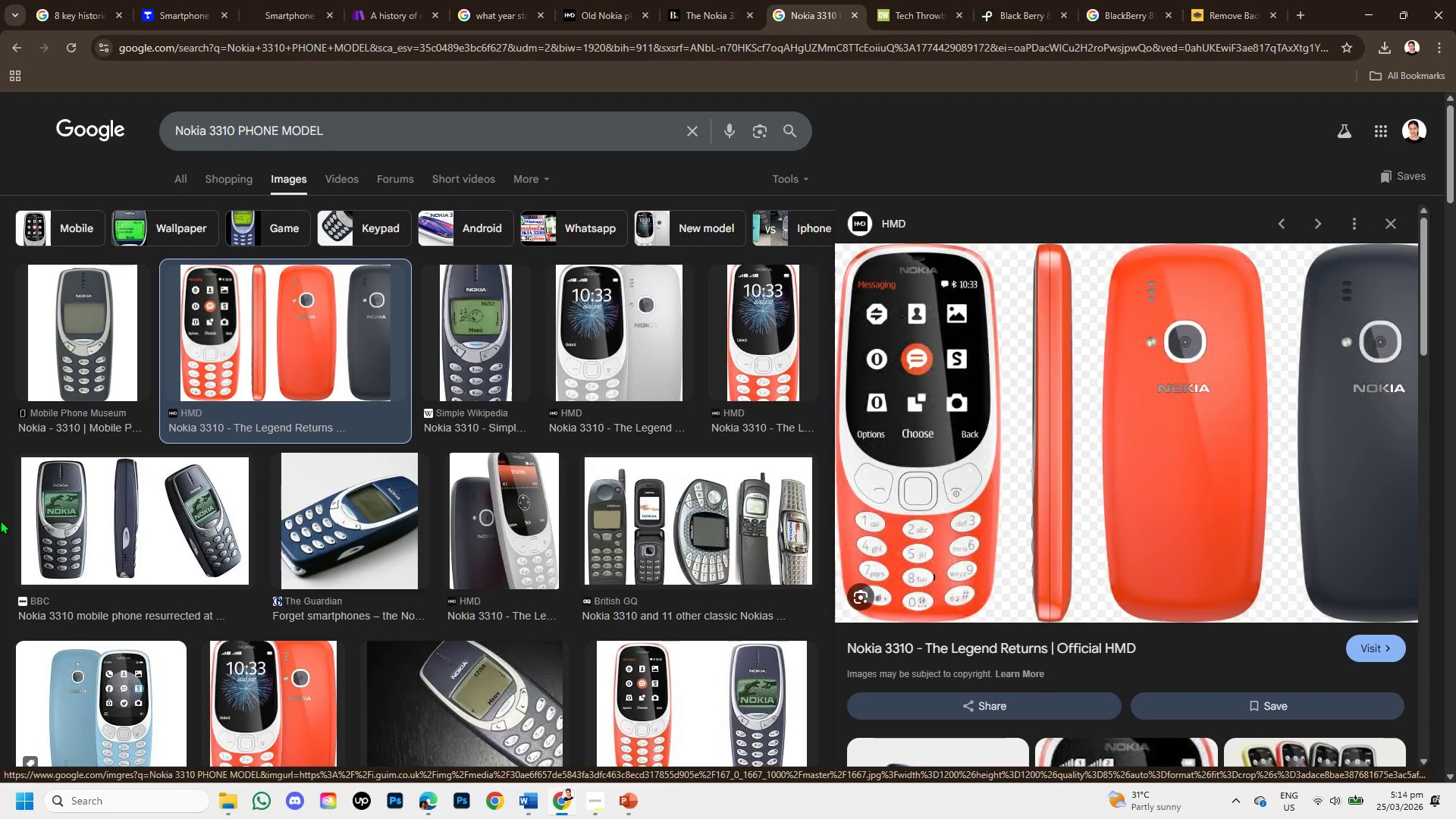 
left_click([99, 529])
 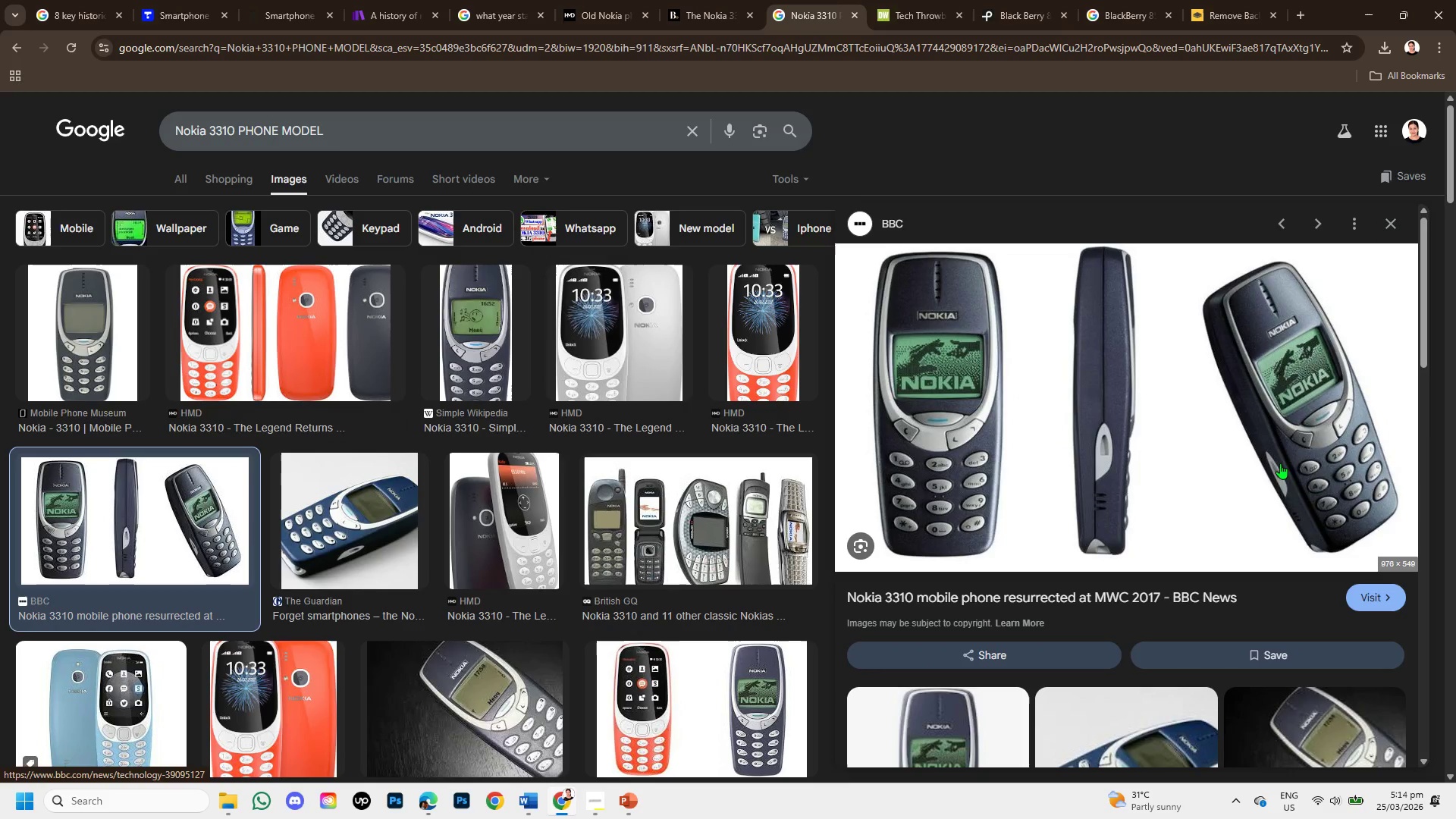 
wait(5.47)
 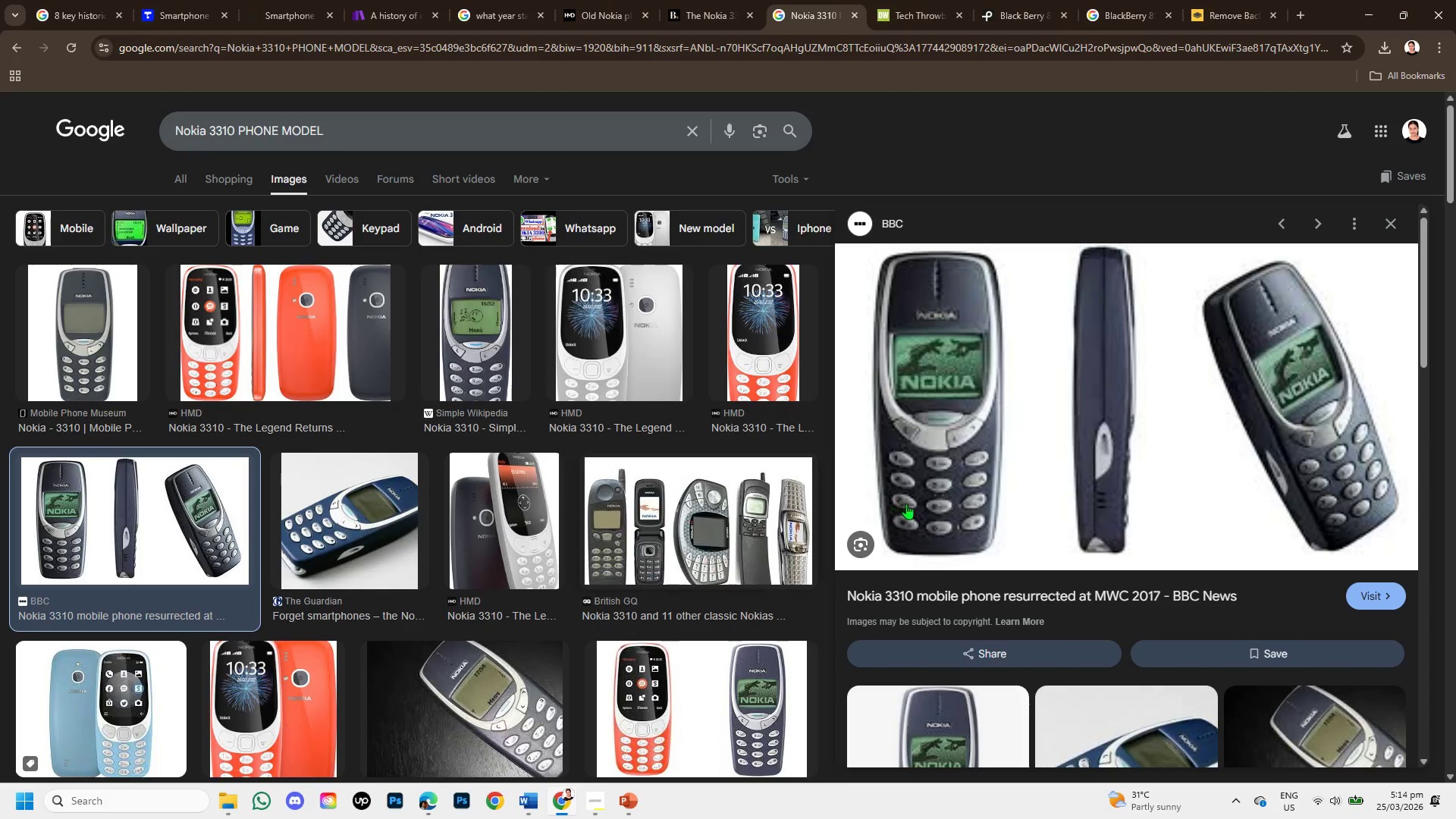 
left_click([1385, 594])
 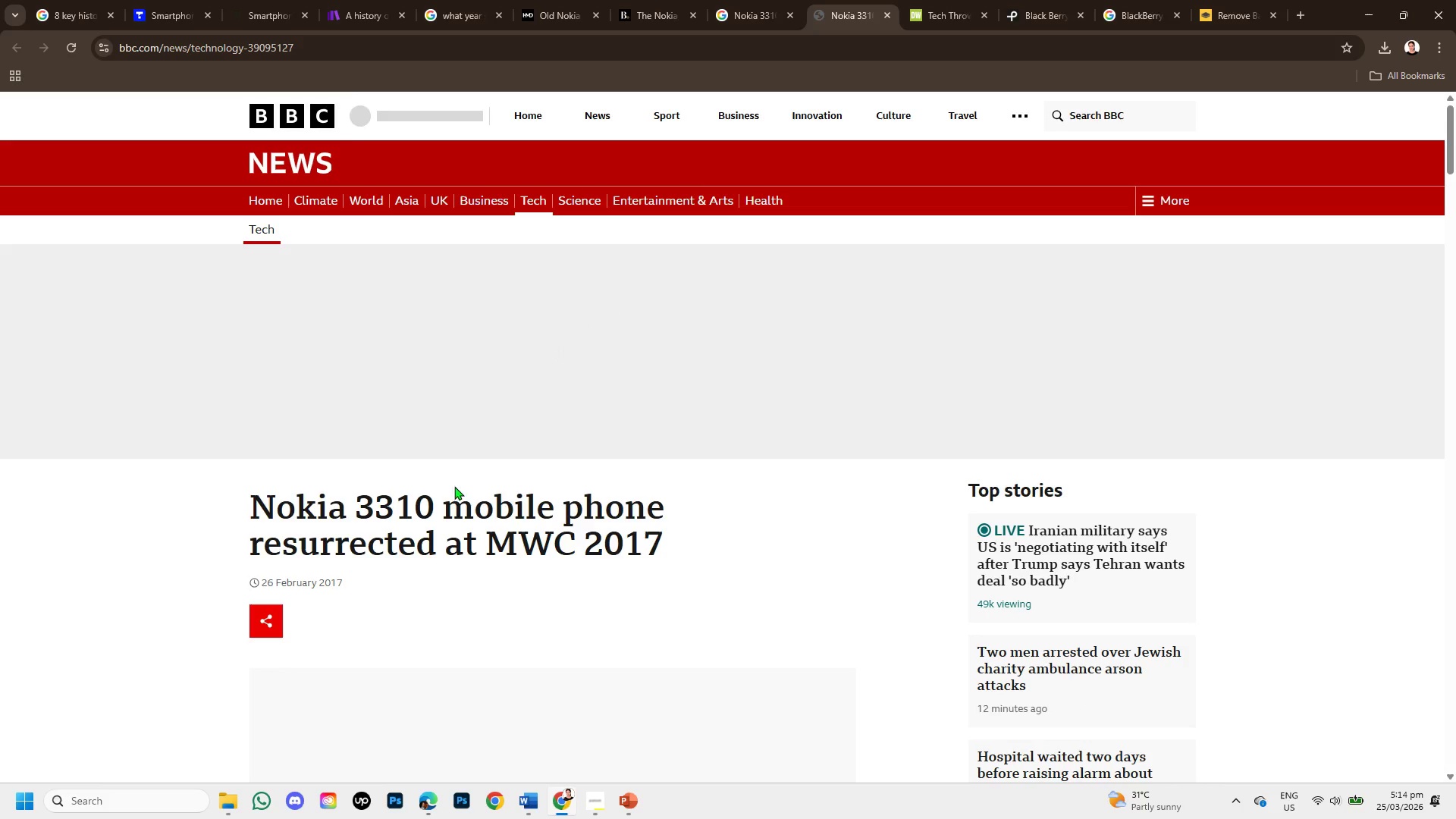 
scroll: coordinate [701, 447], scroll_direction: down, amount: 5.0
 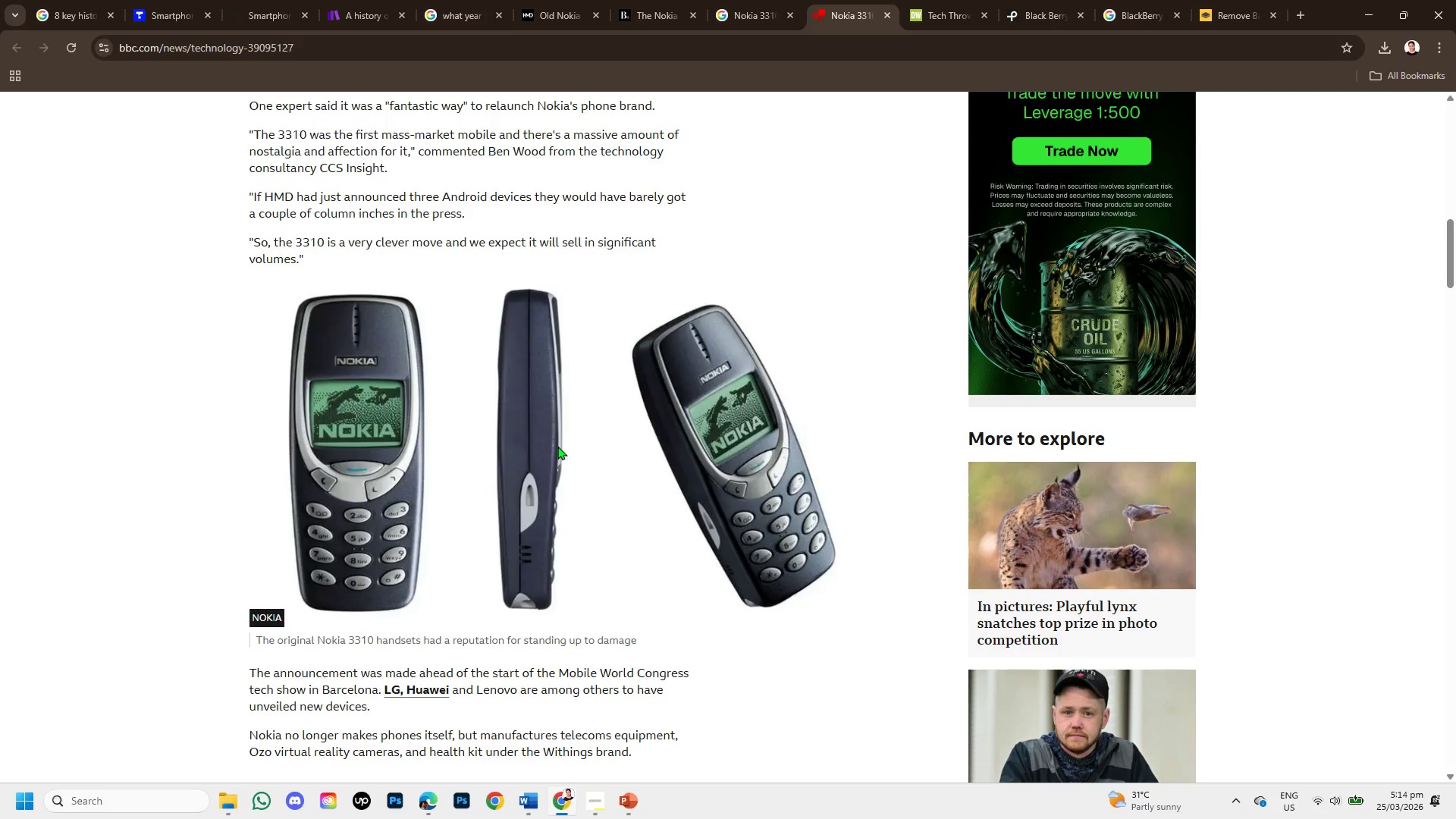 
right_click([557, 446])
 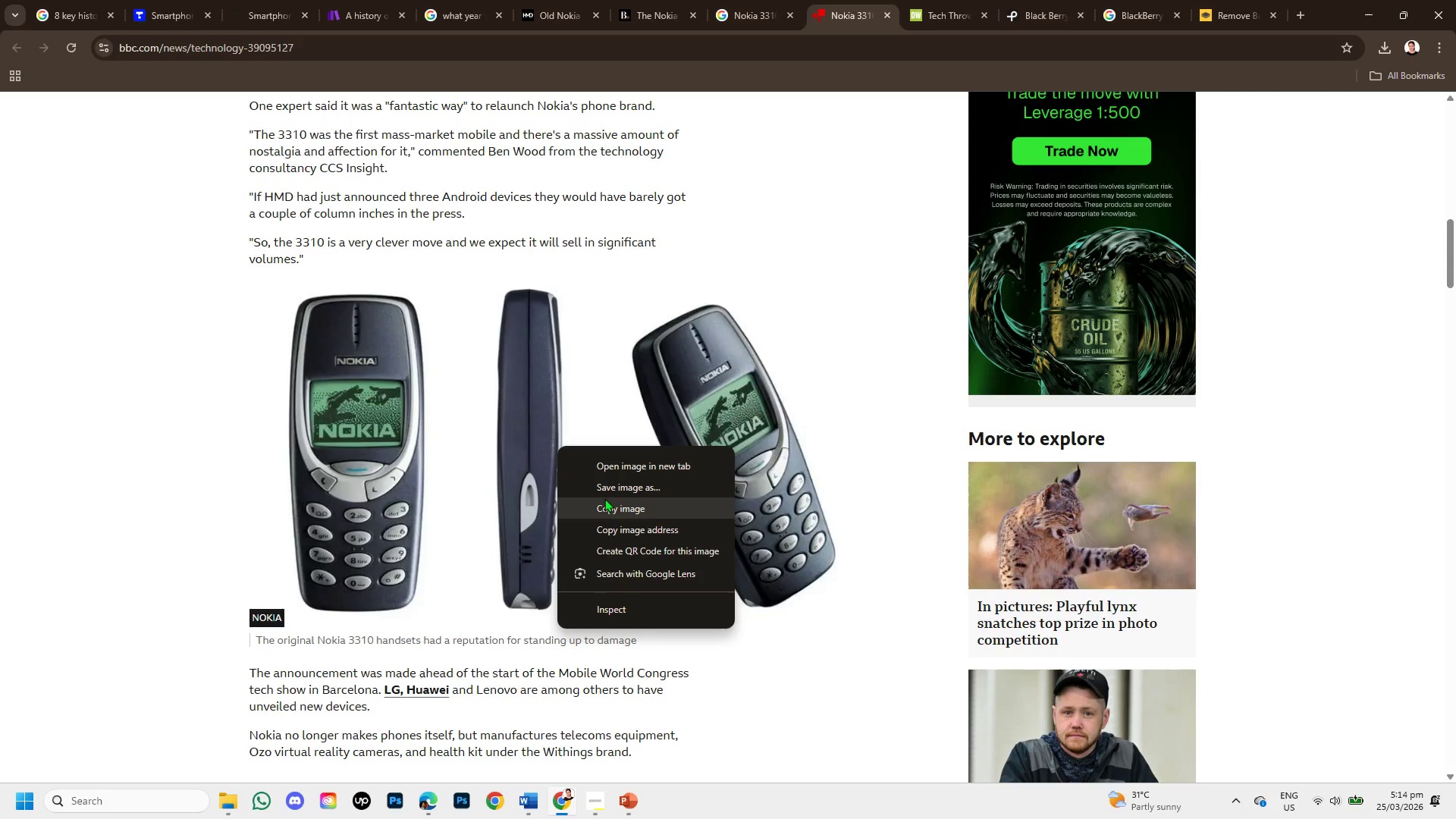 
left_click([604, 500])
 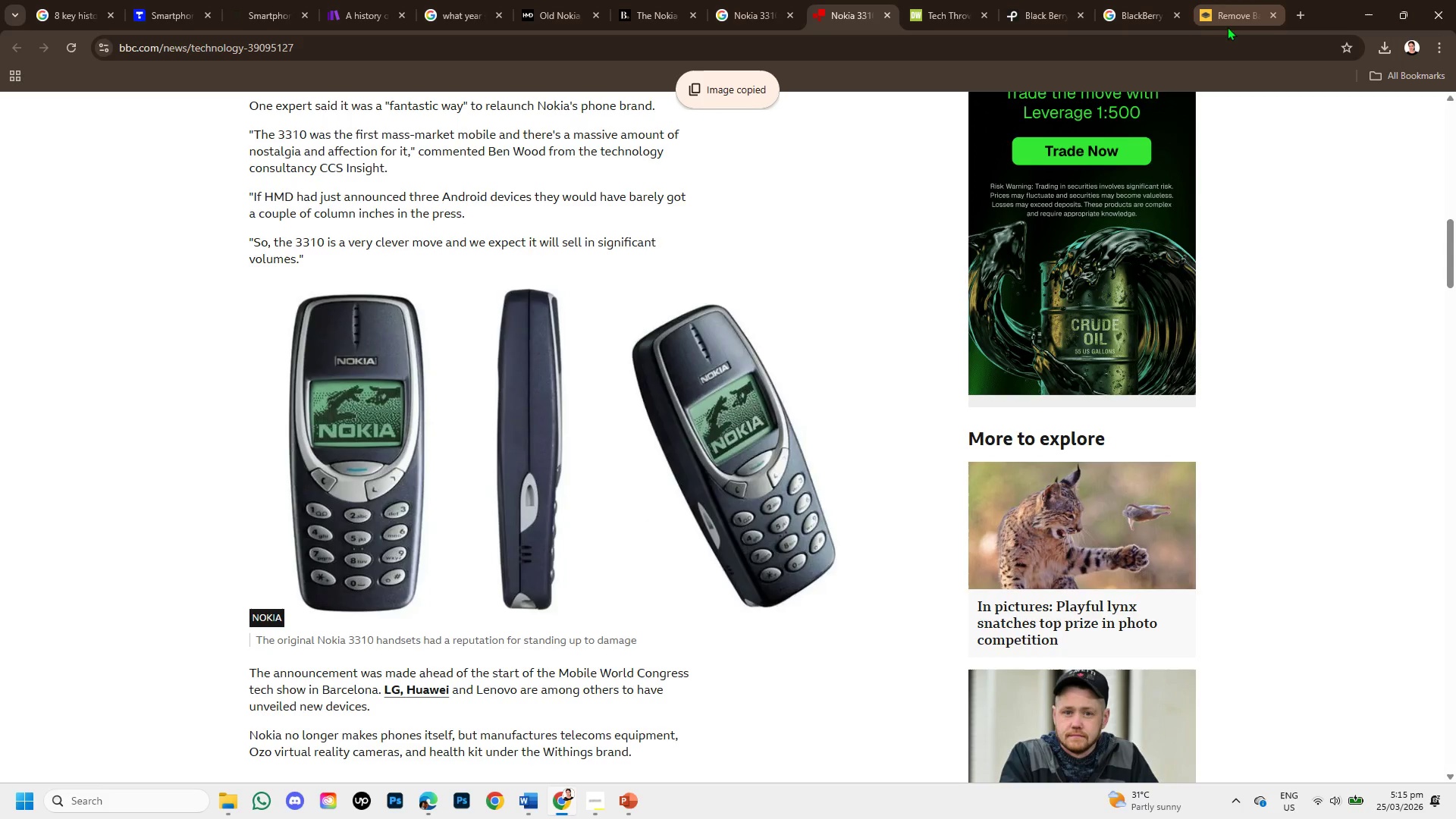 
left_click([1225, 13])
 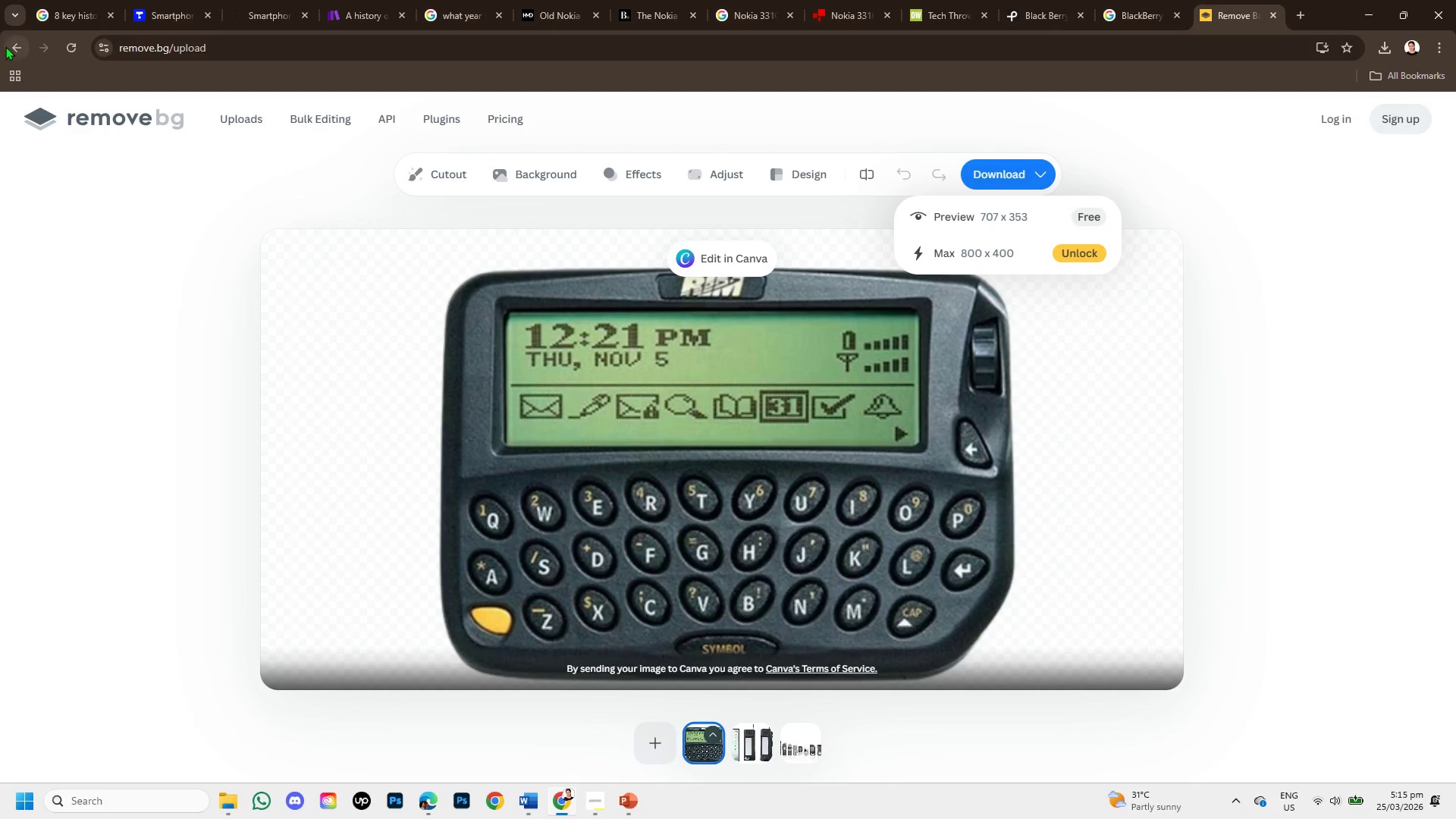 
left_click([15, 44])
 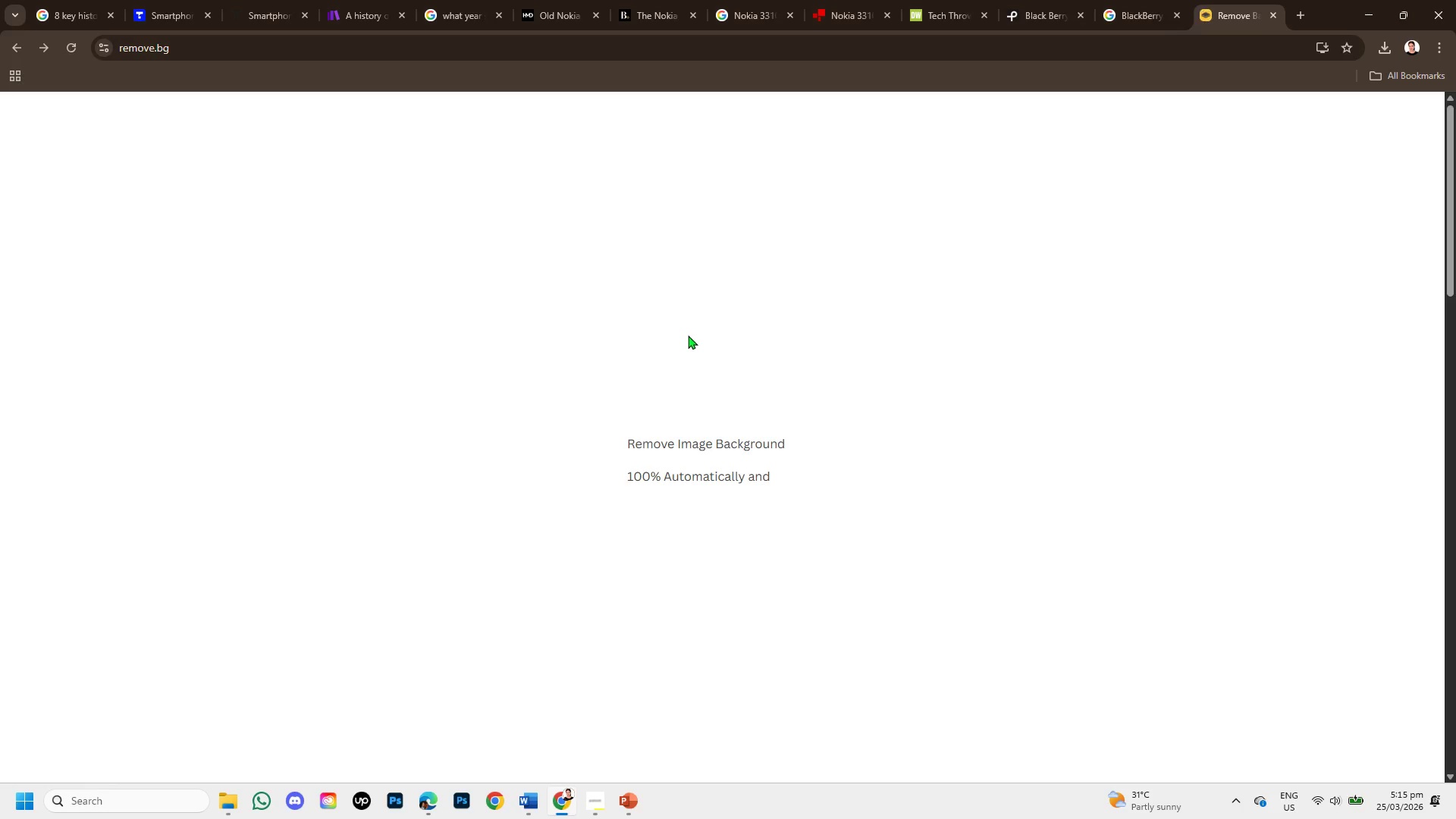 
key(Control+V)
 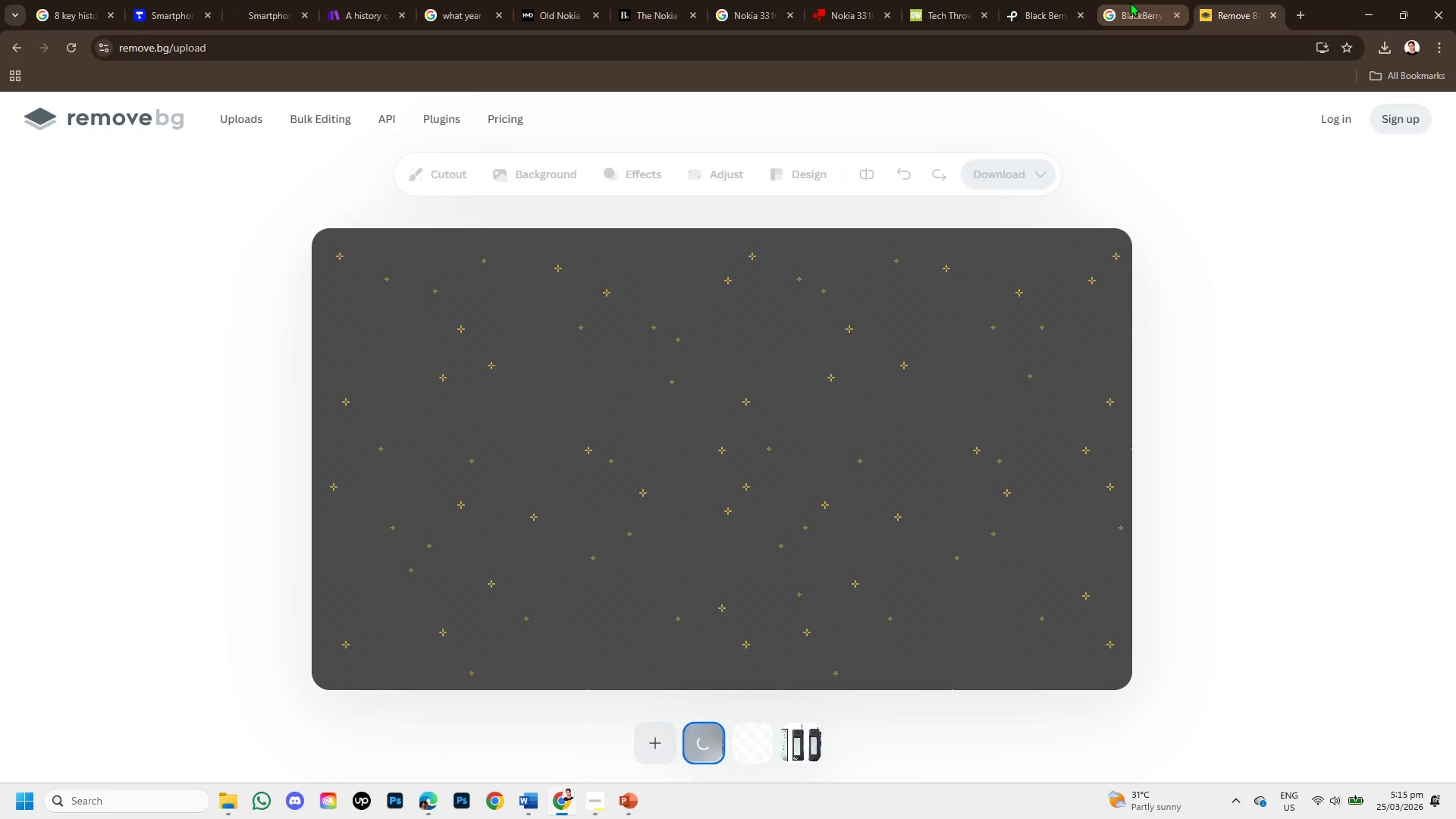 
left_click([1130, 2])
 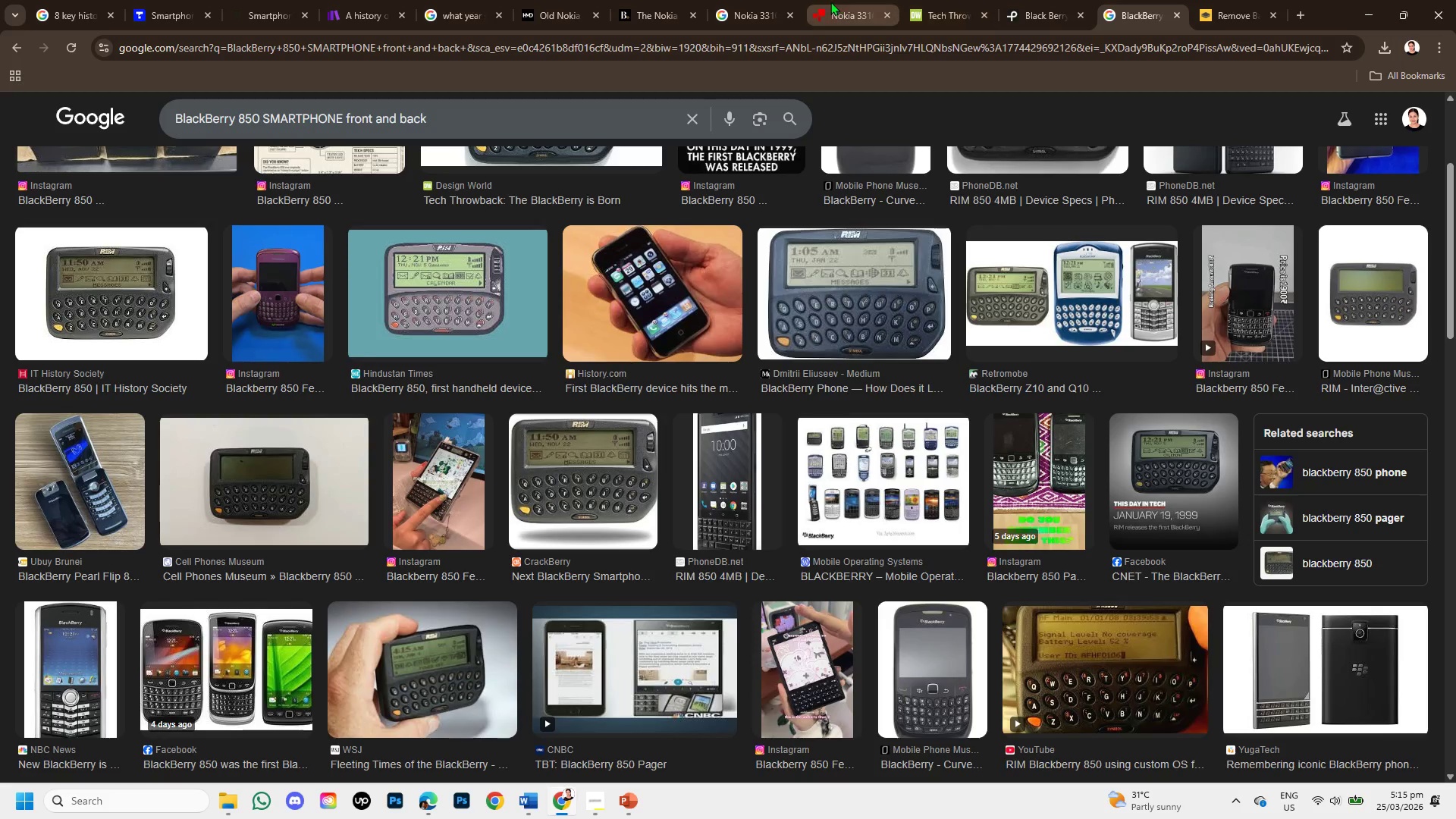 
left_click([830, 2])
 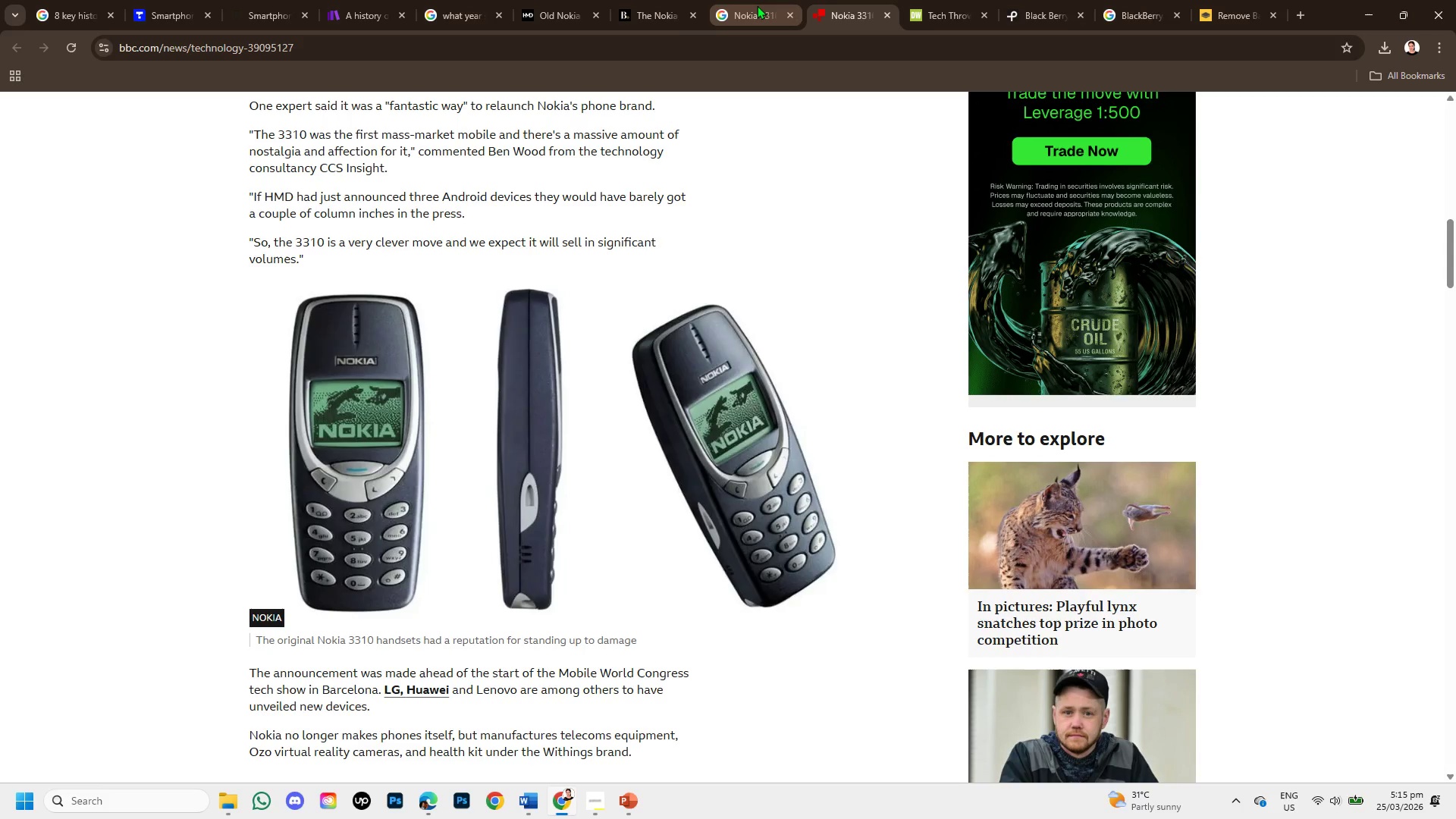 
left_click([757, 5])
 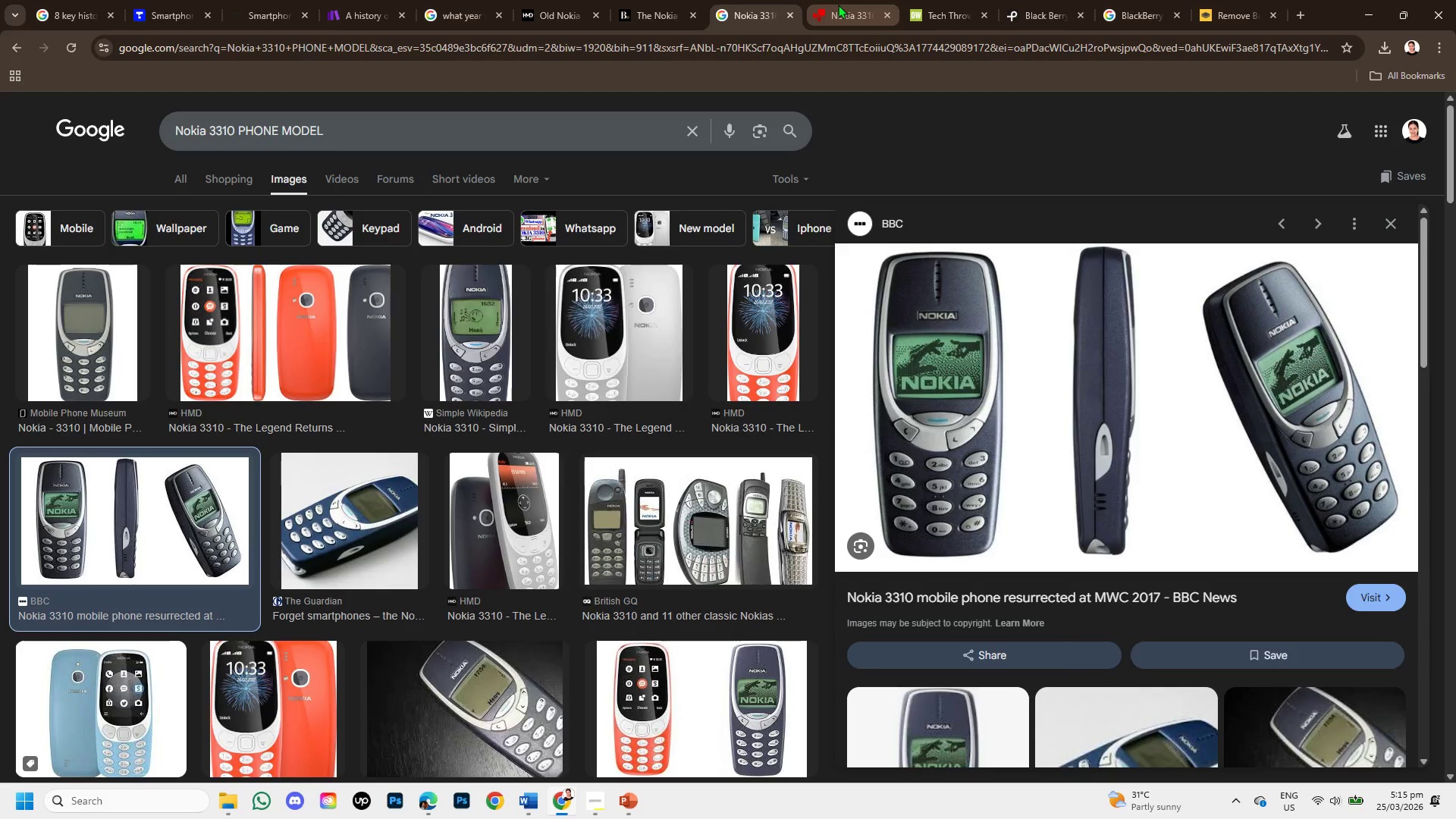 
left_click([838, 5])
 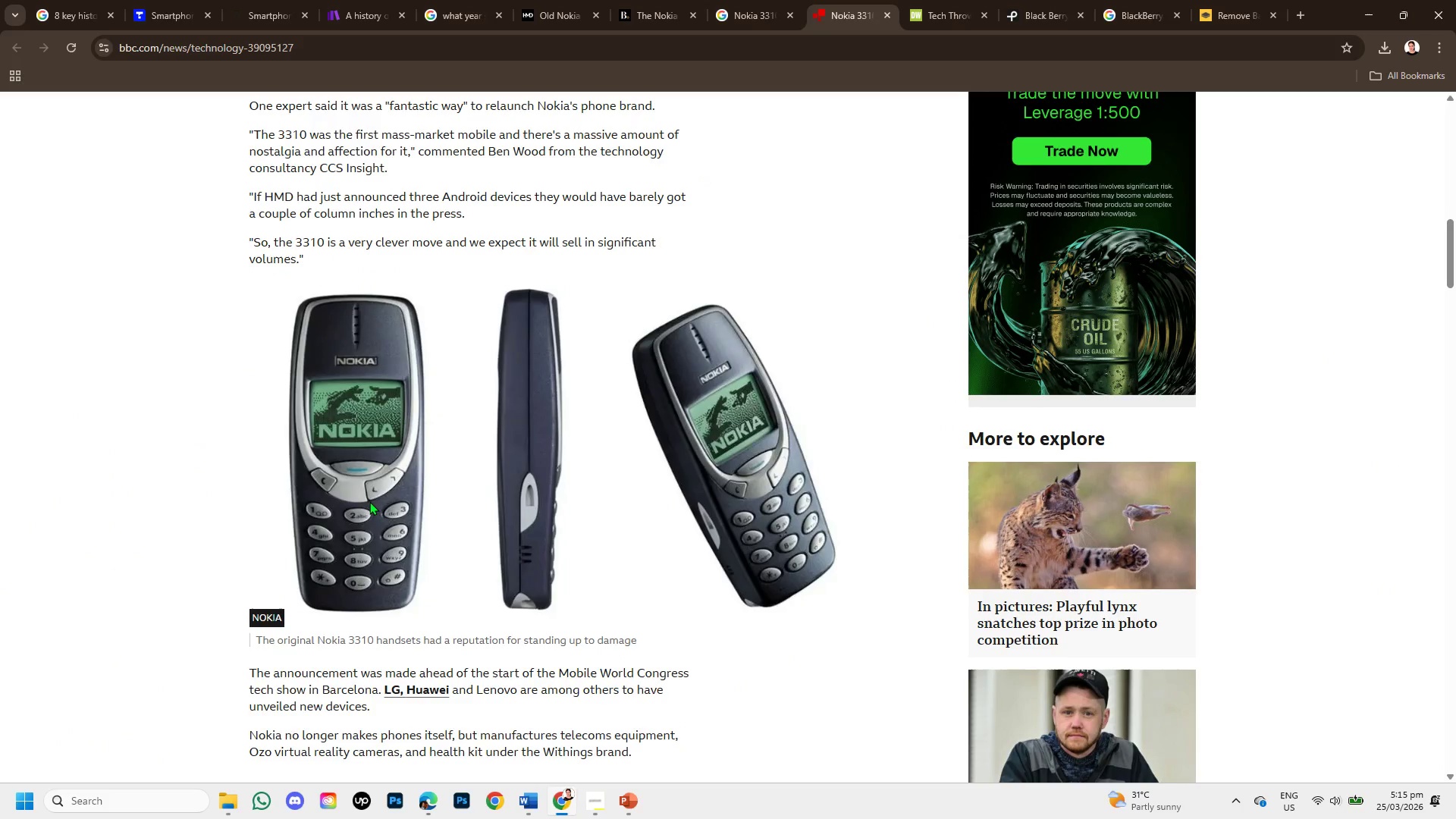 
scroll: coordinate [369, 501], scroll_direction: down, amount: 1.0
 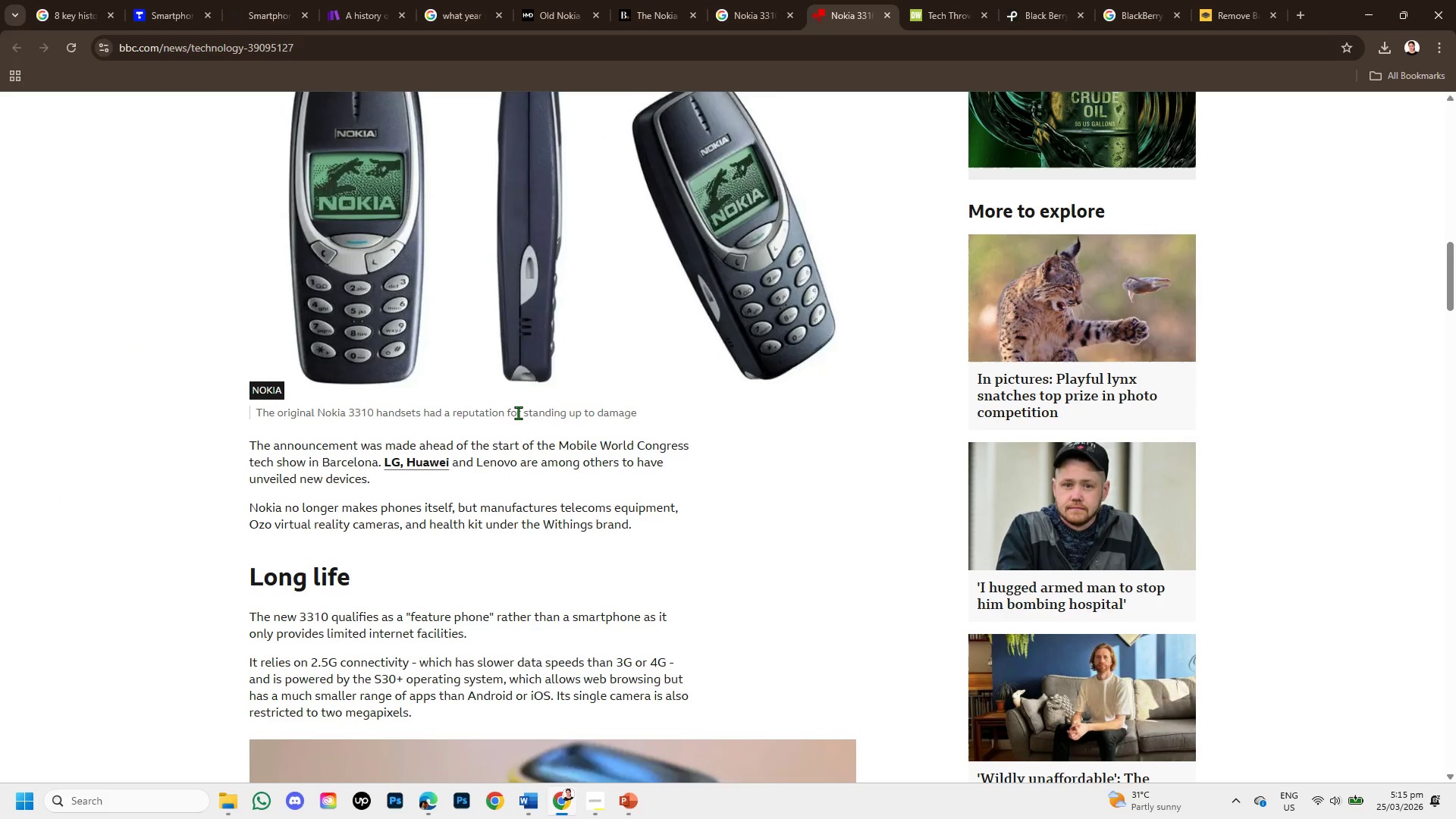 
left_click_drag(start_coordinate=[585, 413], to_coordinate=[649, 415])
 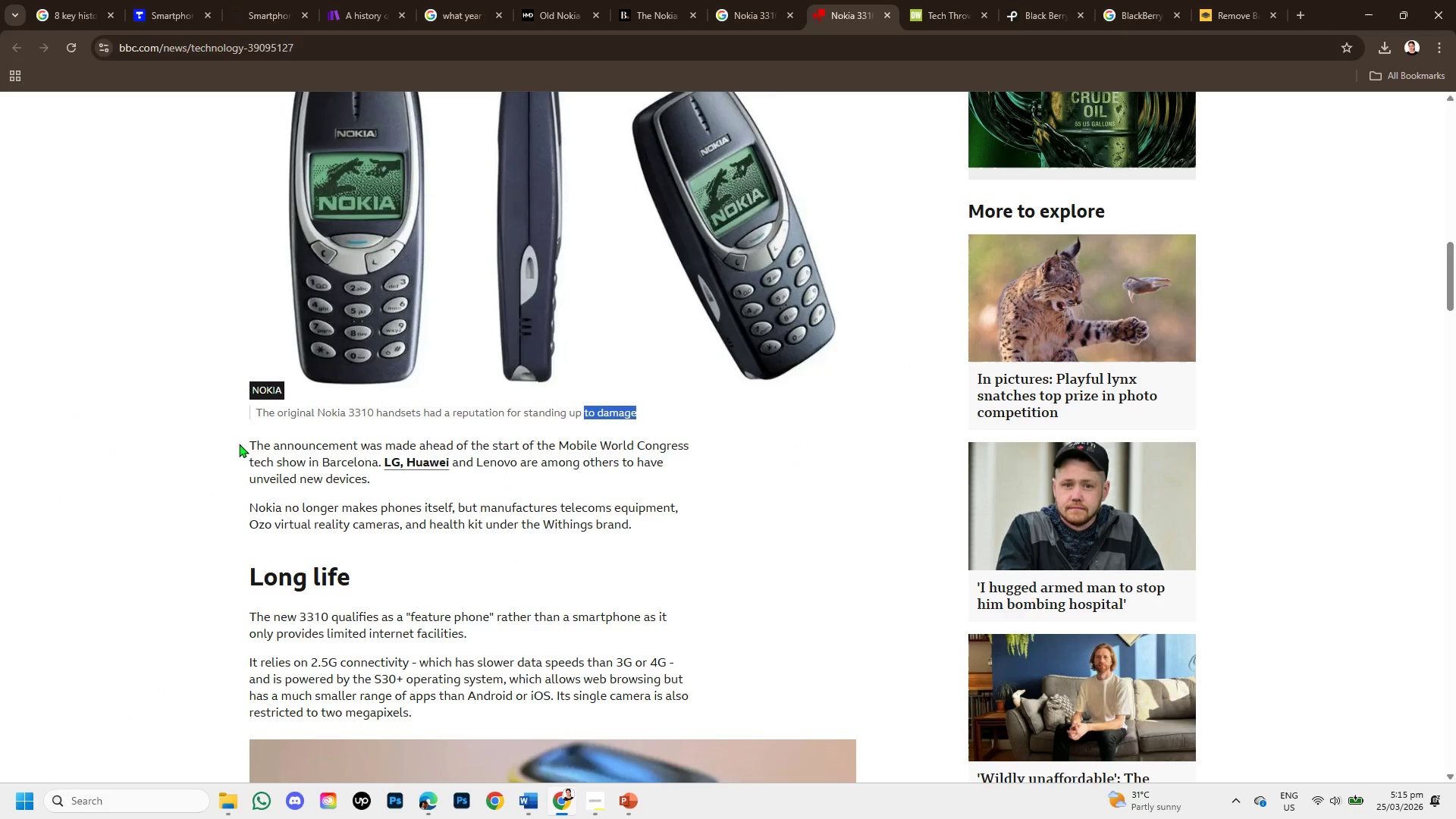 
left_click_drag(start_coordinate=[239, 444], to_coordinate=[479, 473])
 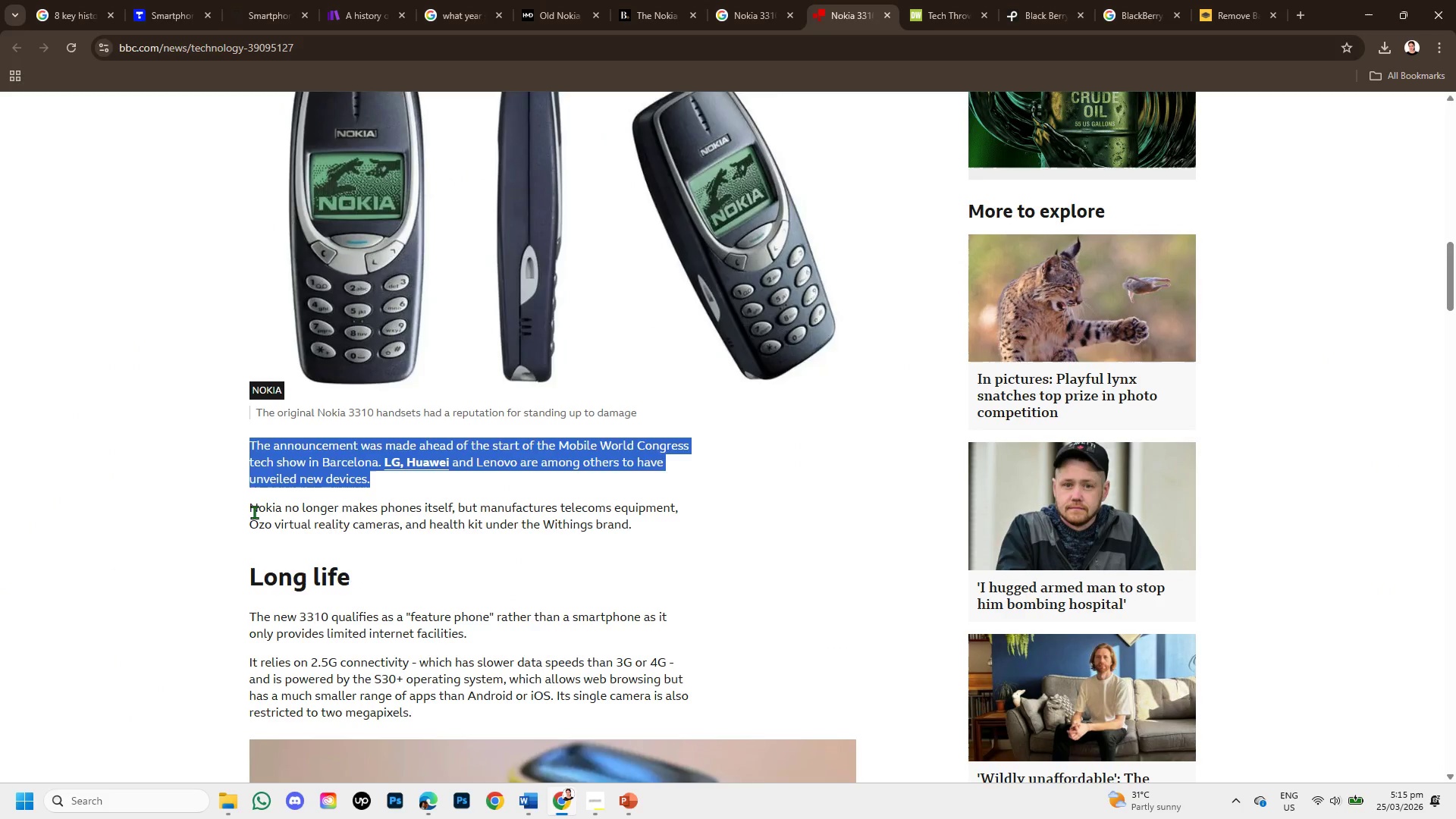 
left_click_drag(start_coordinate=[254, 512], to_coordinate=[478, 544])
 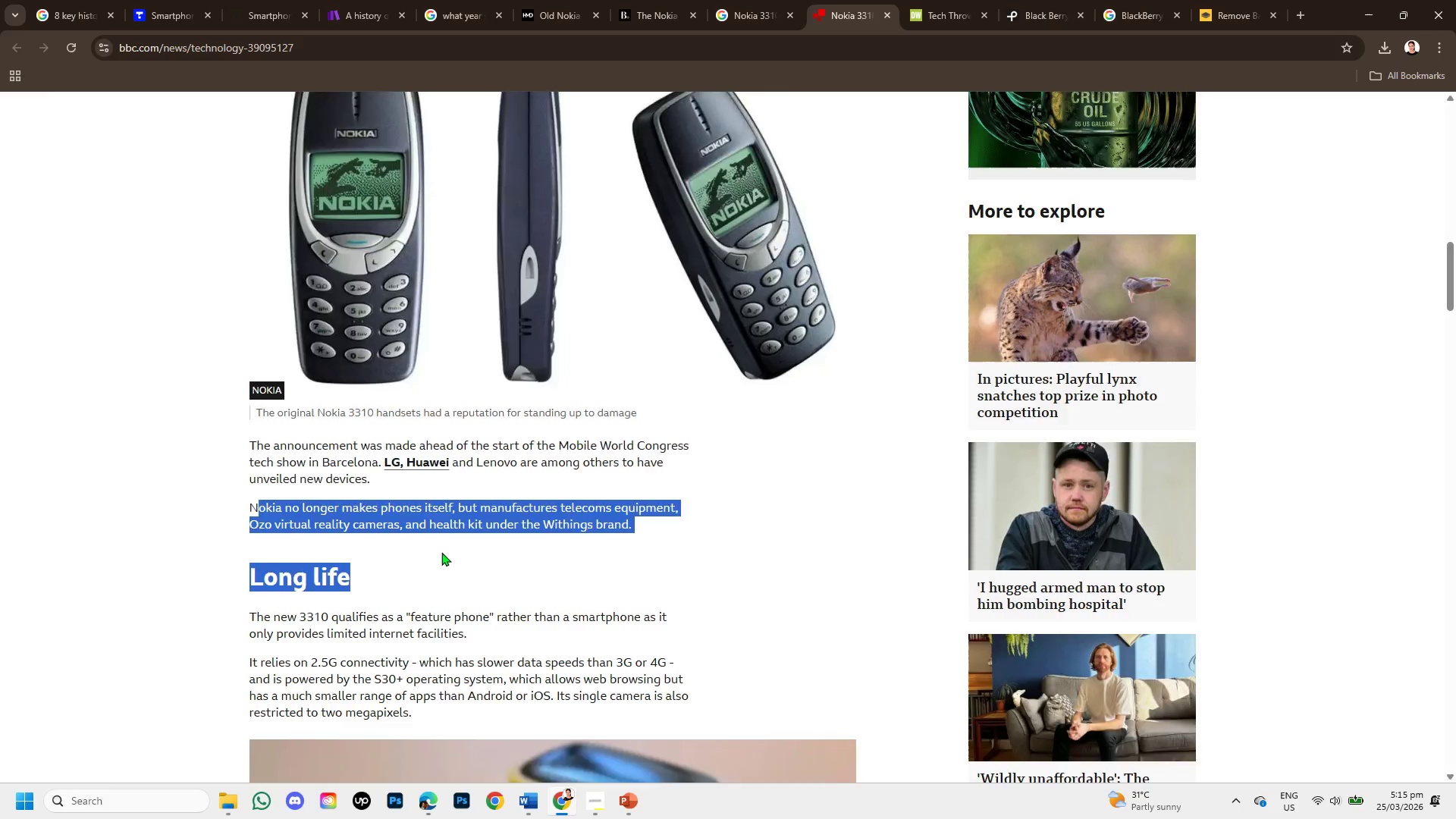 
scroll: coordinate [441, 552], scroll_direction: down, amount: 1.0
 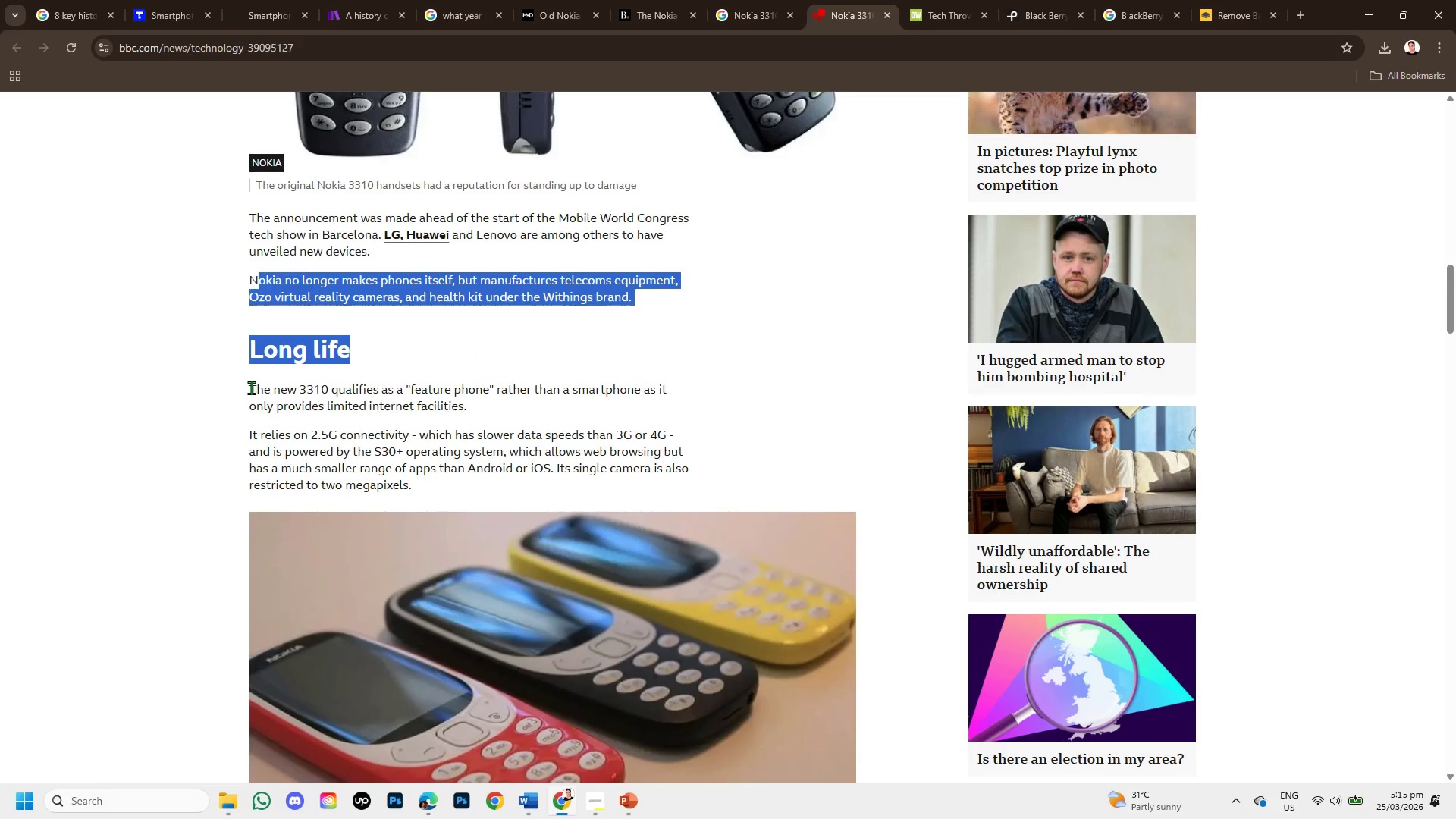 
left_click([251, 388])
 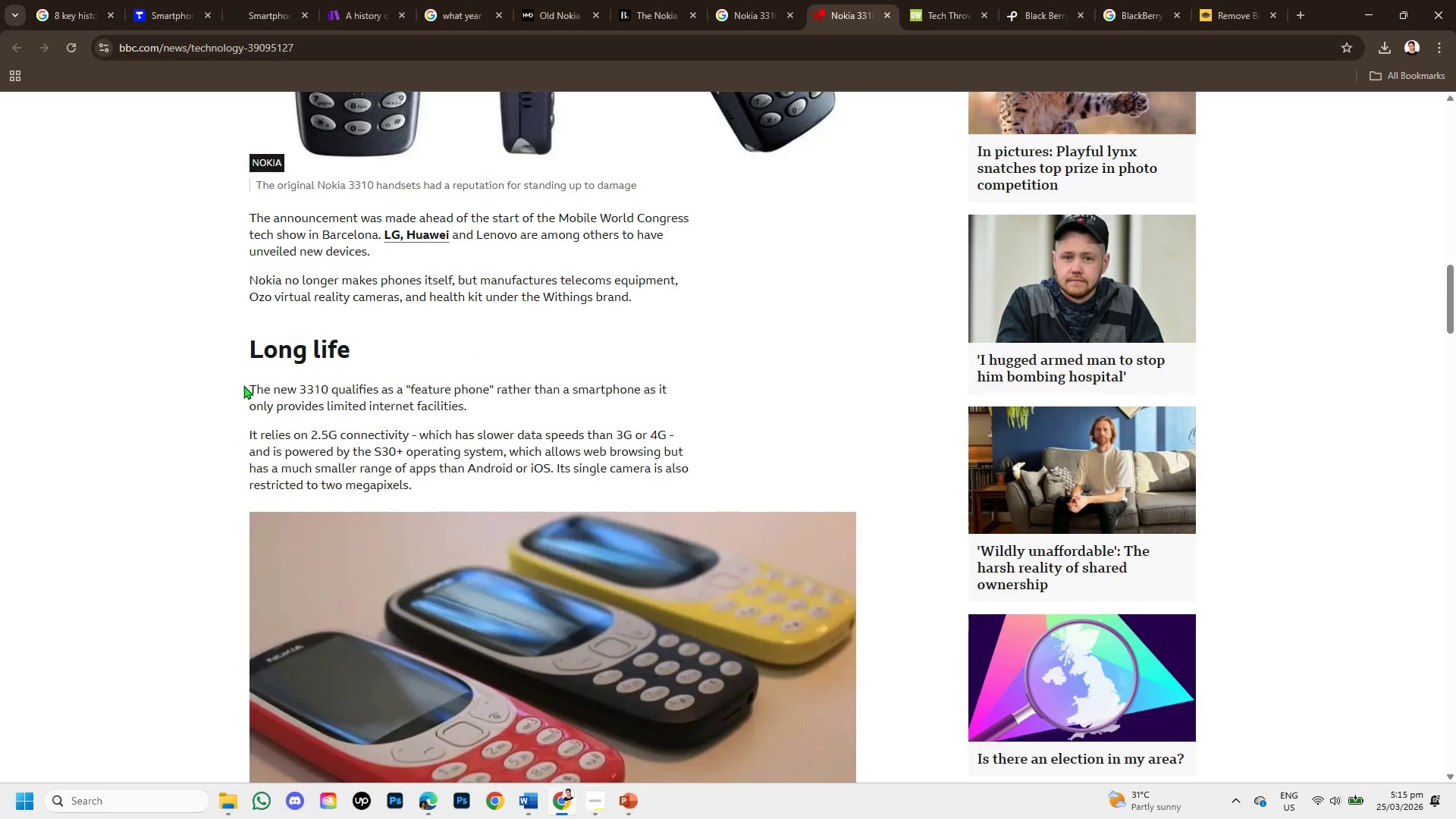 
left_click_drag(start_coordinate=[243, 385], to_coordinate=[479, 410])
 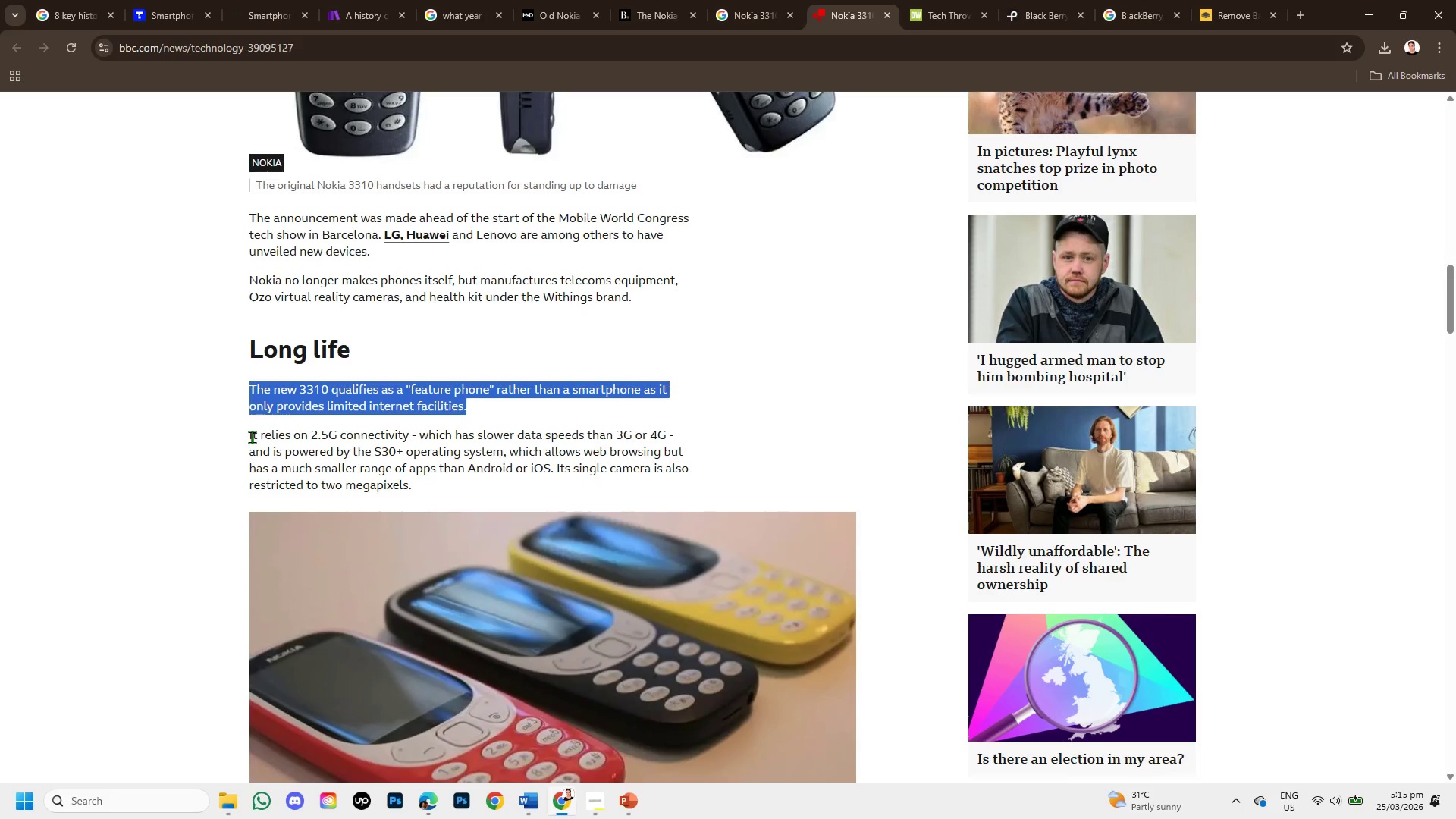 
wait(9.05)
 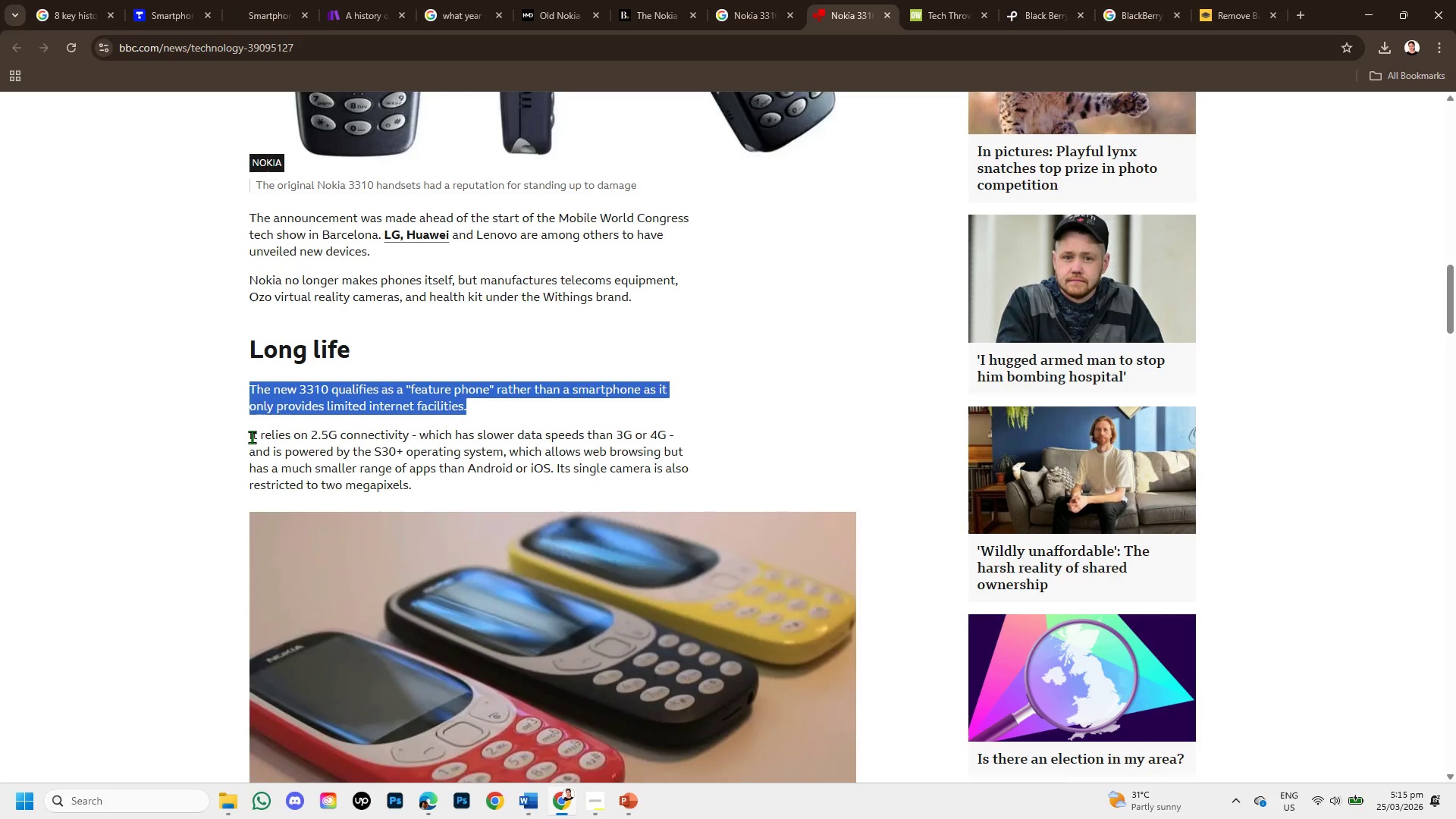 
scroll: coordinate [255, 442], scroll_direction: down, amount: 1.0
 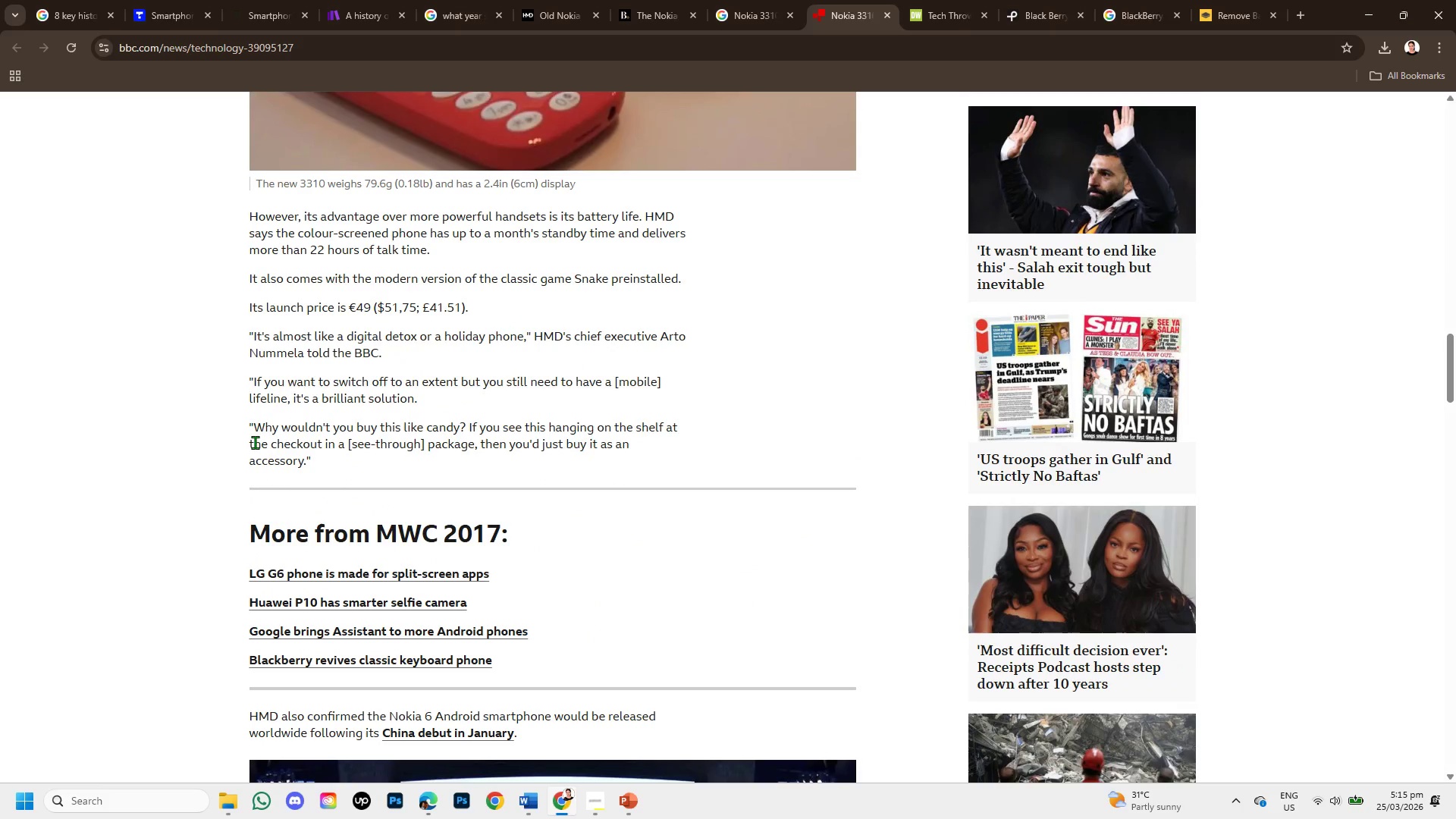 
scroll: coordinate [255, 442], scroll_direction: up, amount: 7.0
 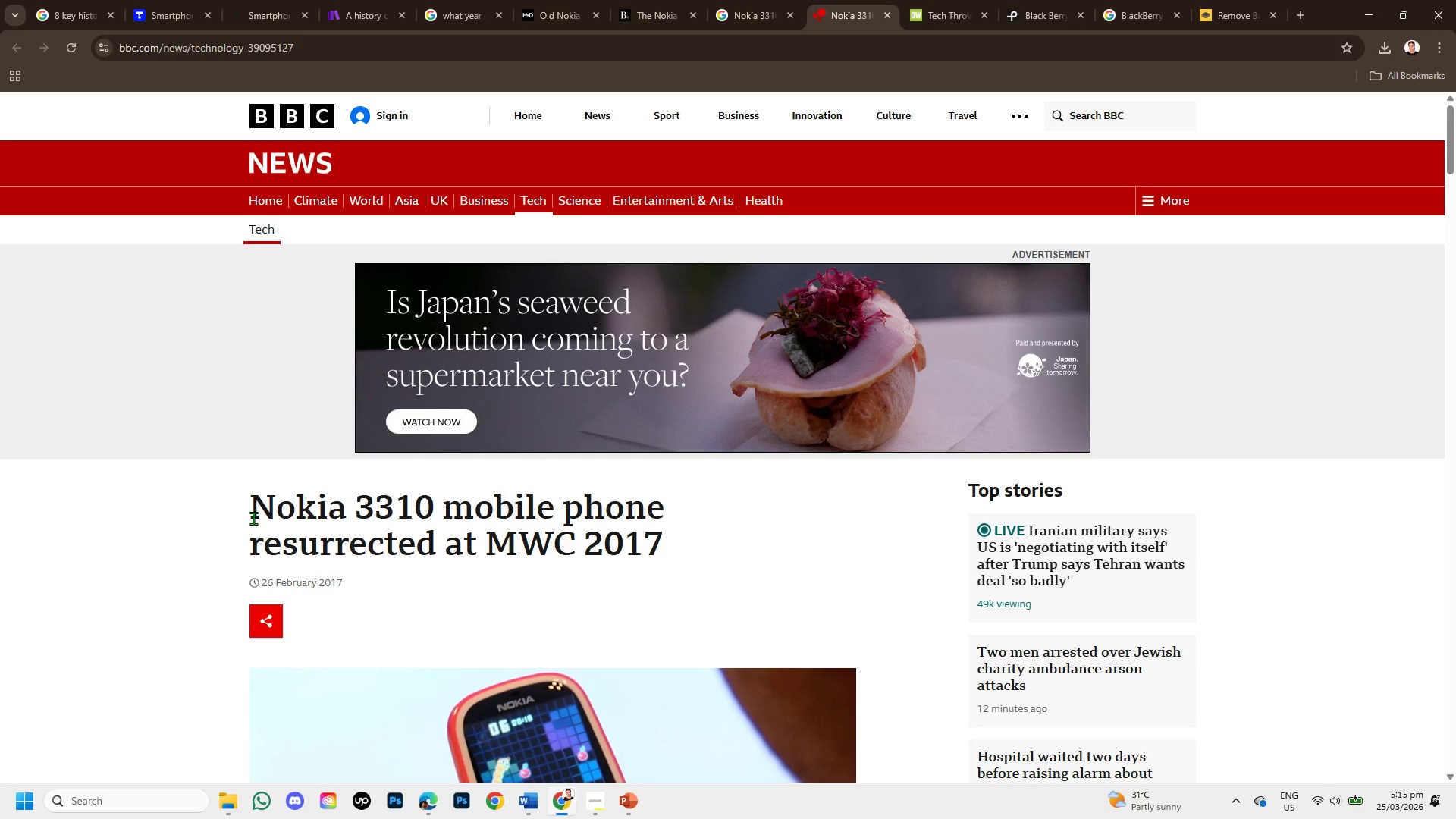 
scroll: coordinate [263, 519], scroll_direction: down, amount: 2.0
 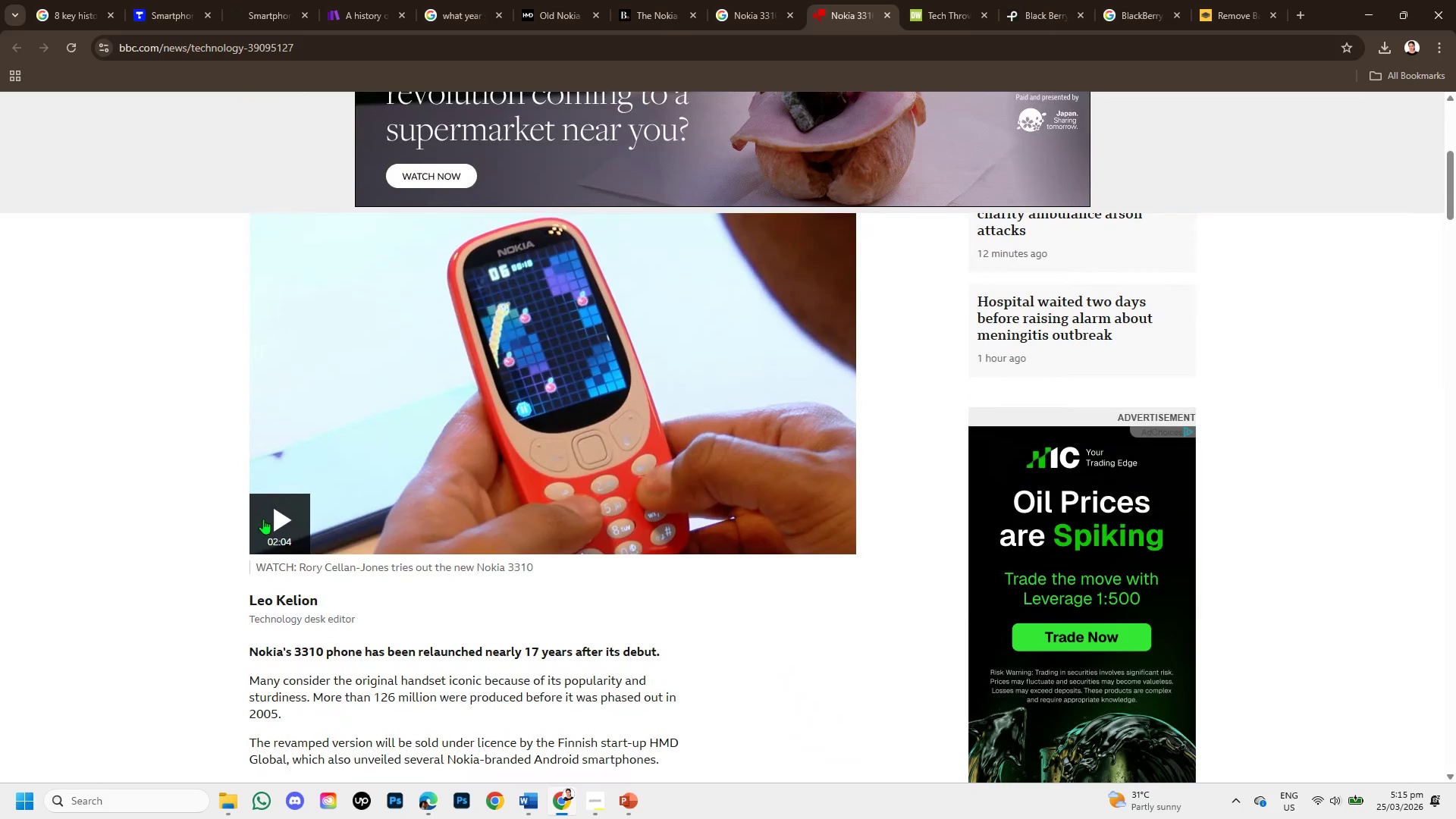 
scroll: coordinate [263, 519], scroll_direction: up, amount: 2.0
 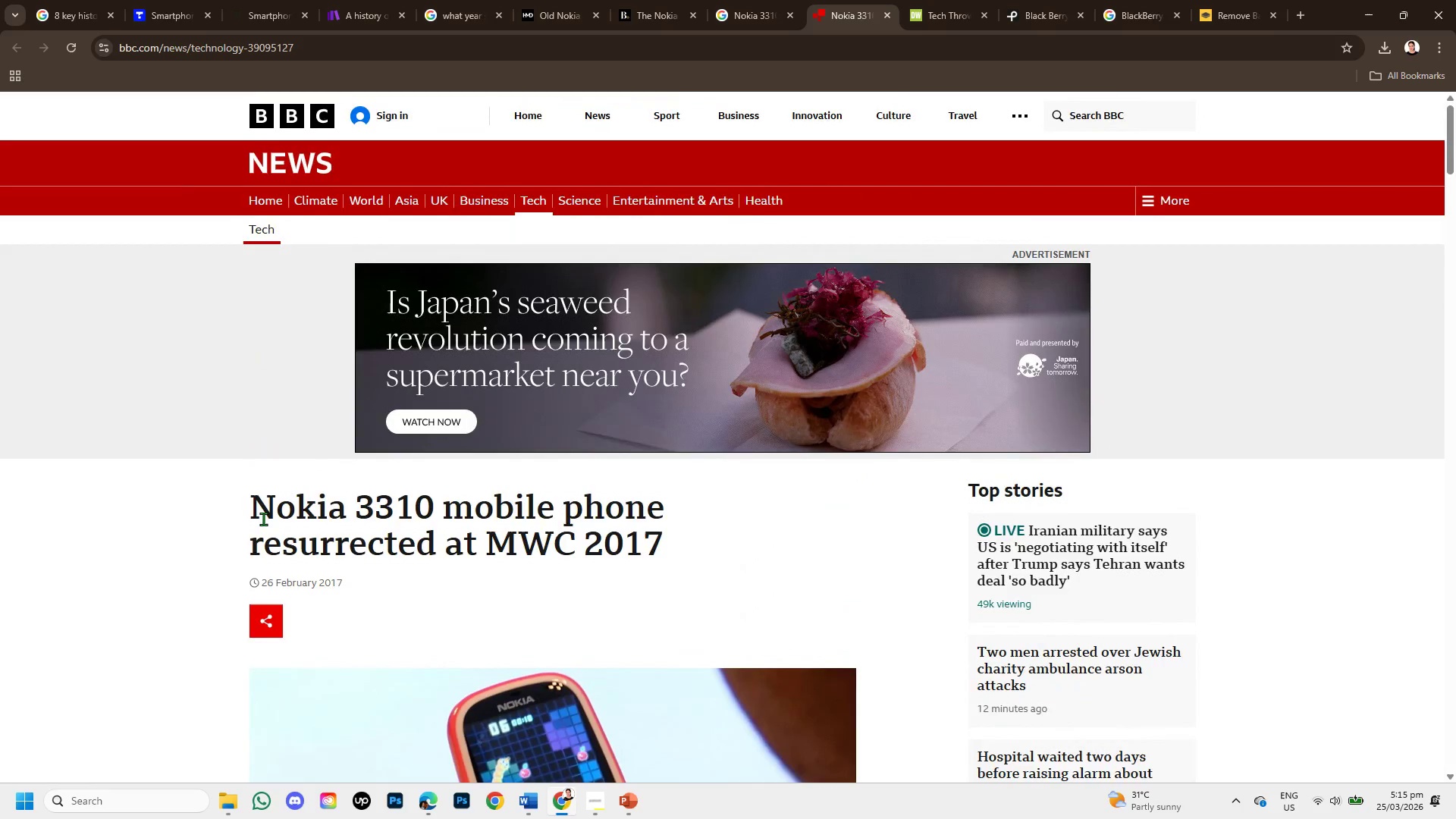 
scroll: coordinate [263, 519], scroll_direction: down, amount: 4.0
 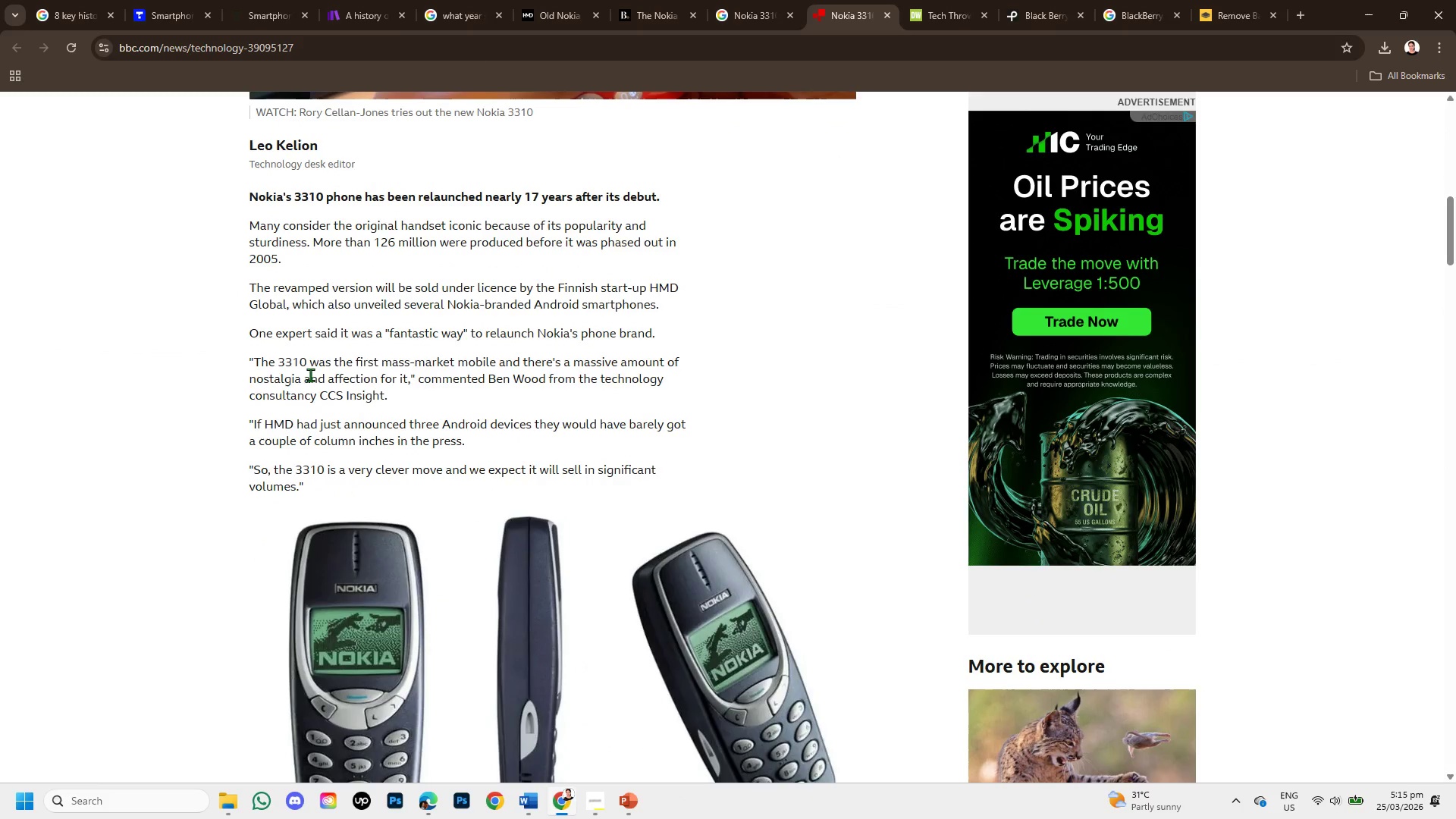 
left_click_drag(start_coordinate=[244, 359], to_coordinate=[513, 403])
 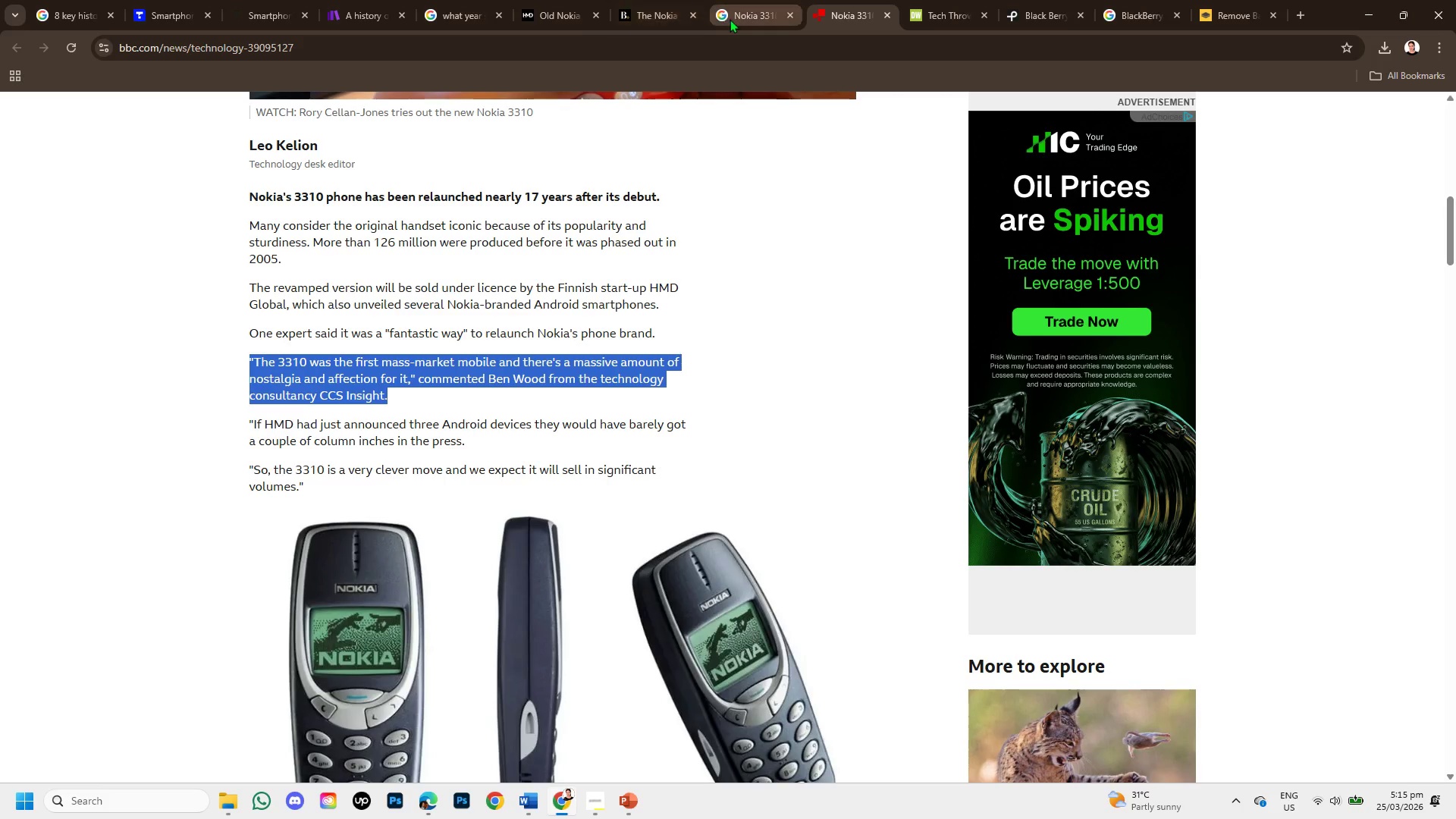 
left_click([730, 19])
 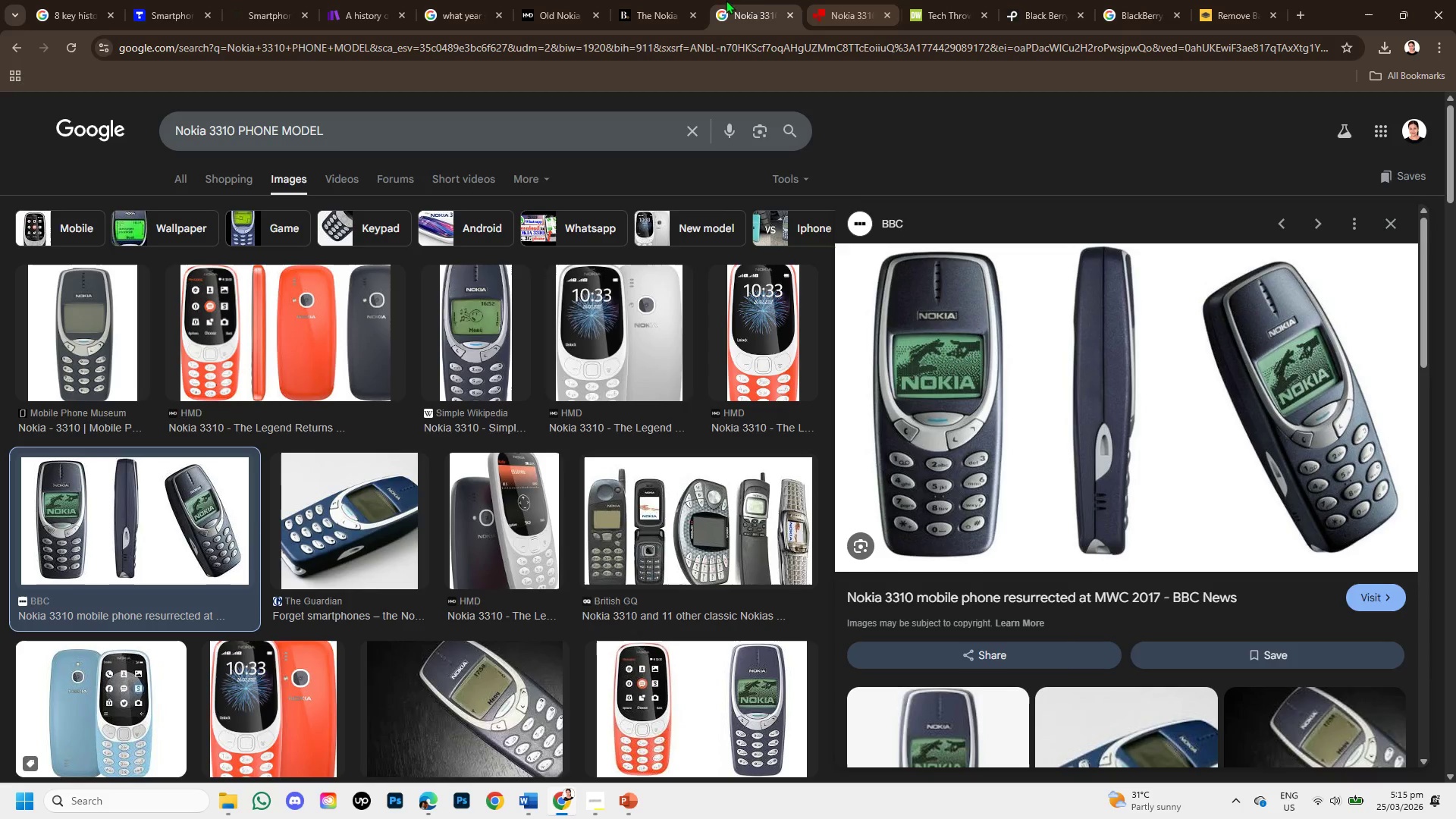 
left_click([671, 1])
 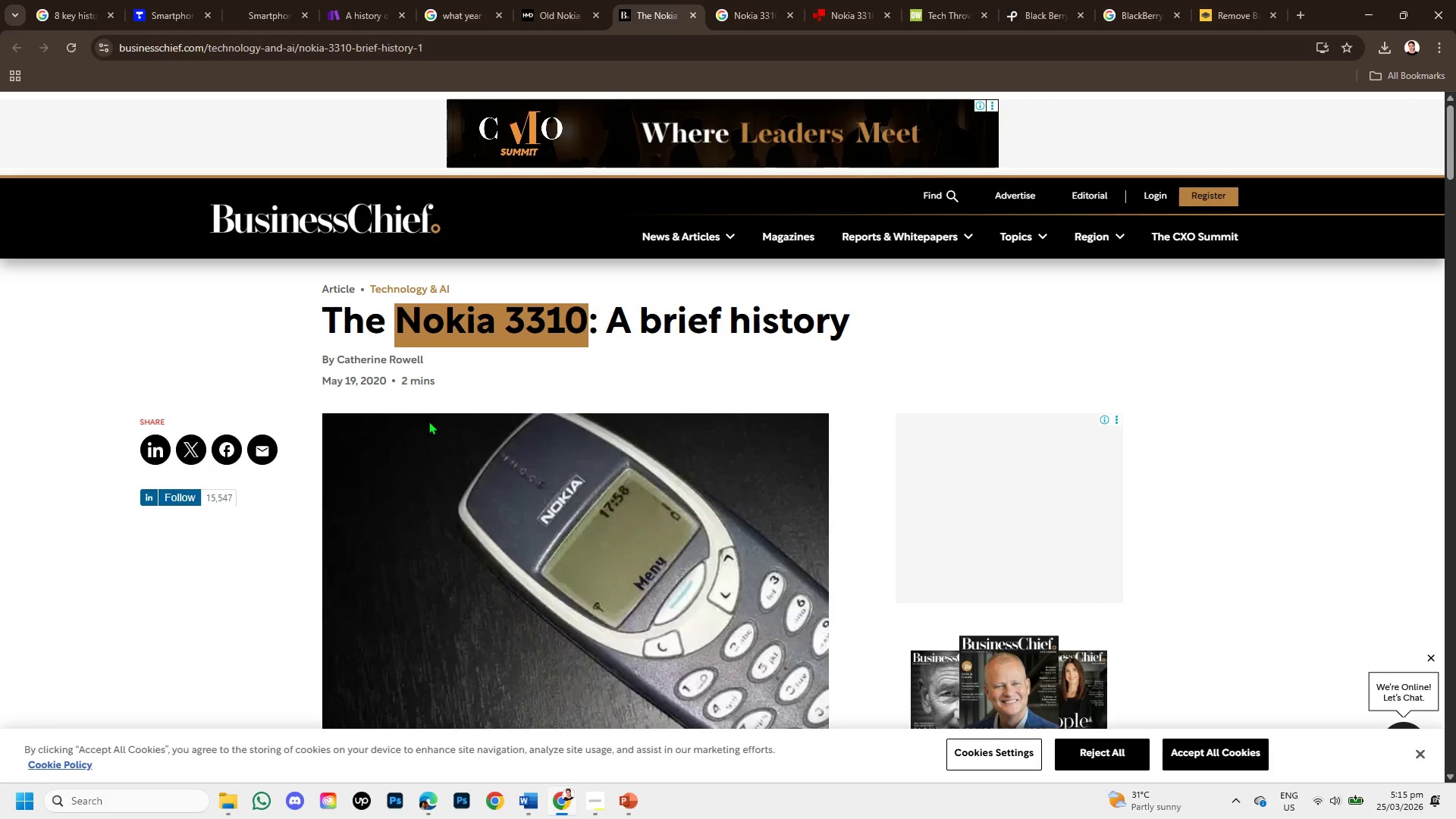 
scroll: coordinate [428, 421], scroll_direction: down, amount: 2.0
 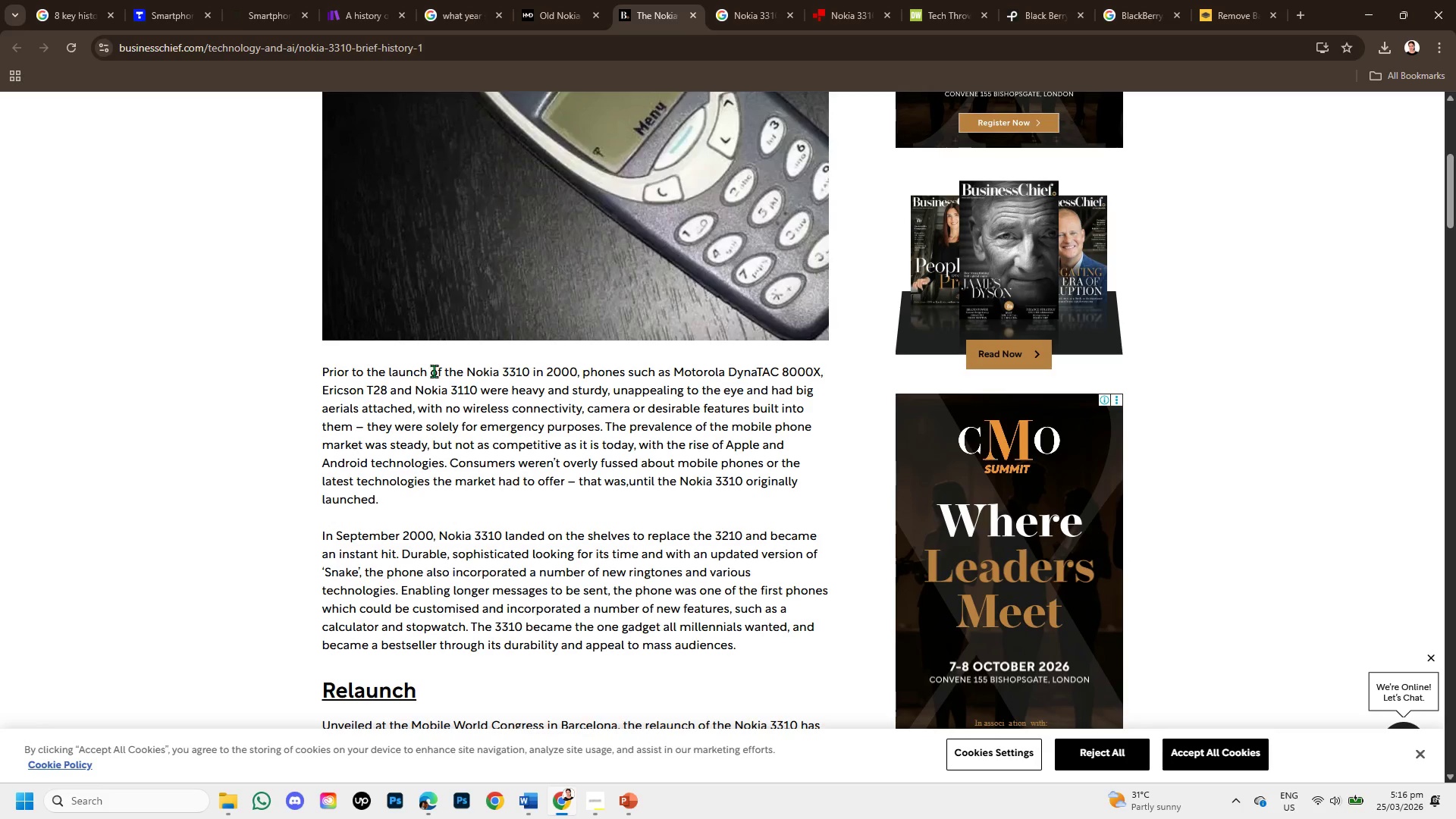 
left_click_drag(start_coordinate=[466, 371], to_coordinate=[821, 431])
 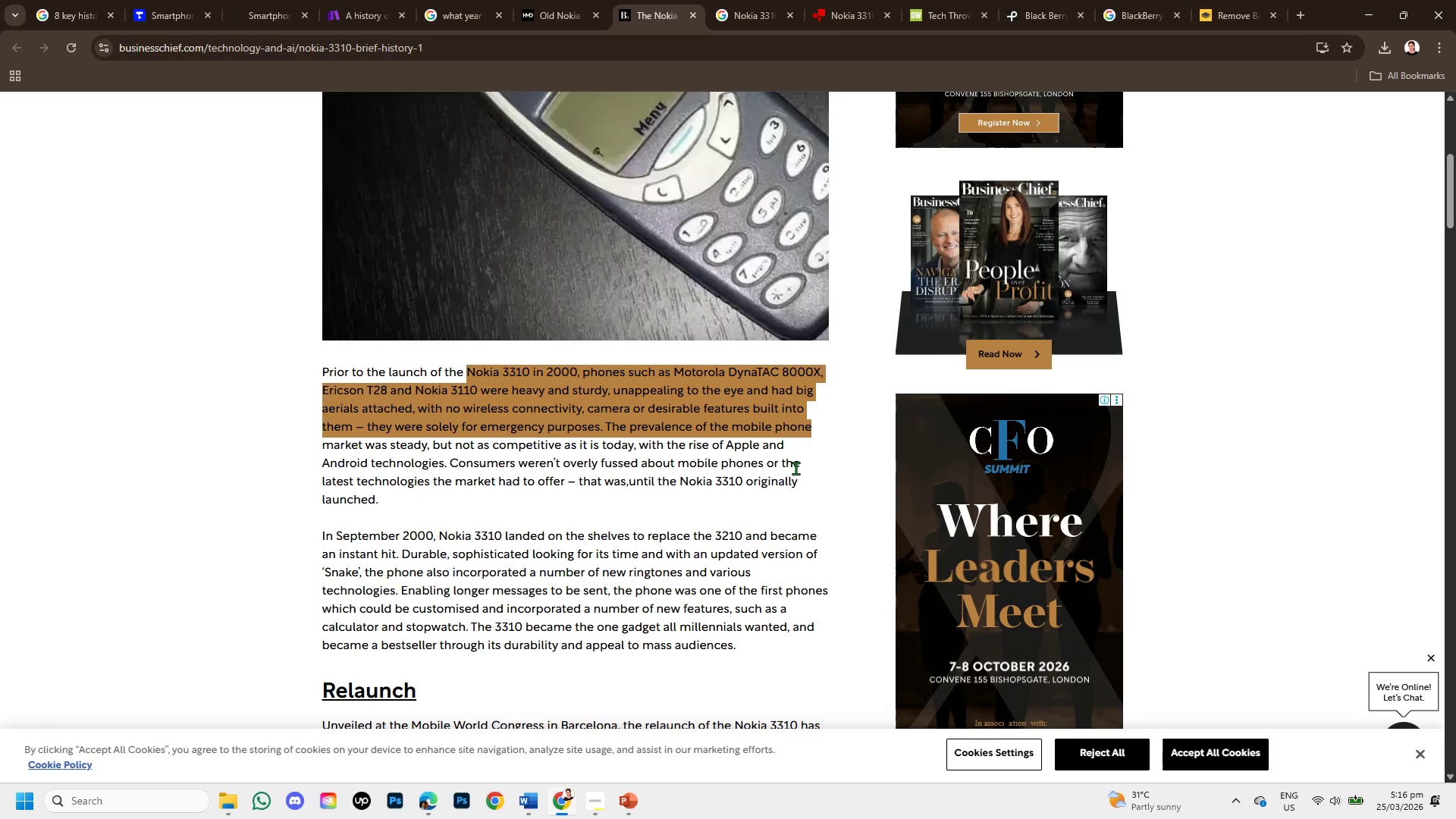 
scroll: coordinate [795, 468], scroll_direction: down, amount: 1.0
 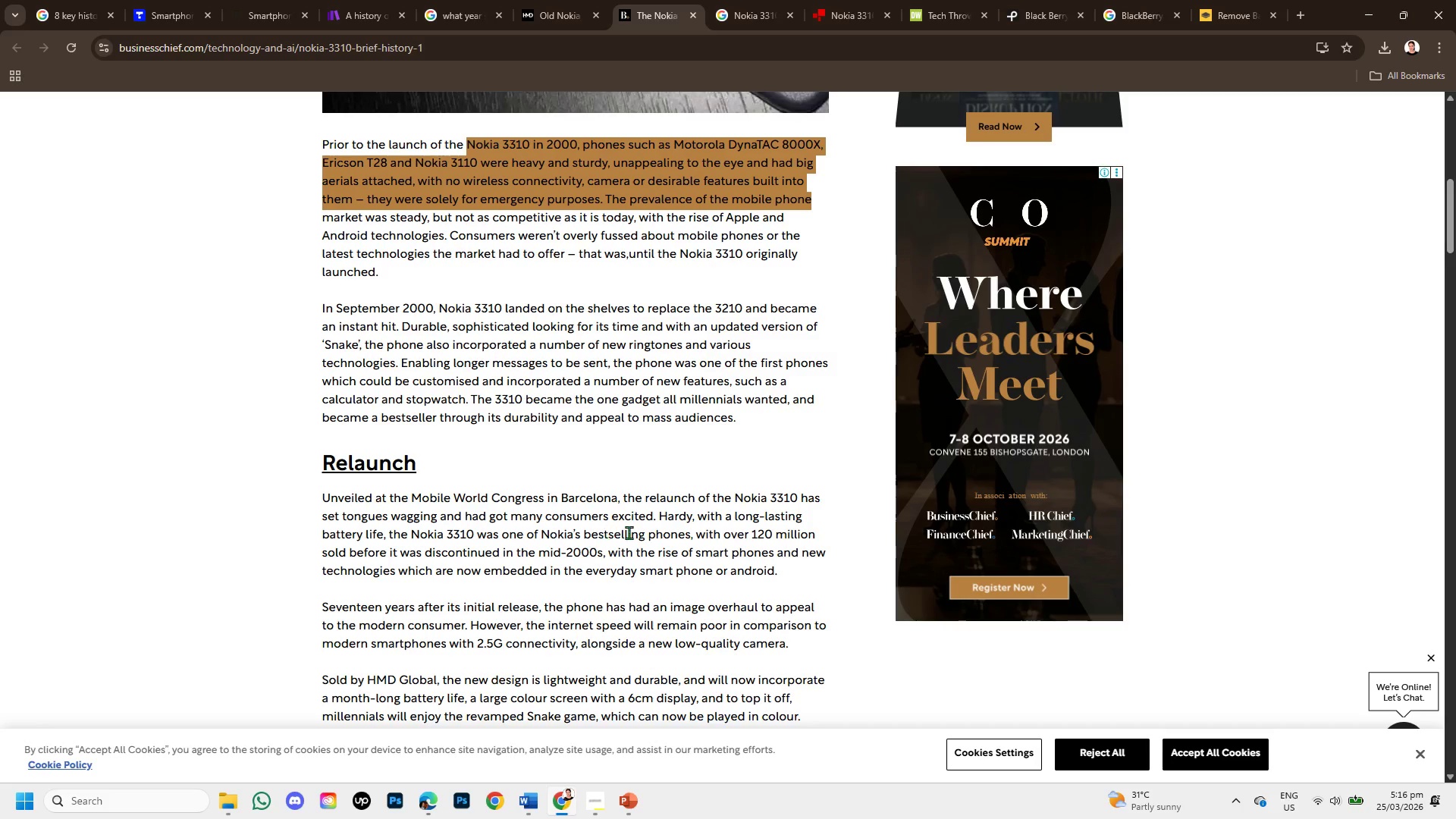 
wait(7.03)
 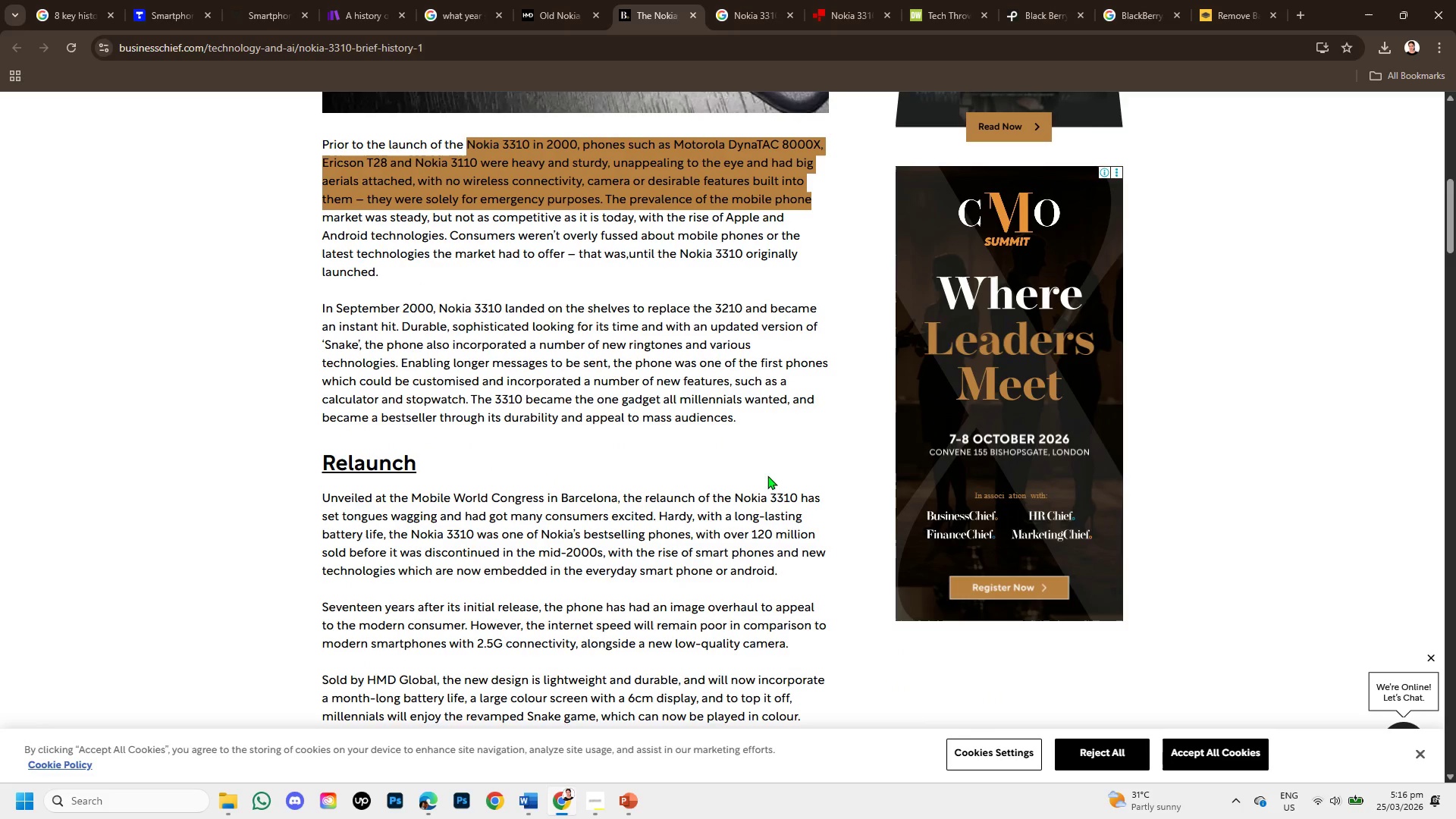 
scroll: coordinate [545, 541], scroll_direction: up, amount: 2.0
 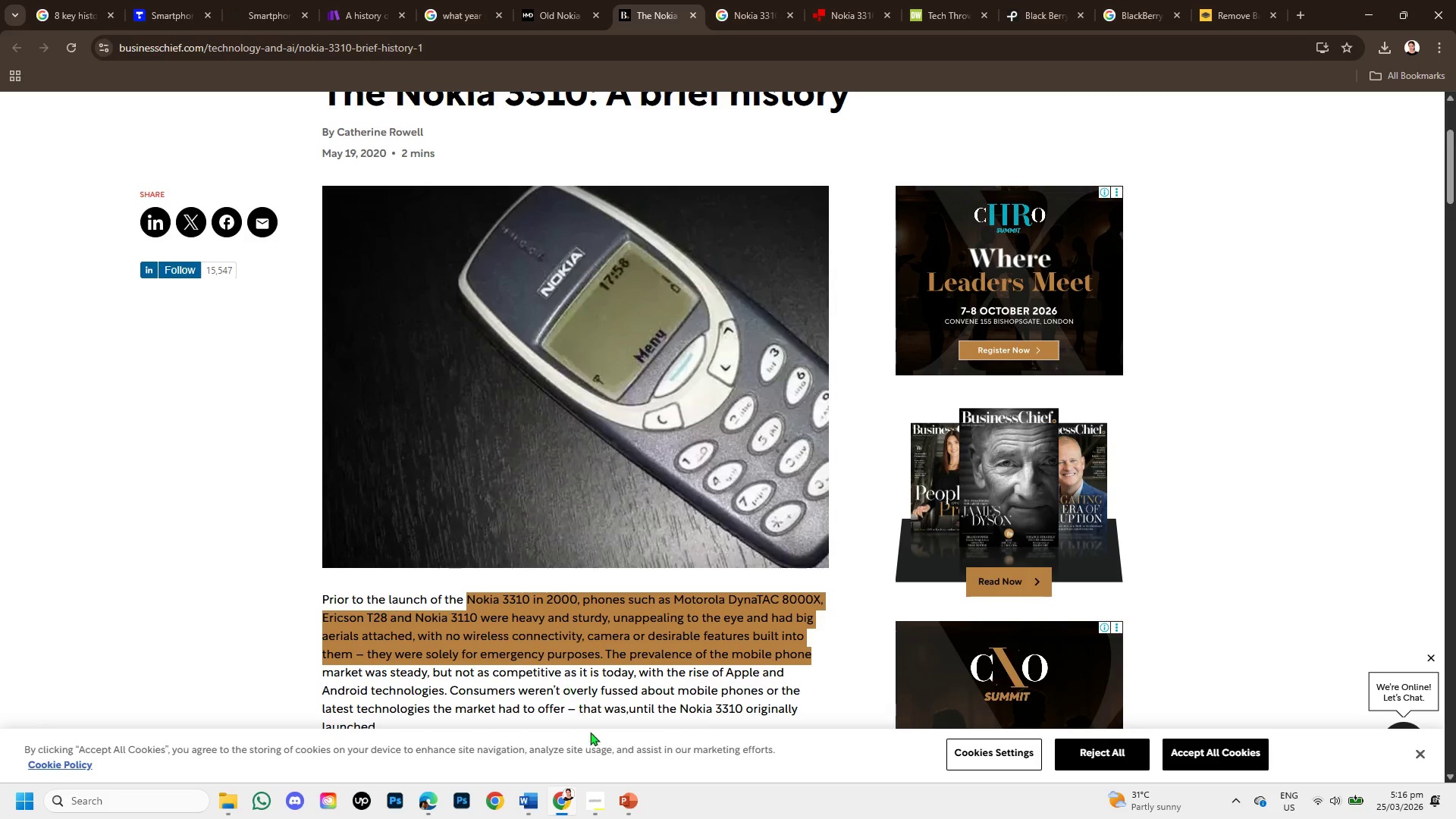 
left_click([628, 802])
 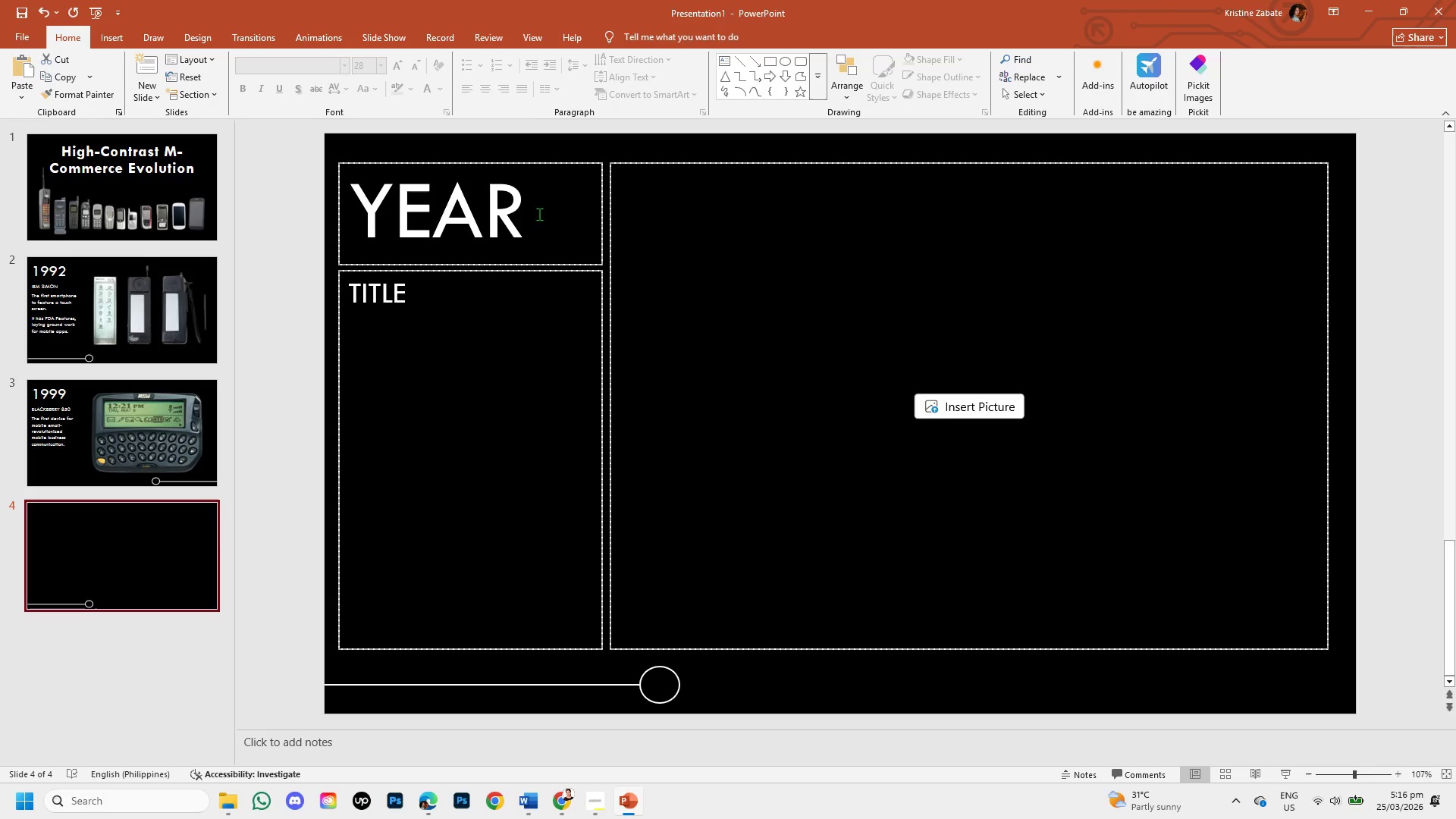 
left_click([528, 217])
 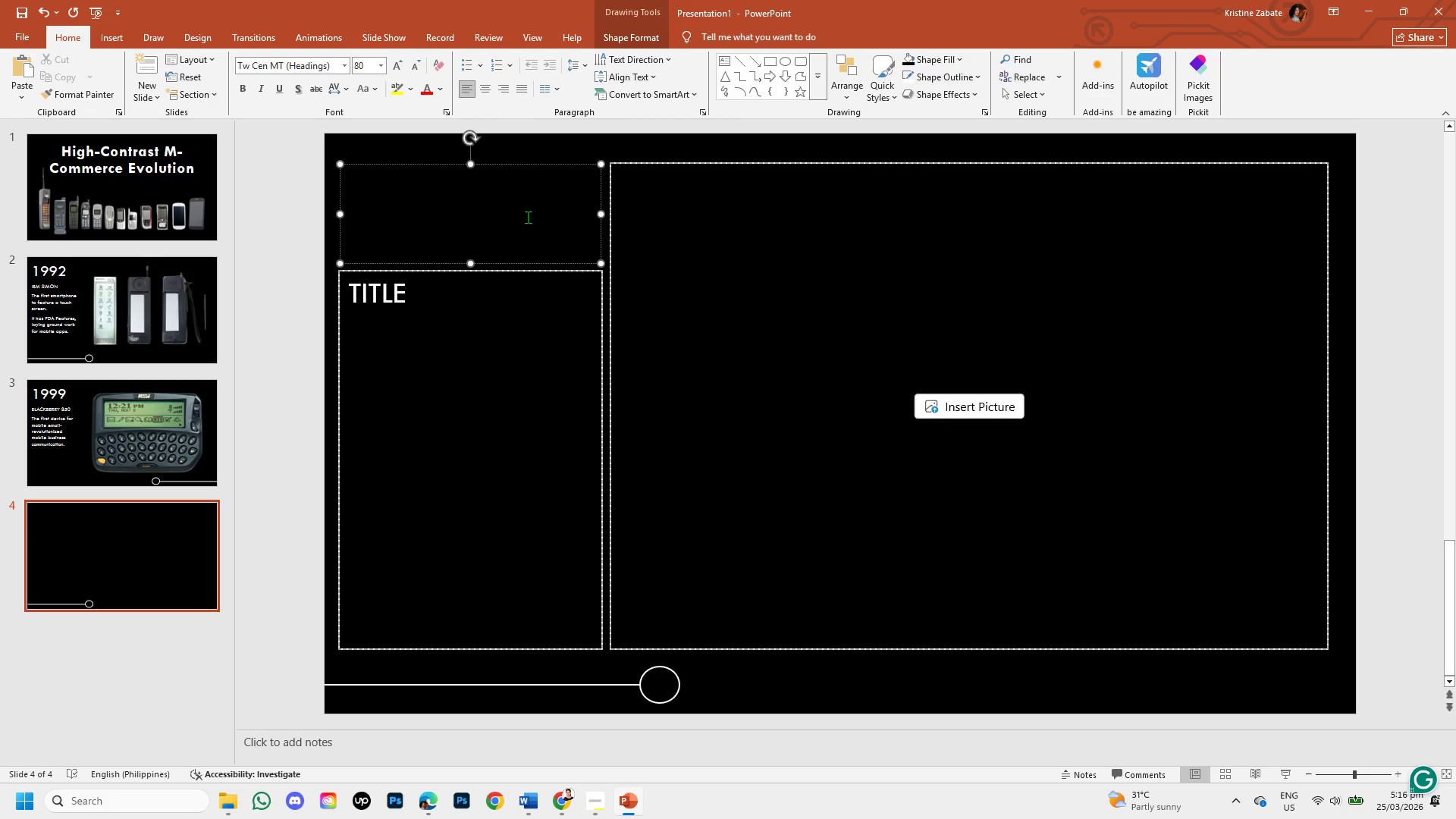 
key(Numpad2)
 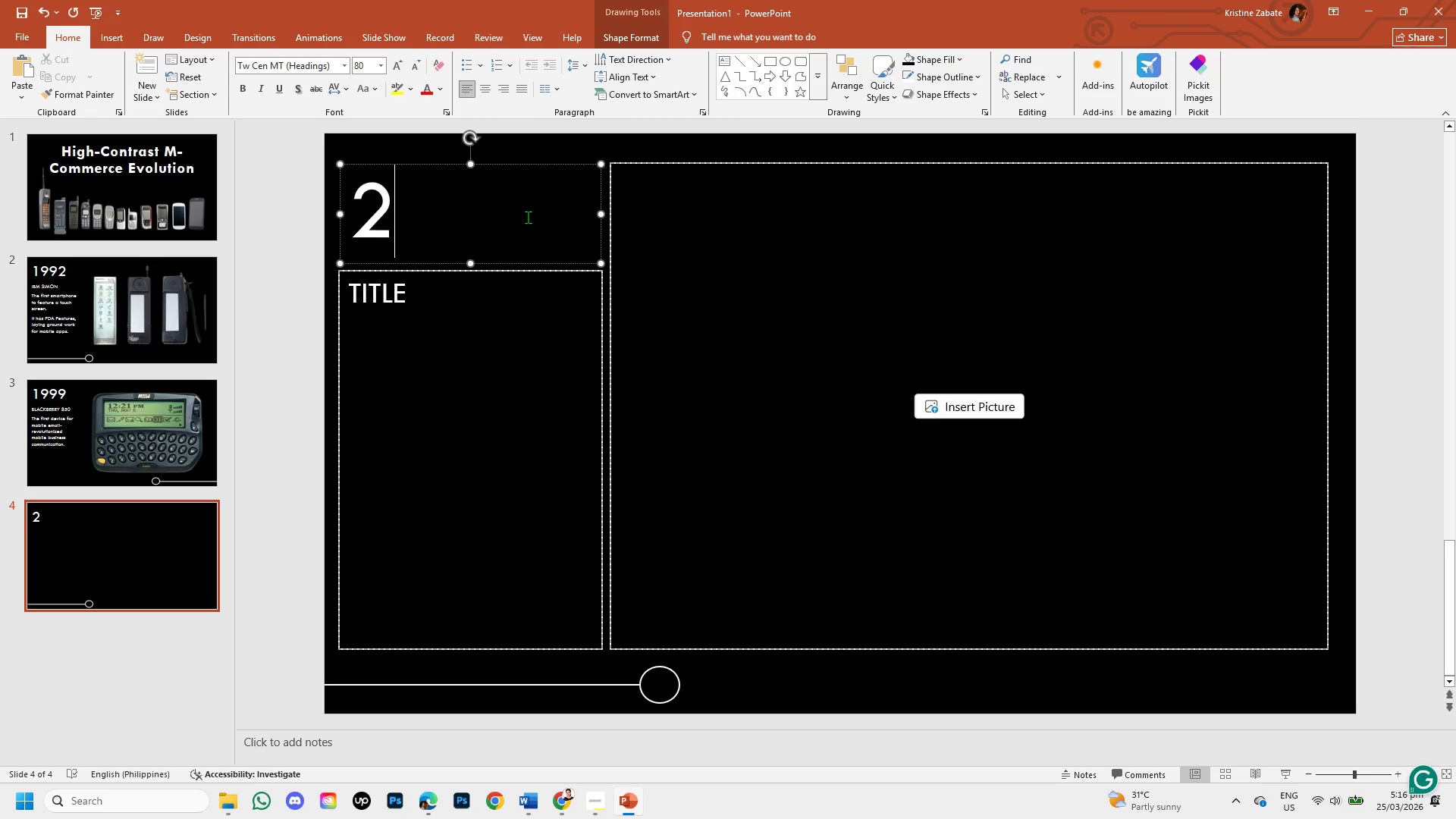 
key(Numpad0)
 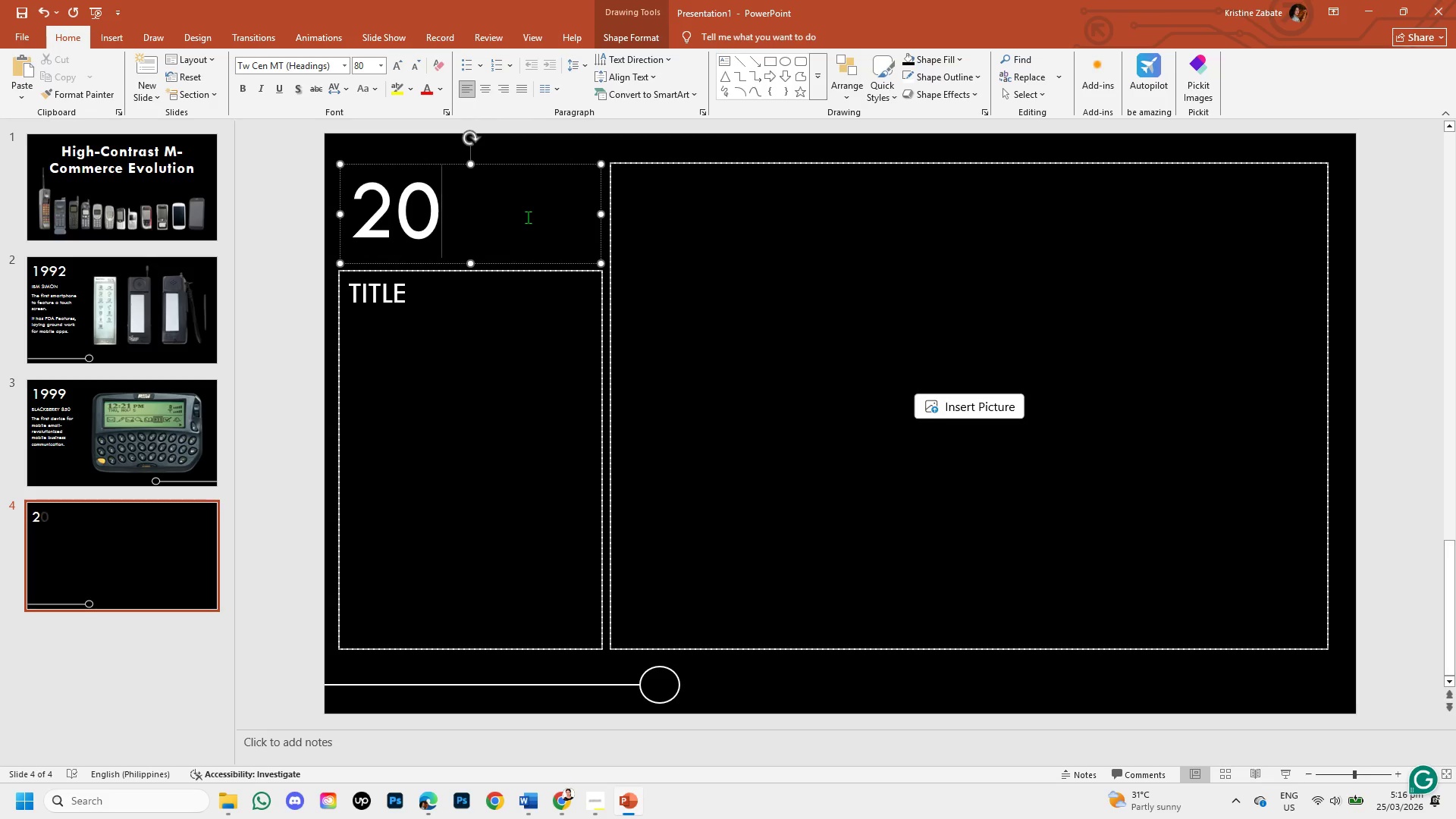 
key(Numpad0)
 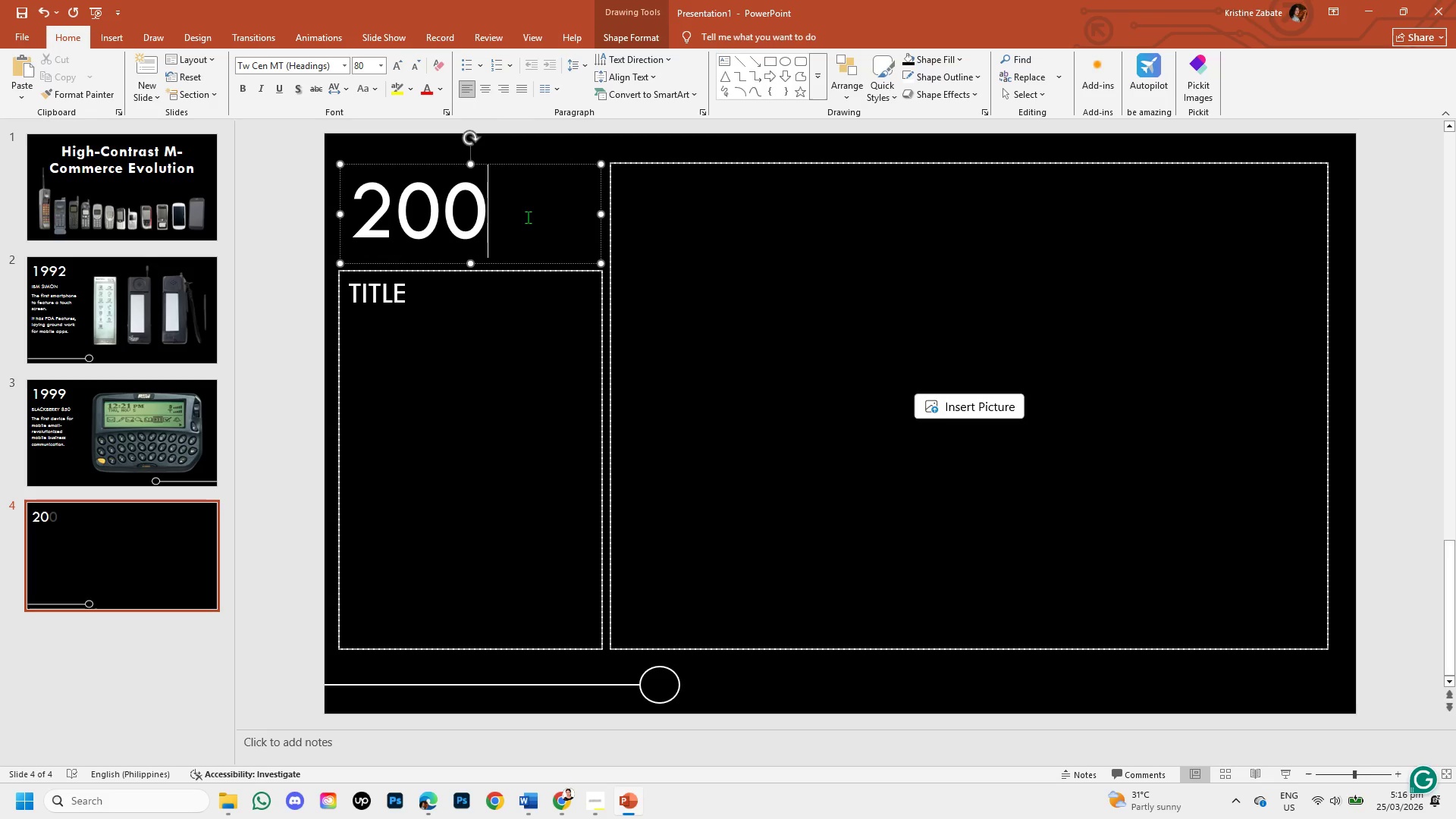 
key(Numpad0)
 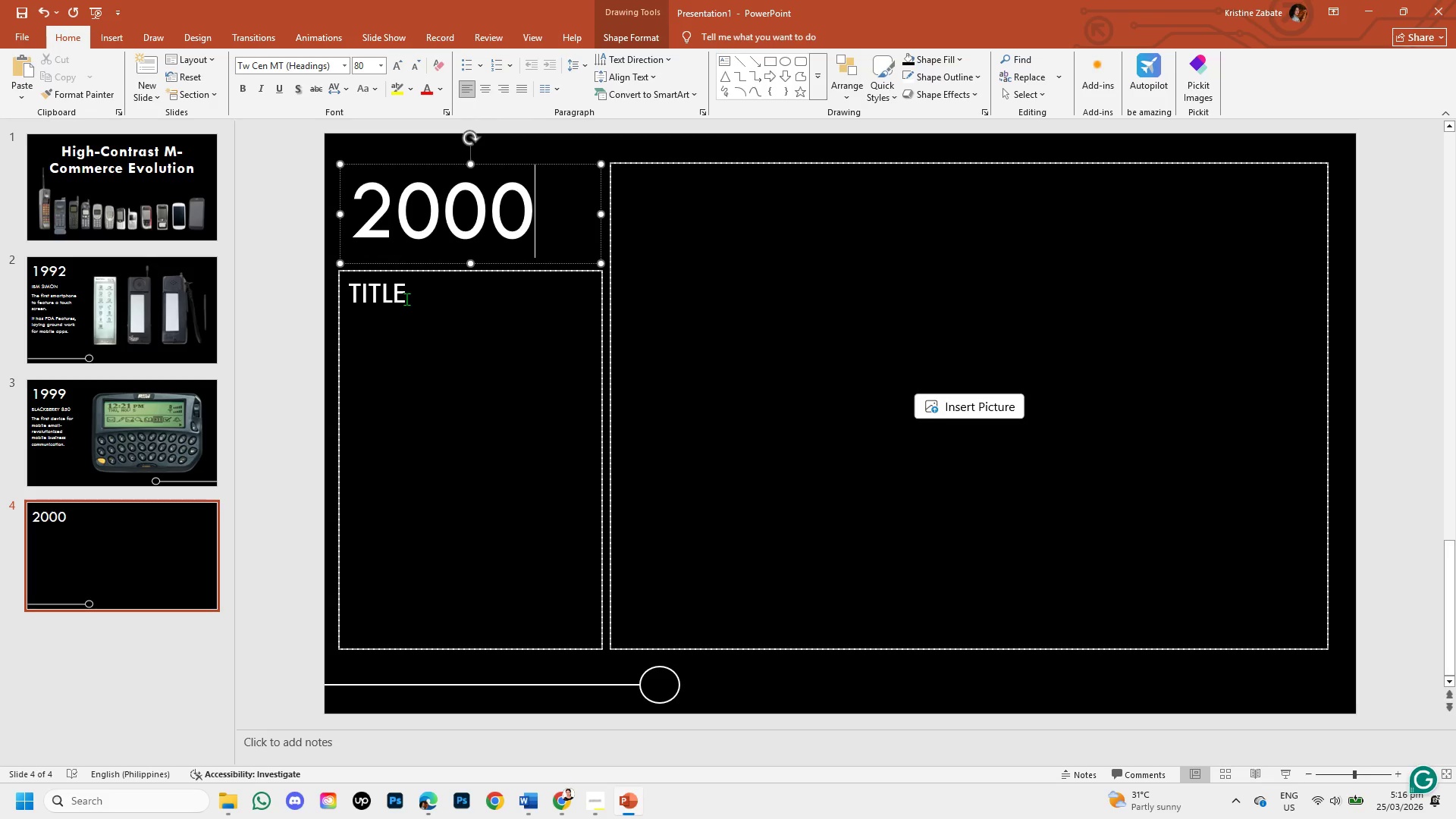 
left_click([406, 299])
 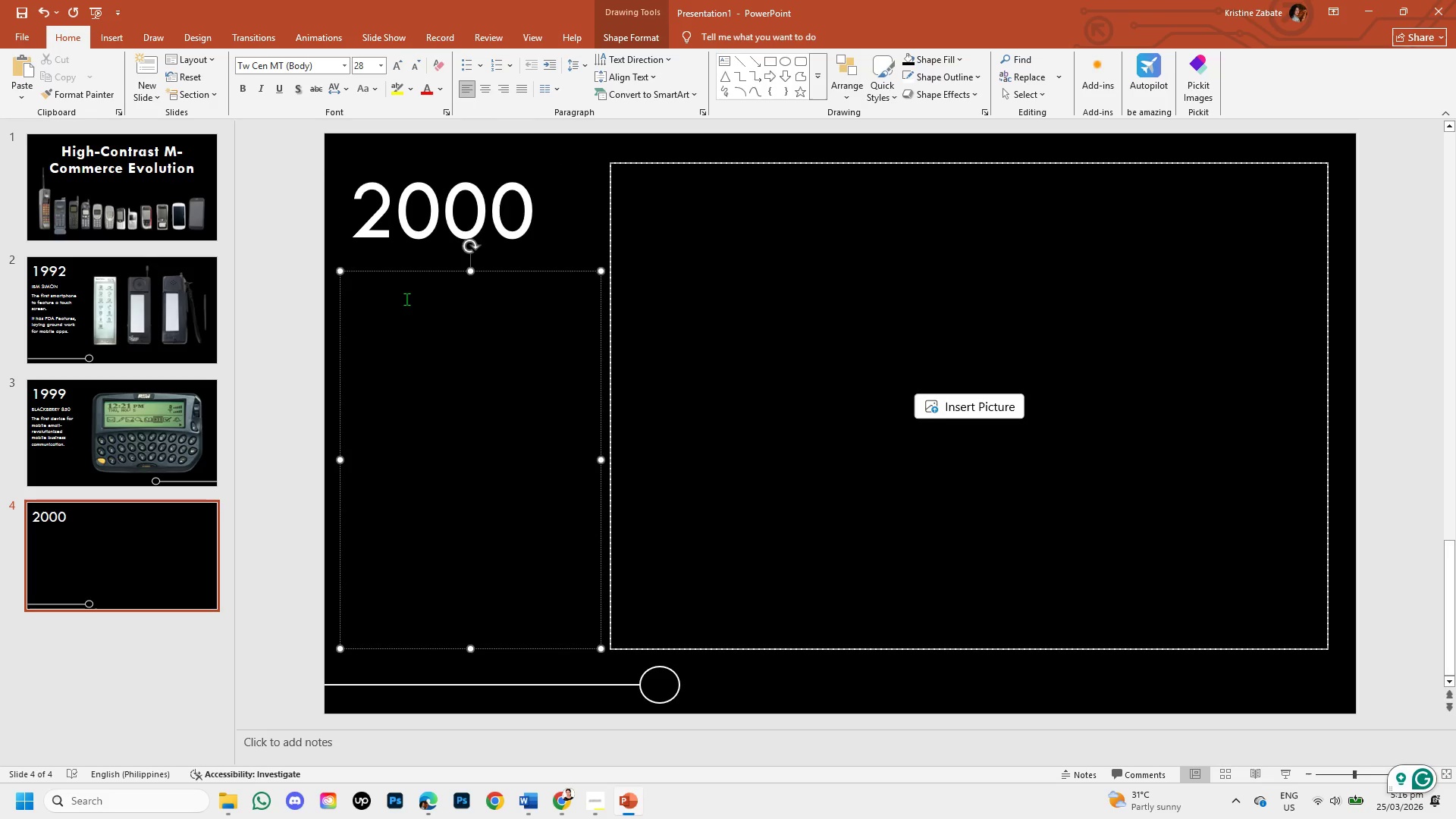 
type(n)
key(Backspace)
type(NOKIA 3310)
 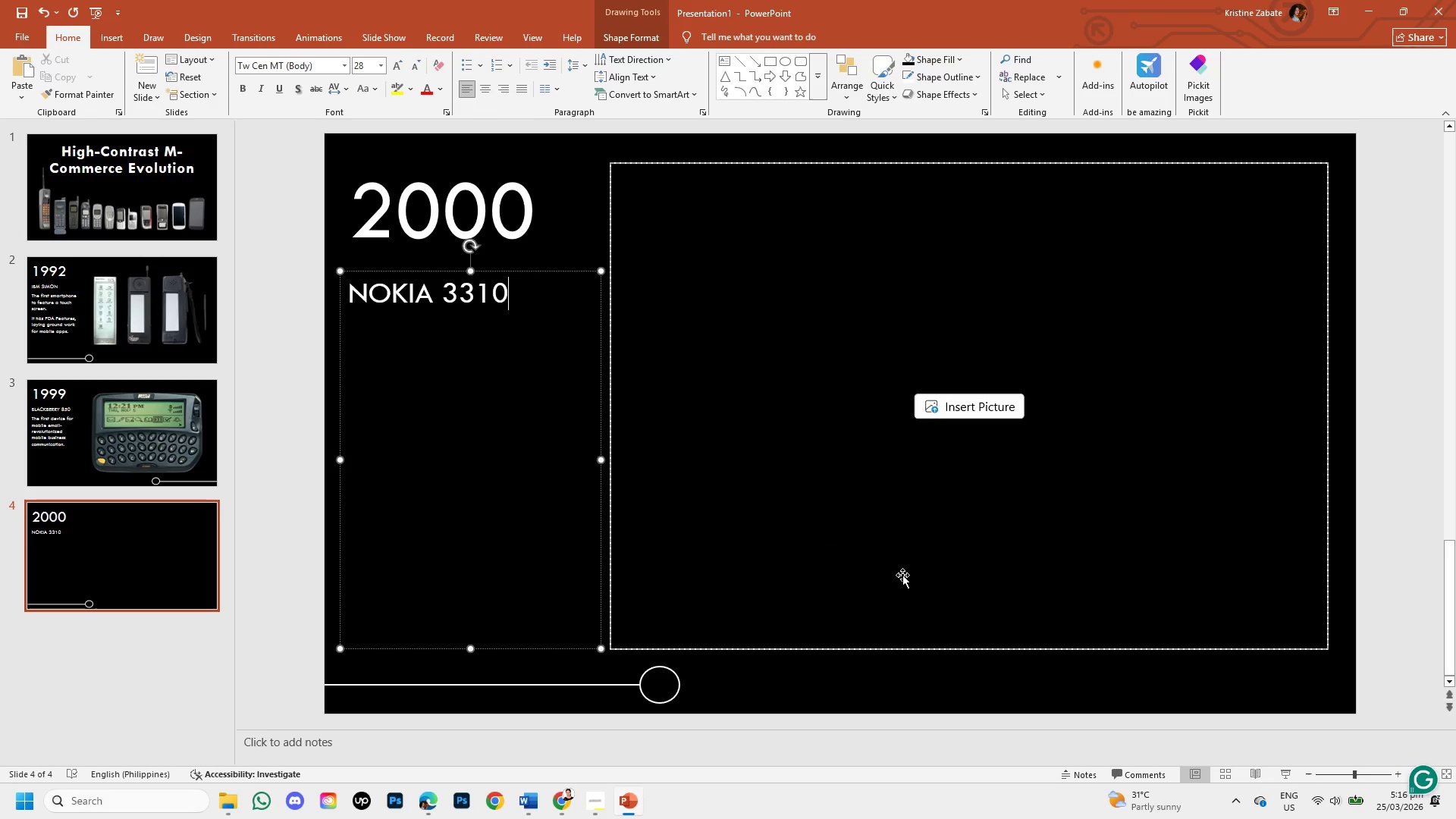 
left_click([902, 575])
 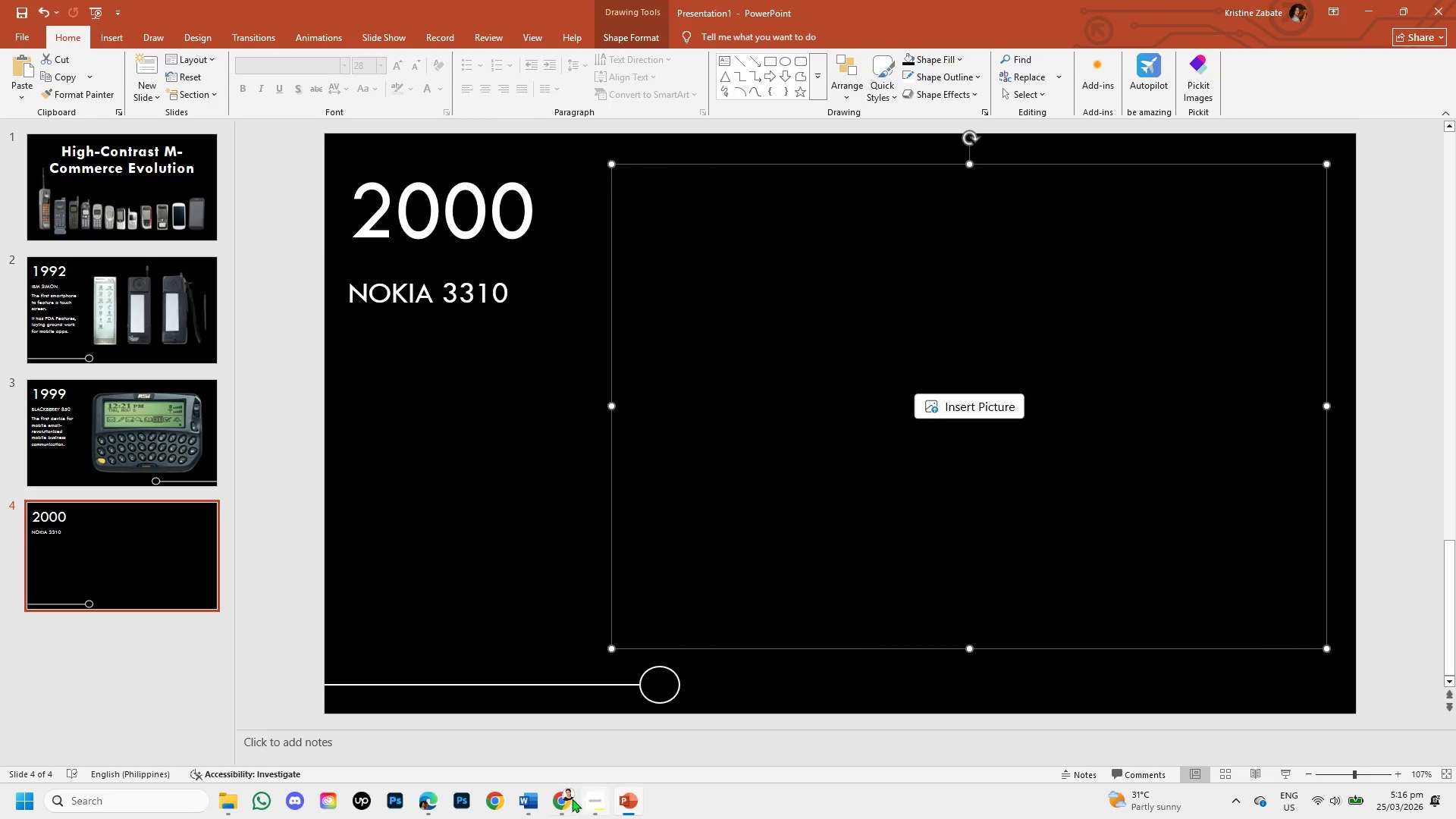 
left_click([564, 799])
 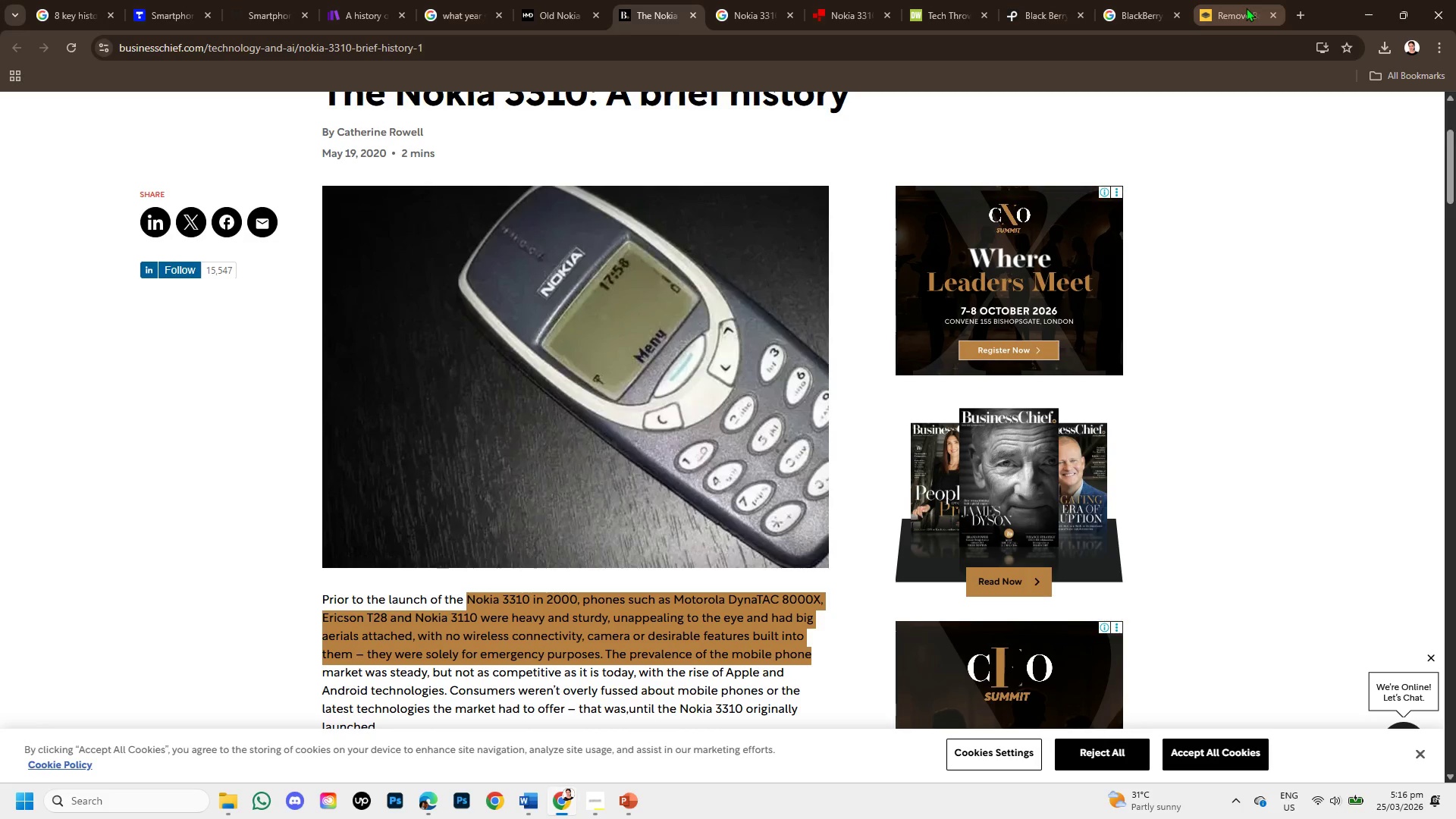 
left_click([1233, 2])
 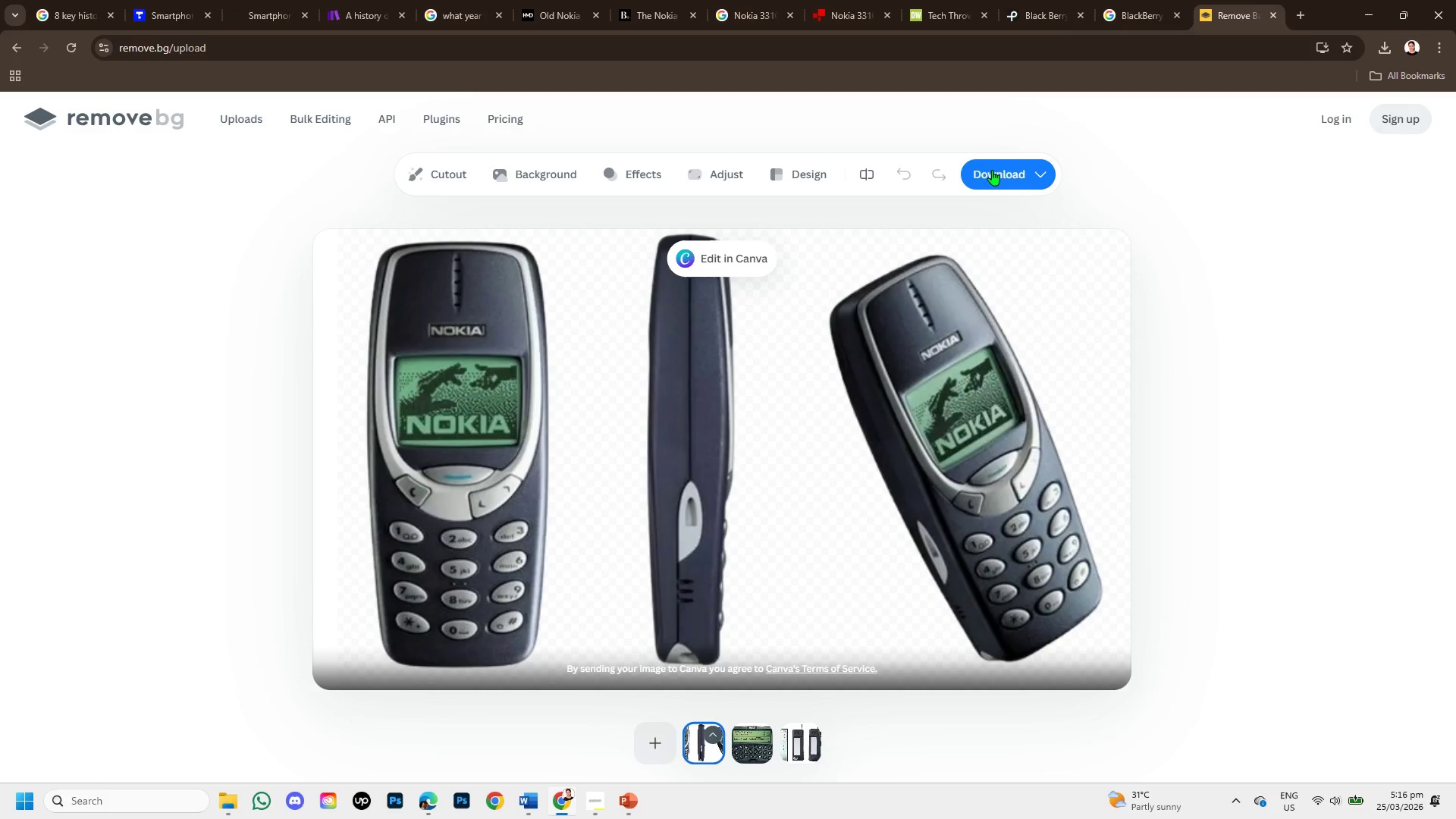 
left_click([992, 170])
 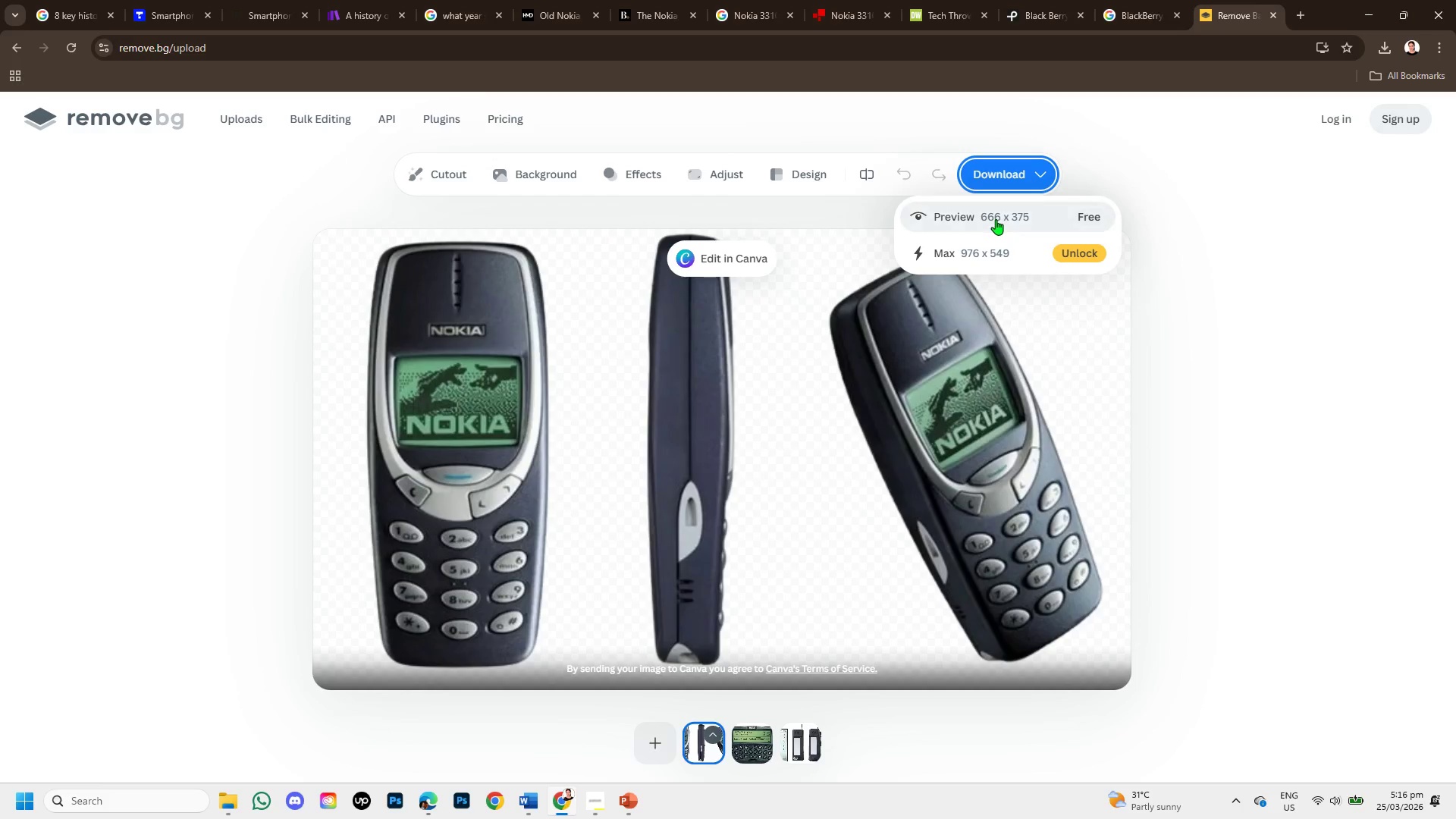 
left_click([996, 219])
 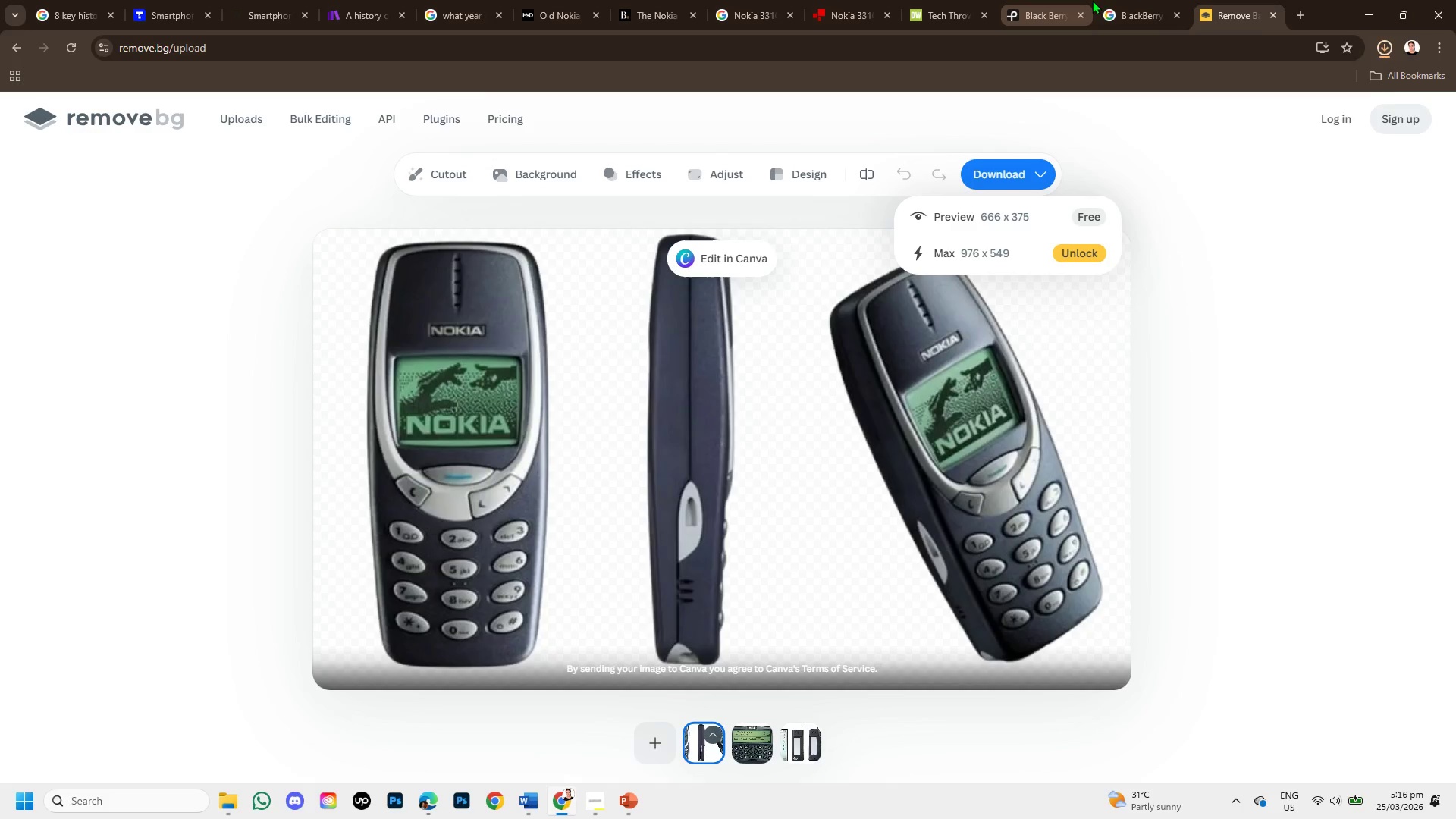 
left_click([1111, 2])
 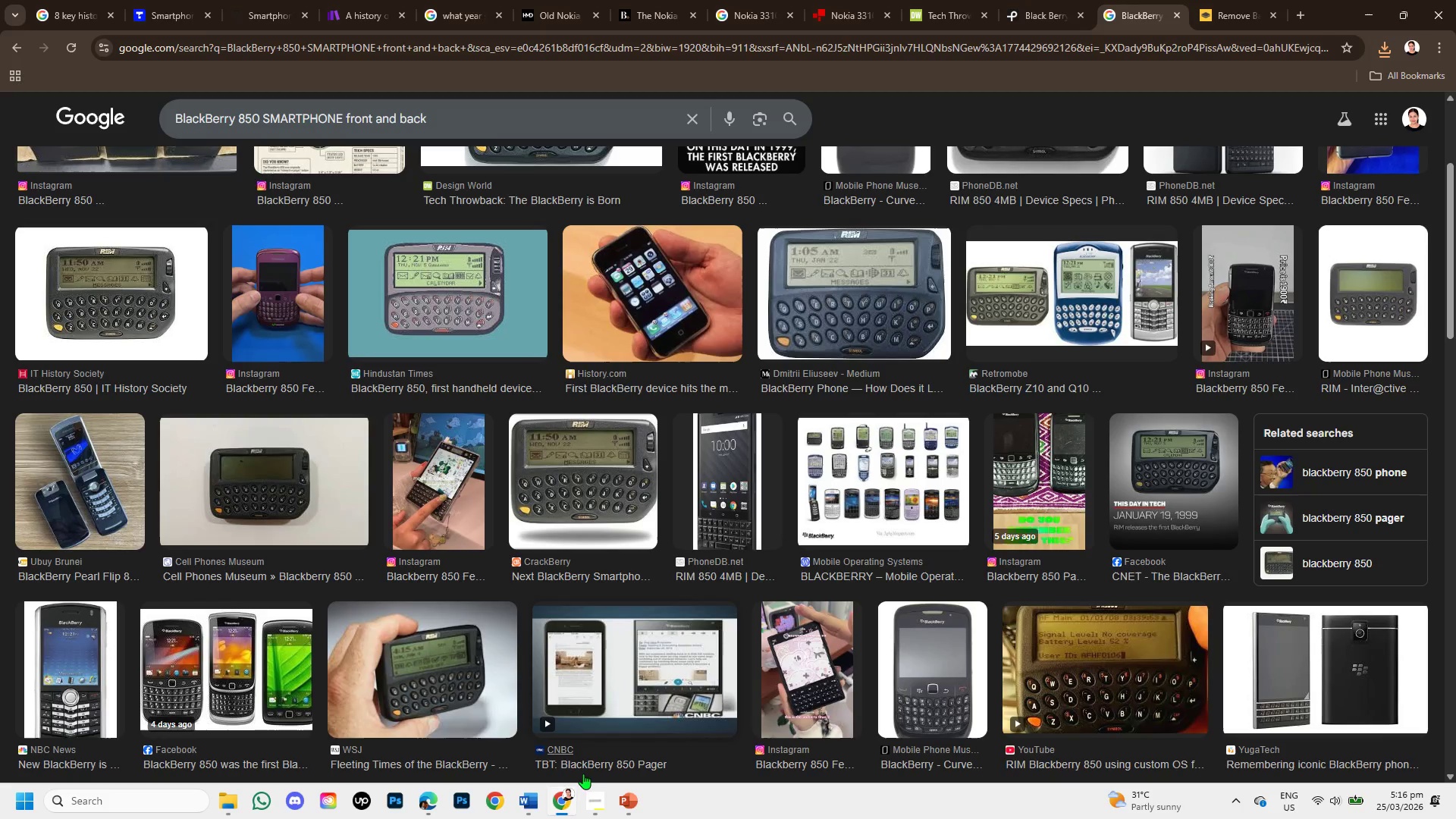 
left_click([626, 805])
 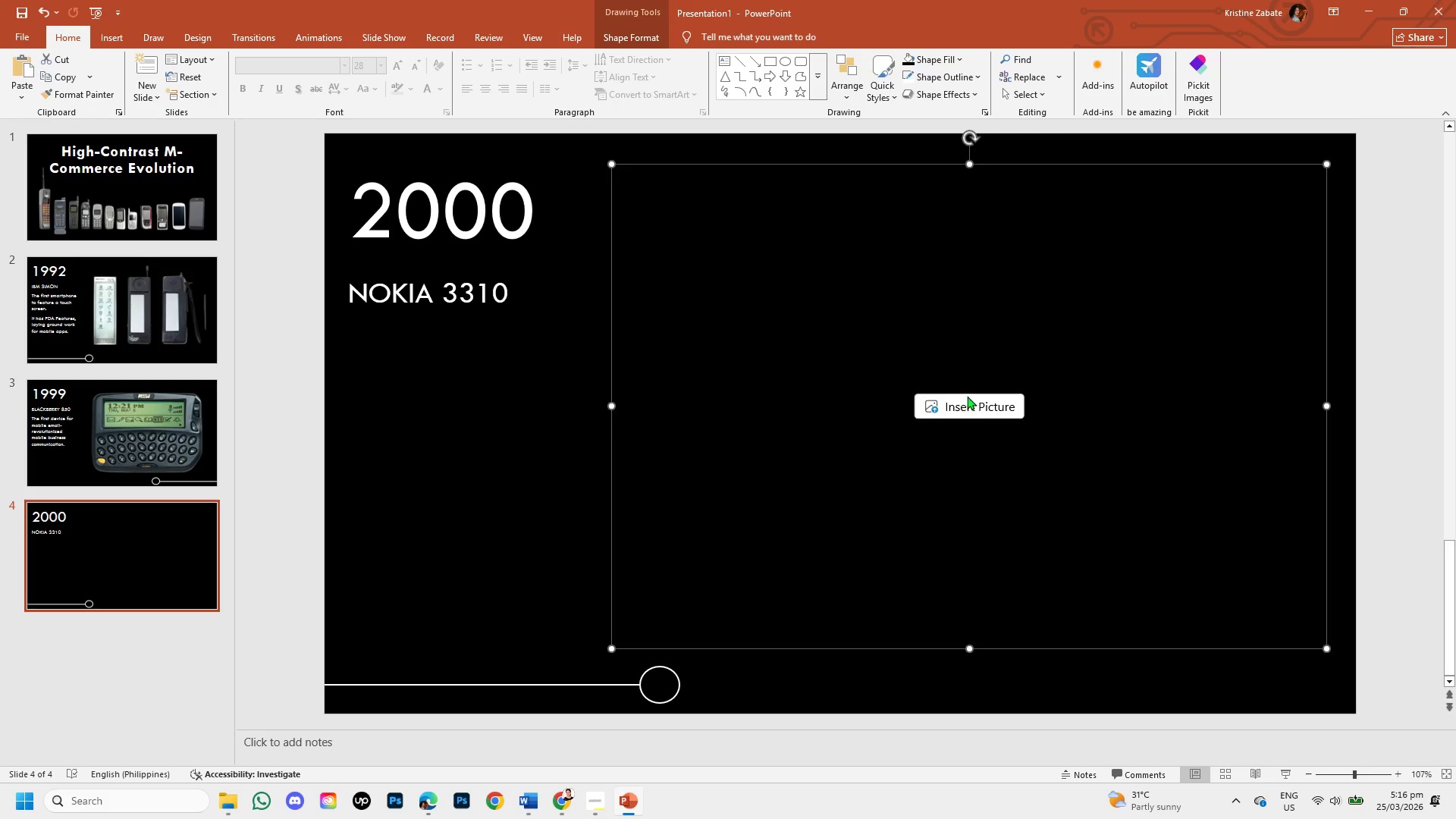 
left_click([967, 396])
 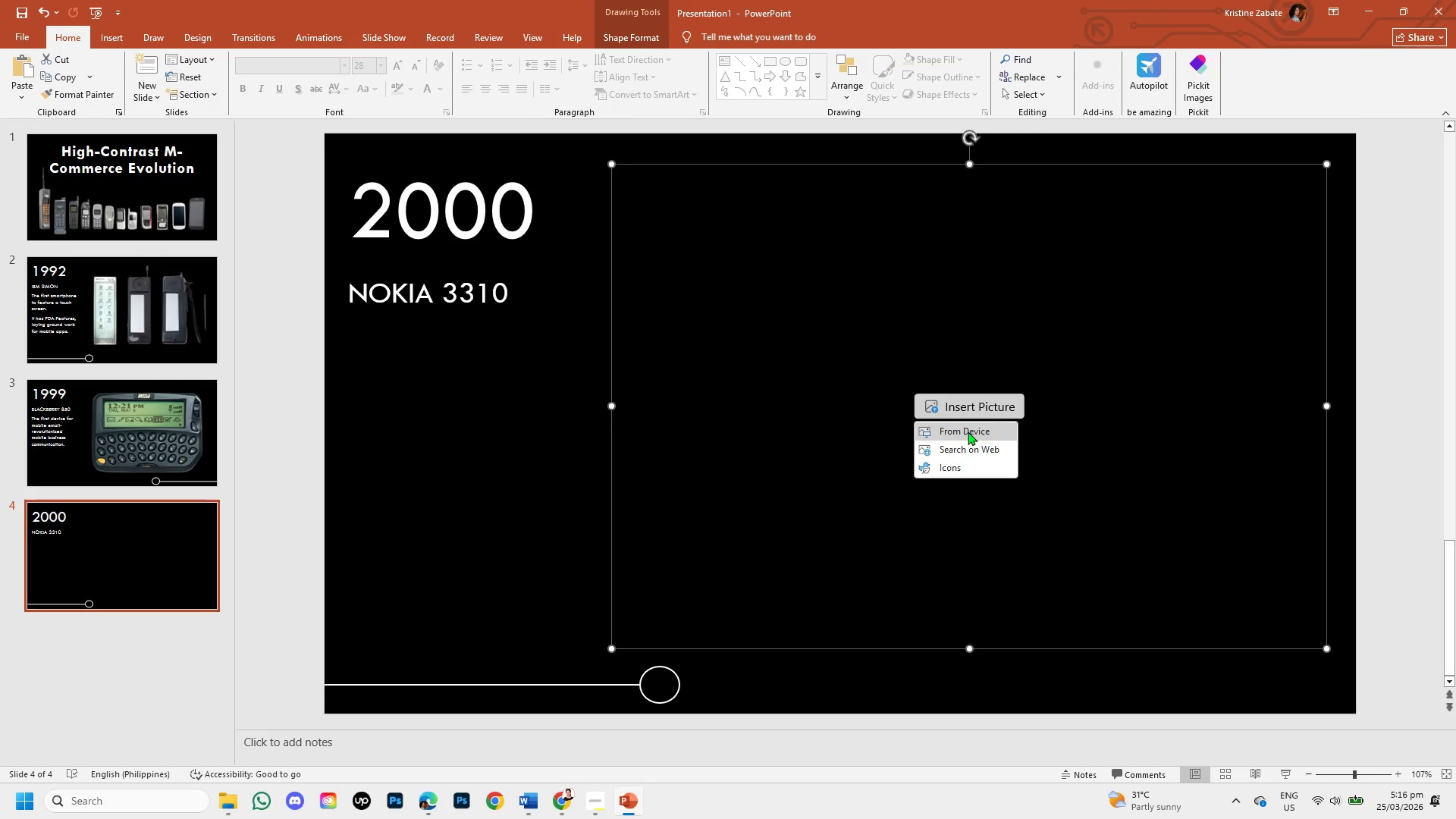 
left_click([968, 431])
 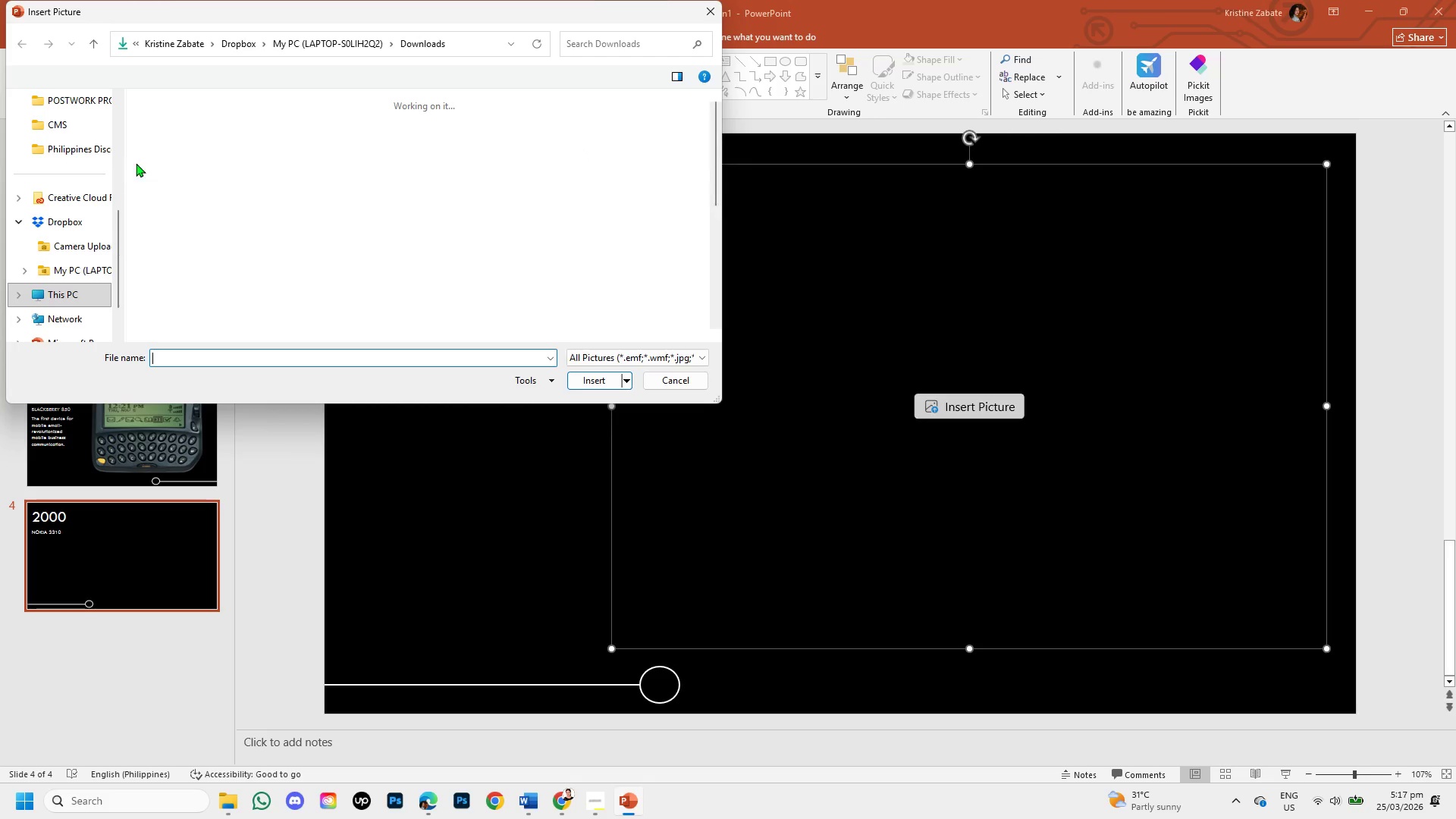 
left_click([164, 152])
 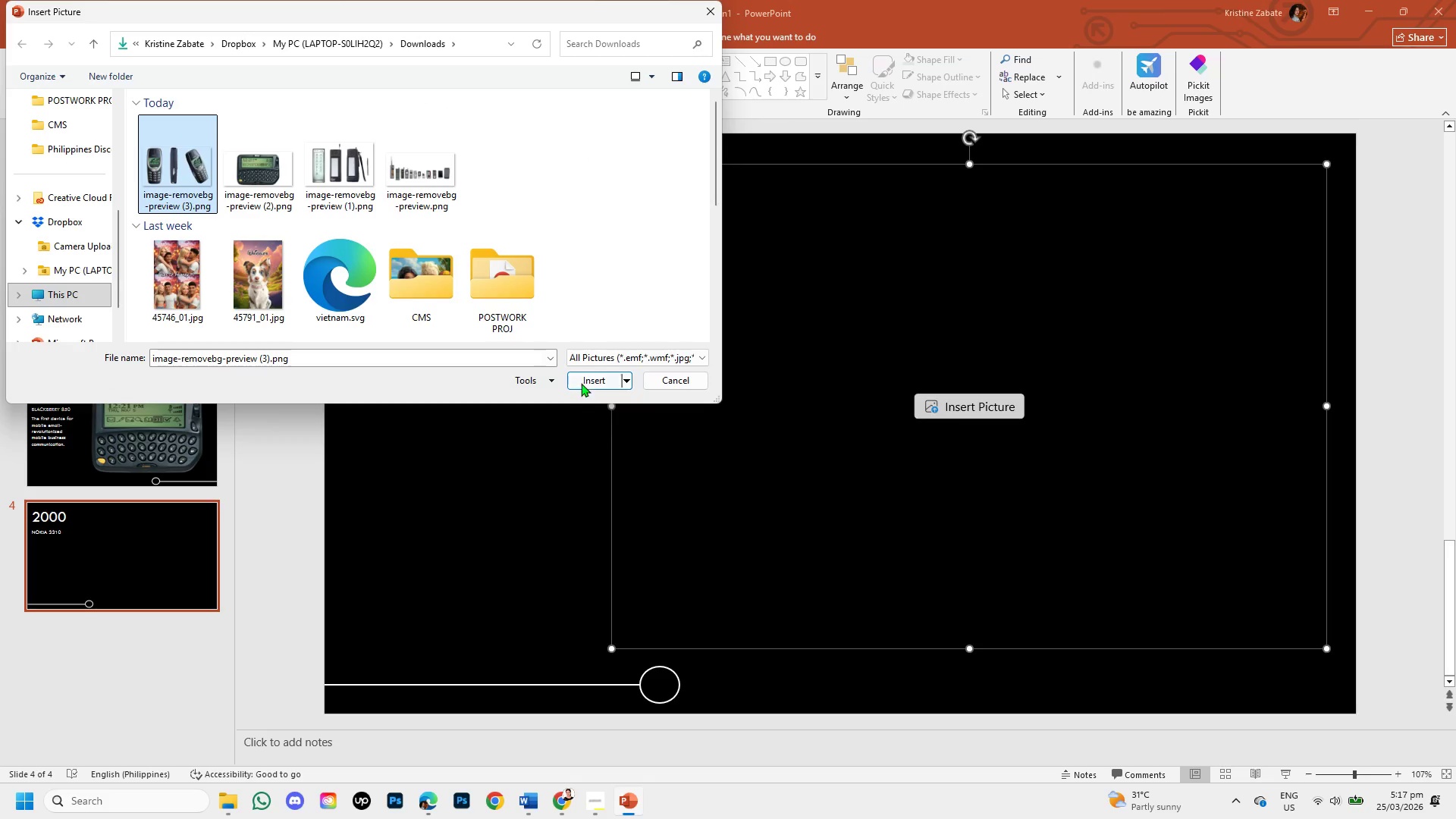 
left_click([582, 382])
 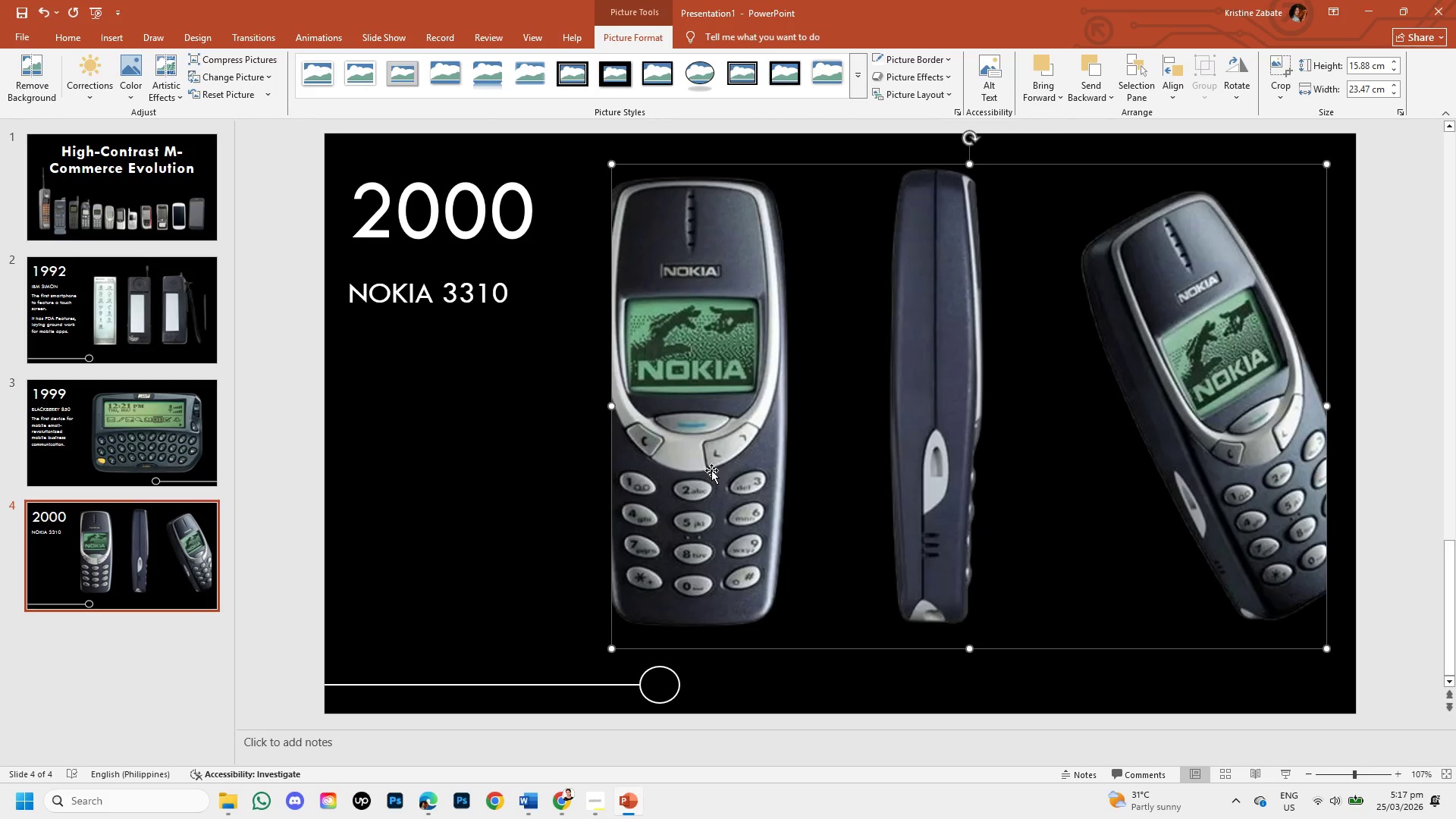 
wait(6.12)
 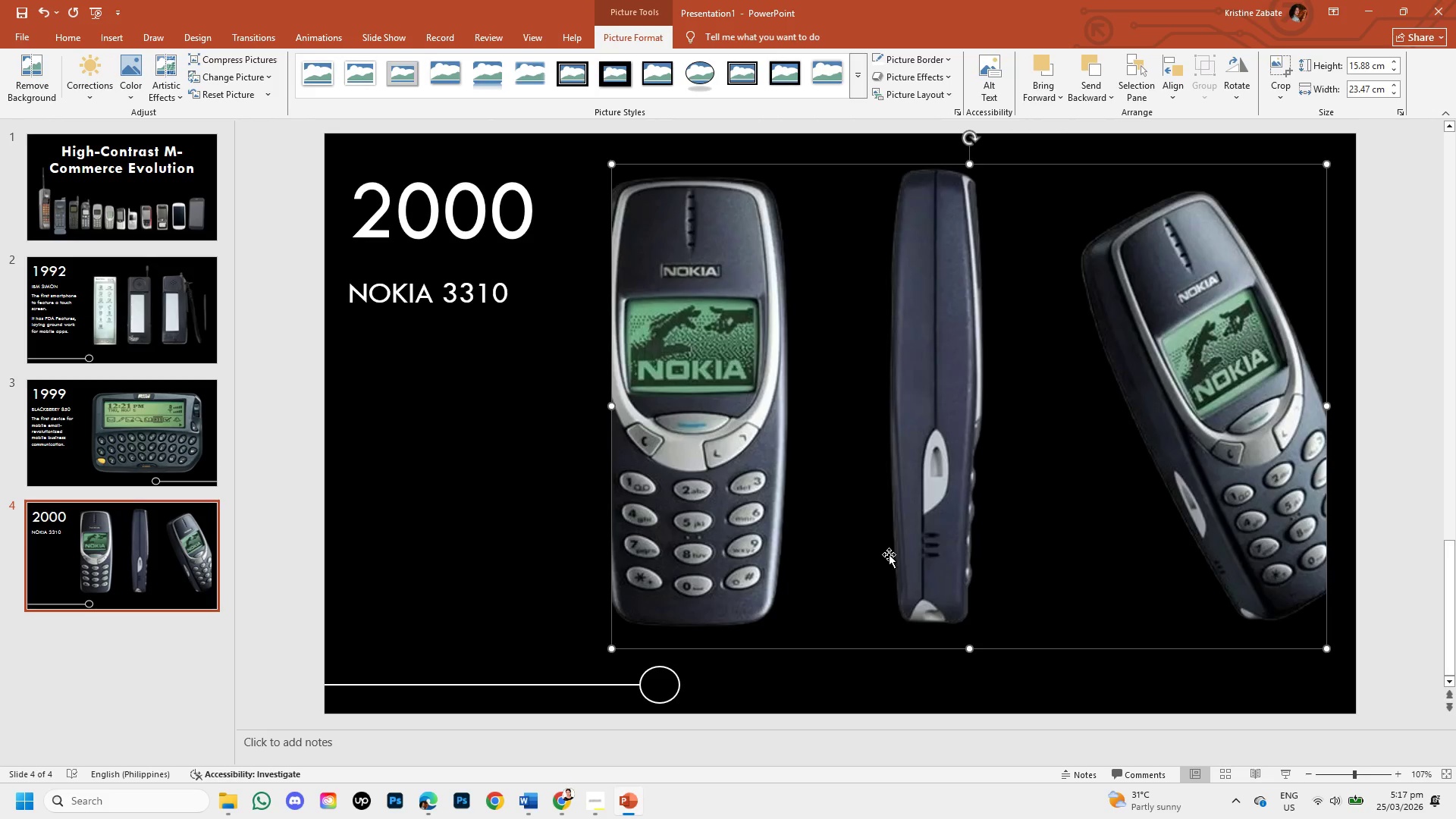 
left_click([711, 470])
 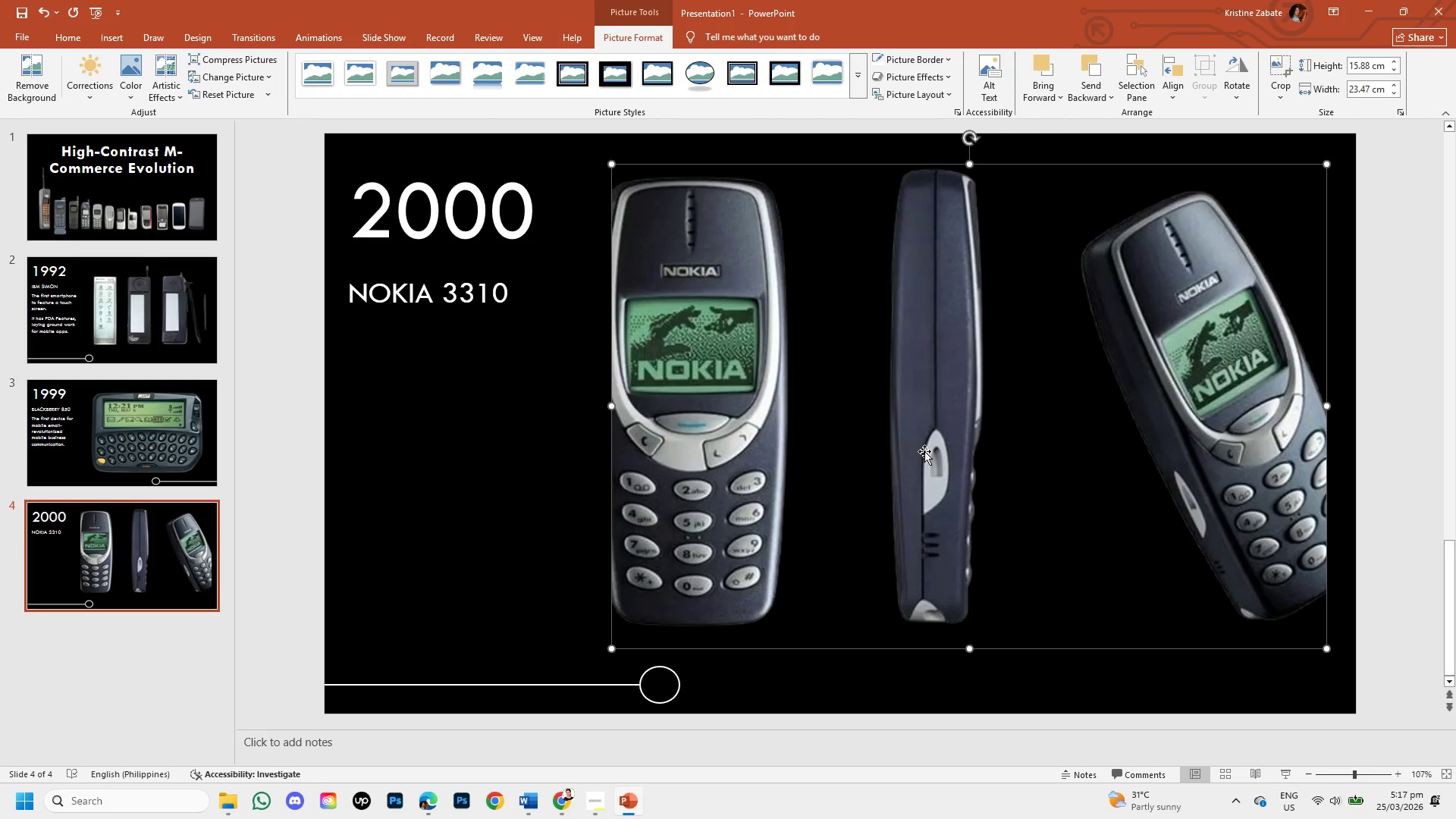 
wait(11.12)
 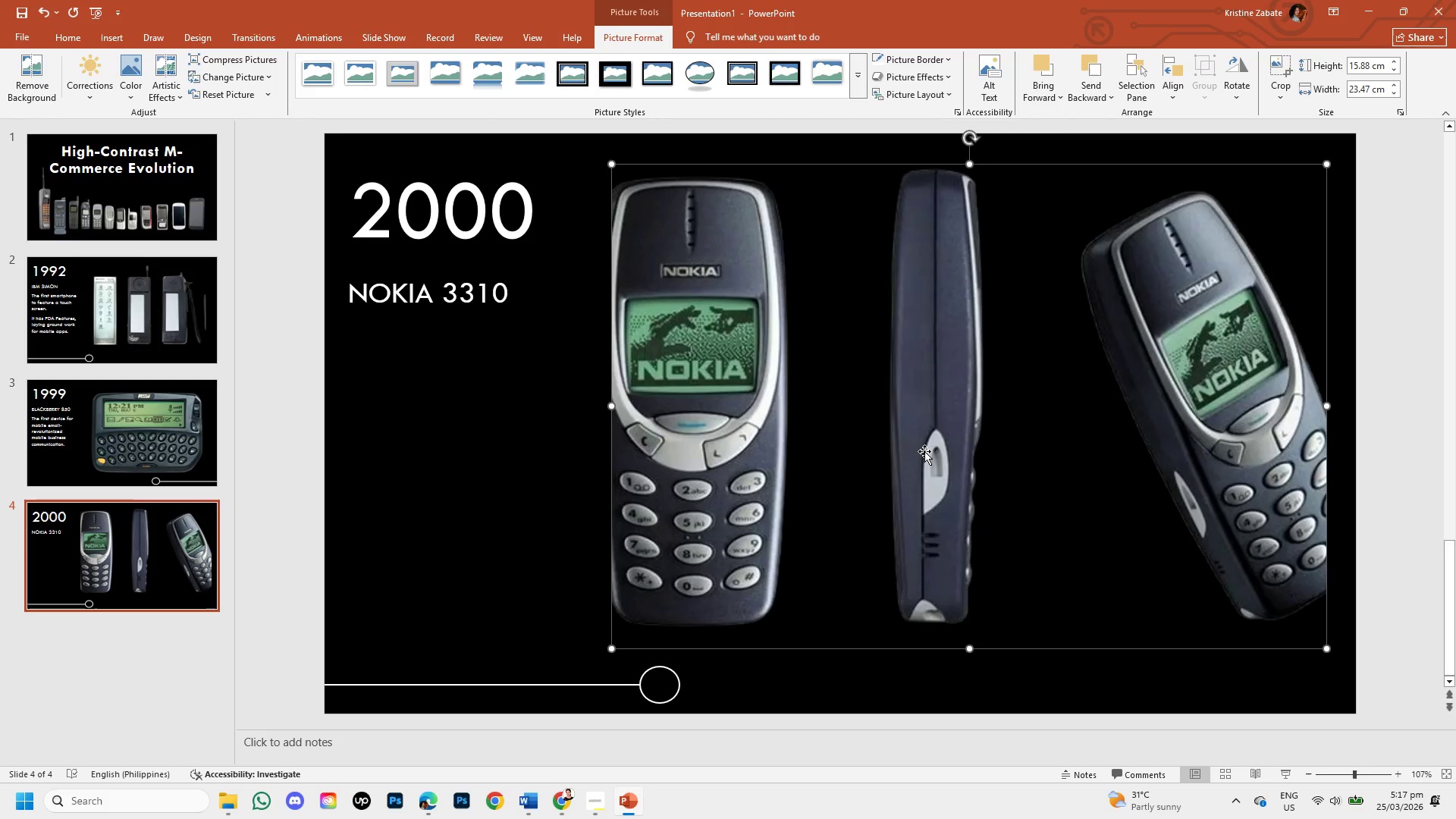 
key(Control+Z)
 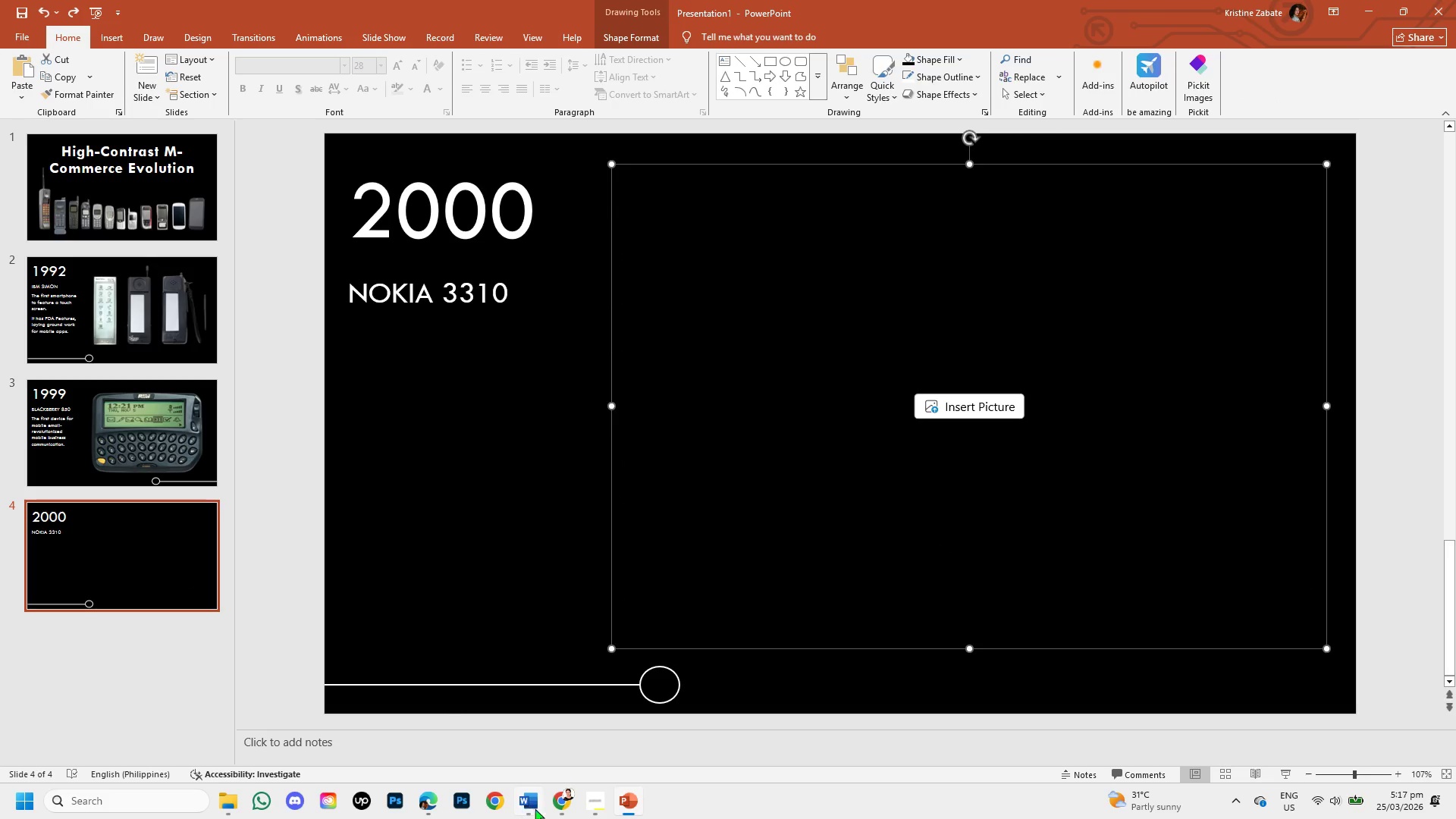 
left_click([557, 812])
 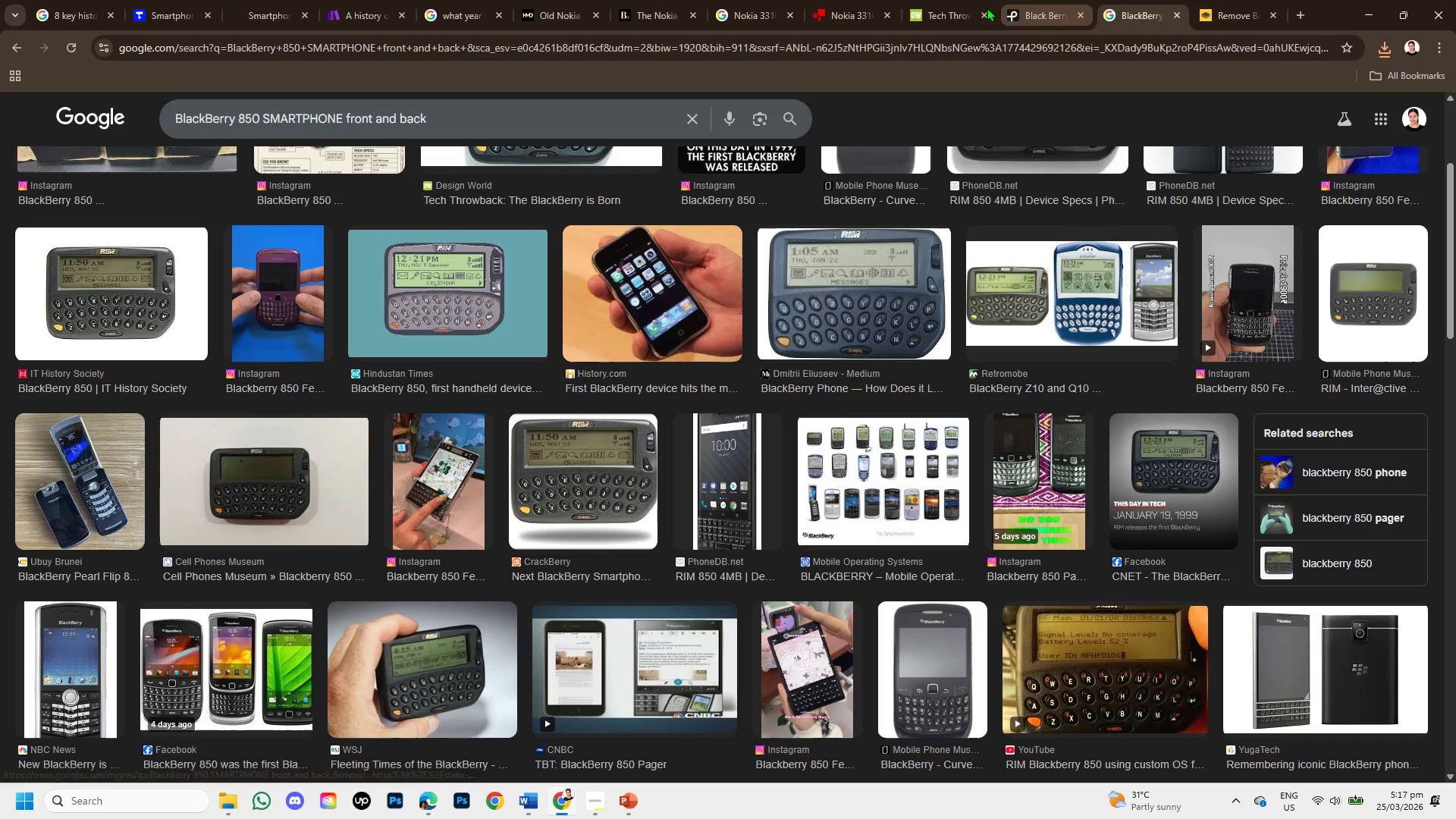 
wait(5.08)
 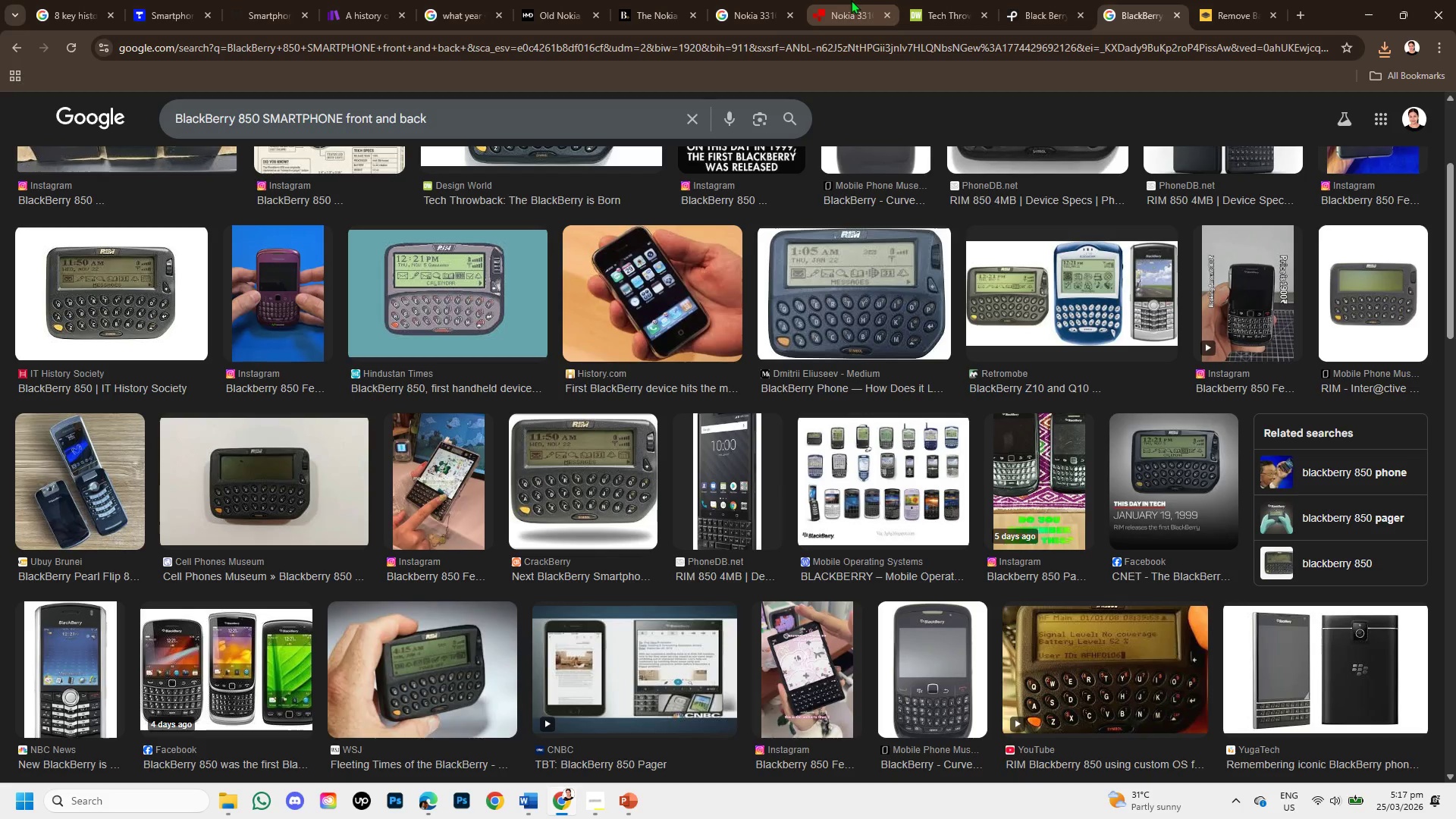 
left_click([1038, 0])
 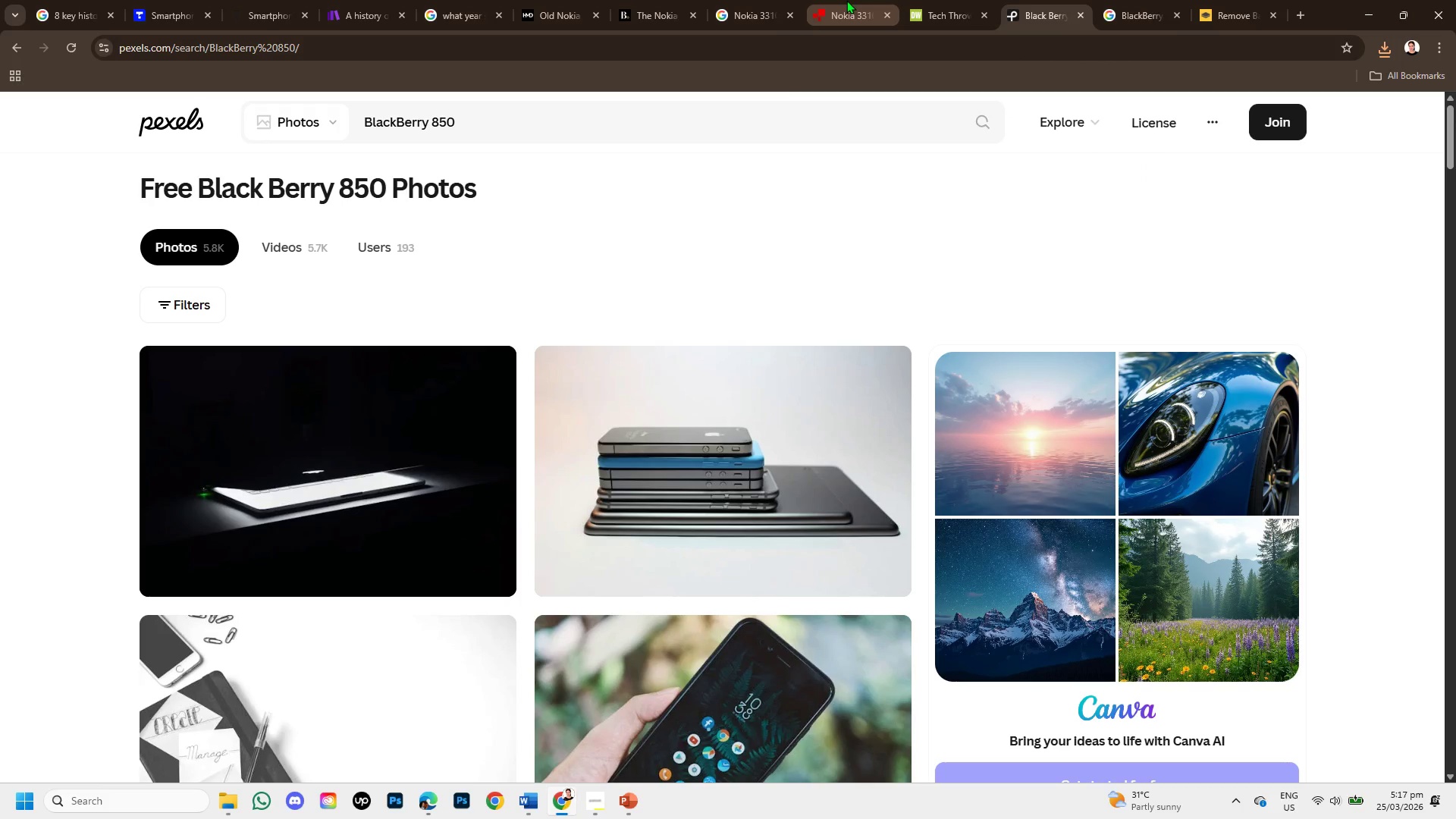 
left_click([846, 0])
 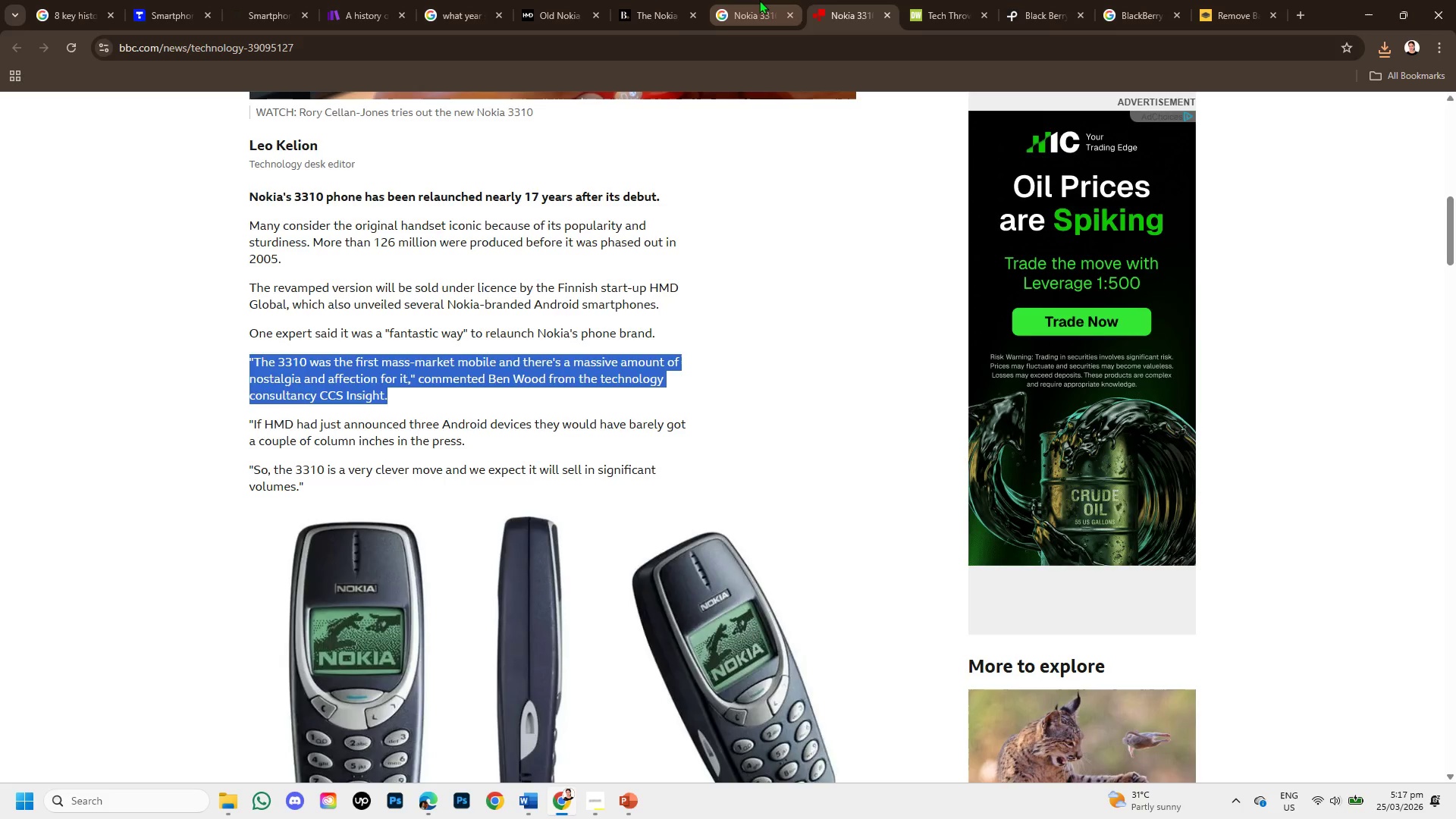 
left_click([759, 0])
 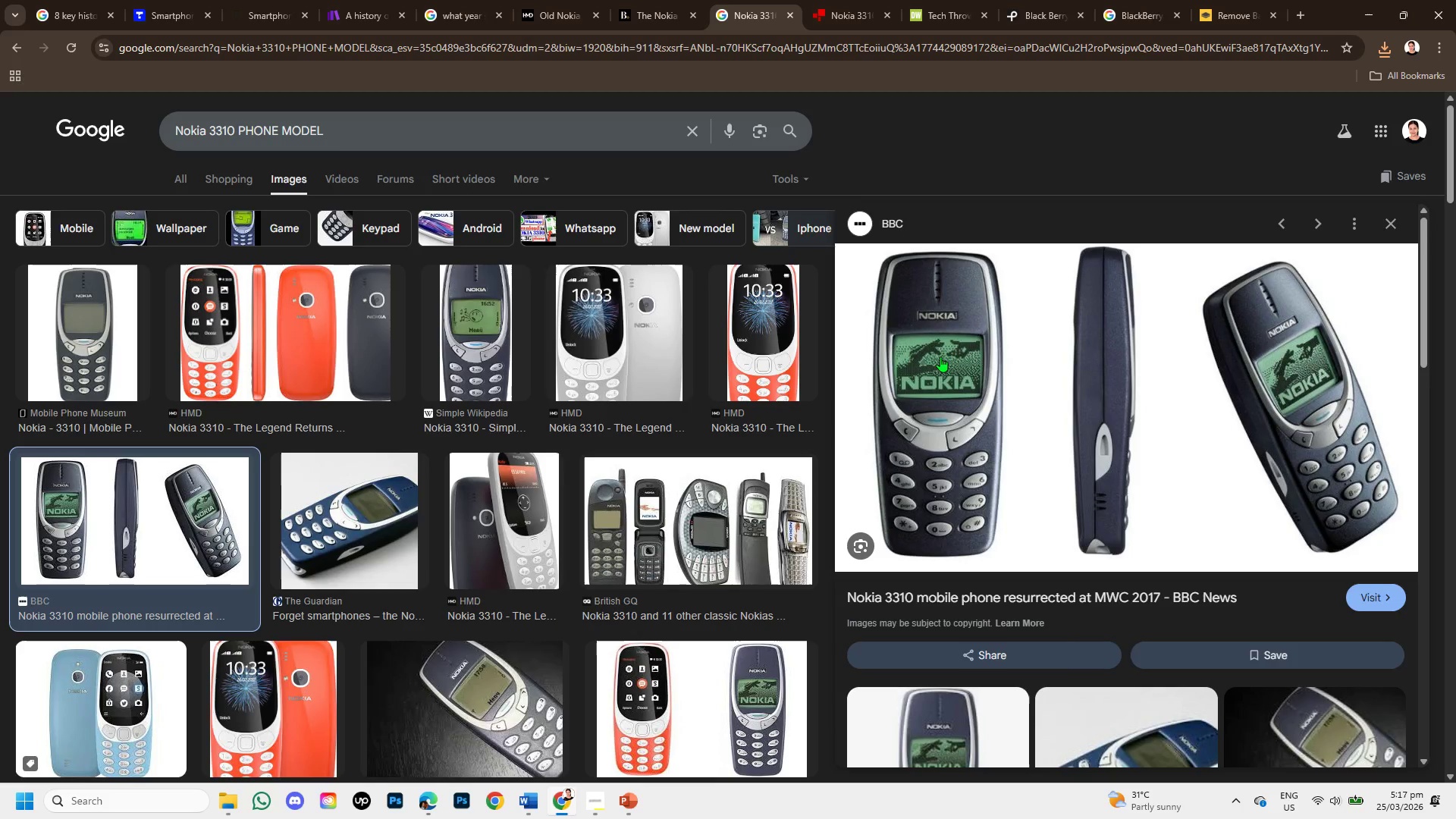 
scroll: coordinate [1053, 462], scroll_direction: down, amount: 2.0
 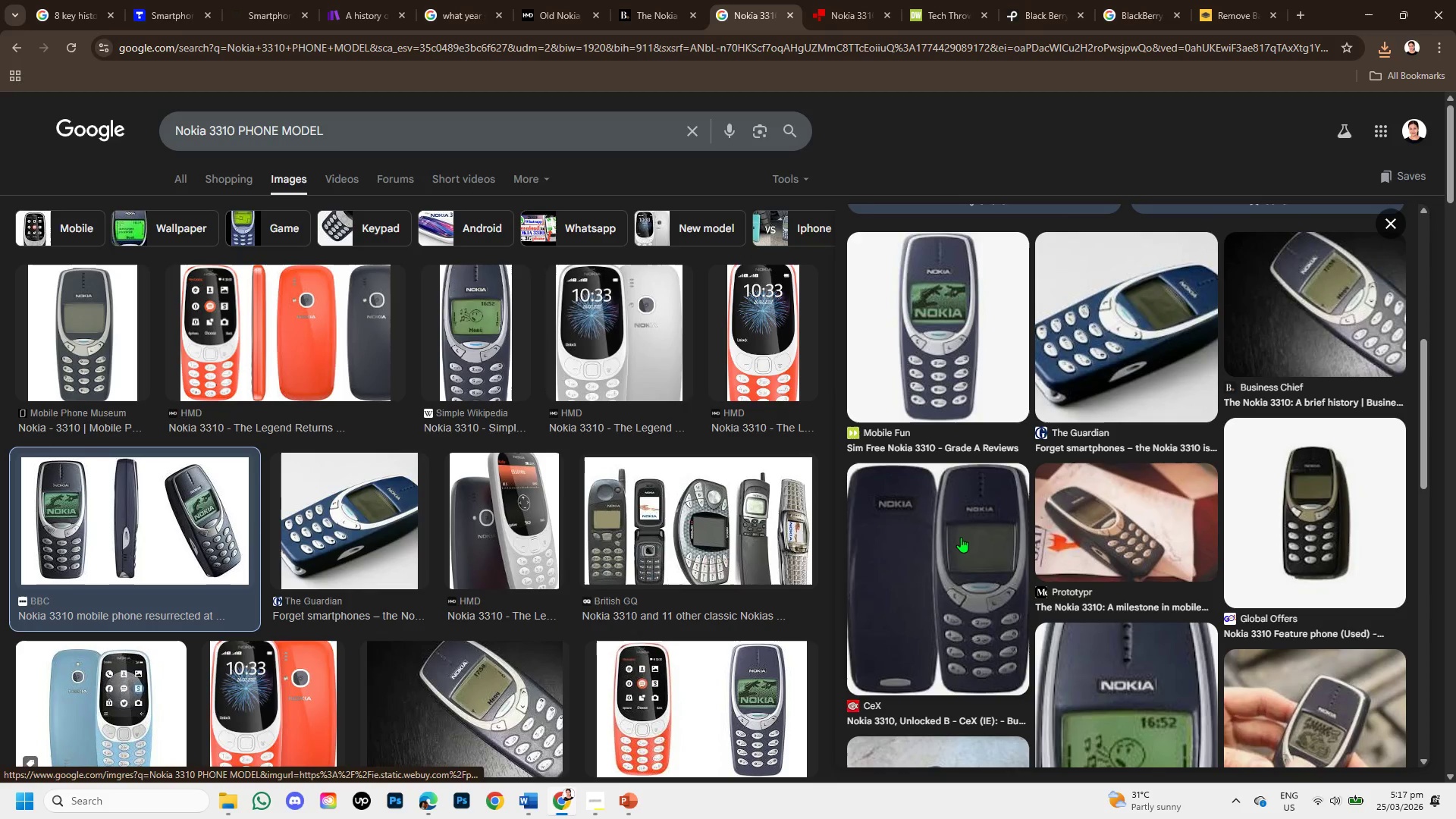 
left_click([961, 537])
 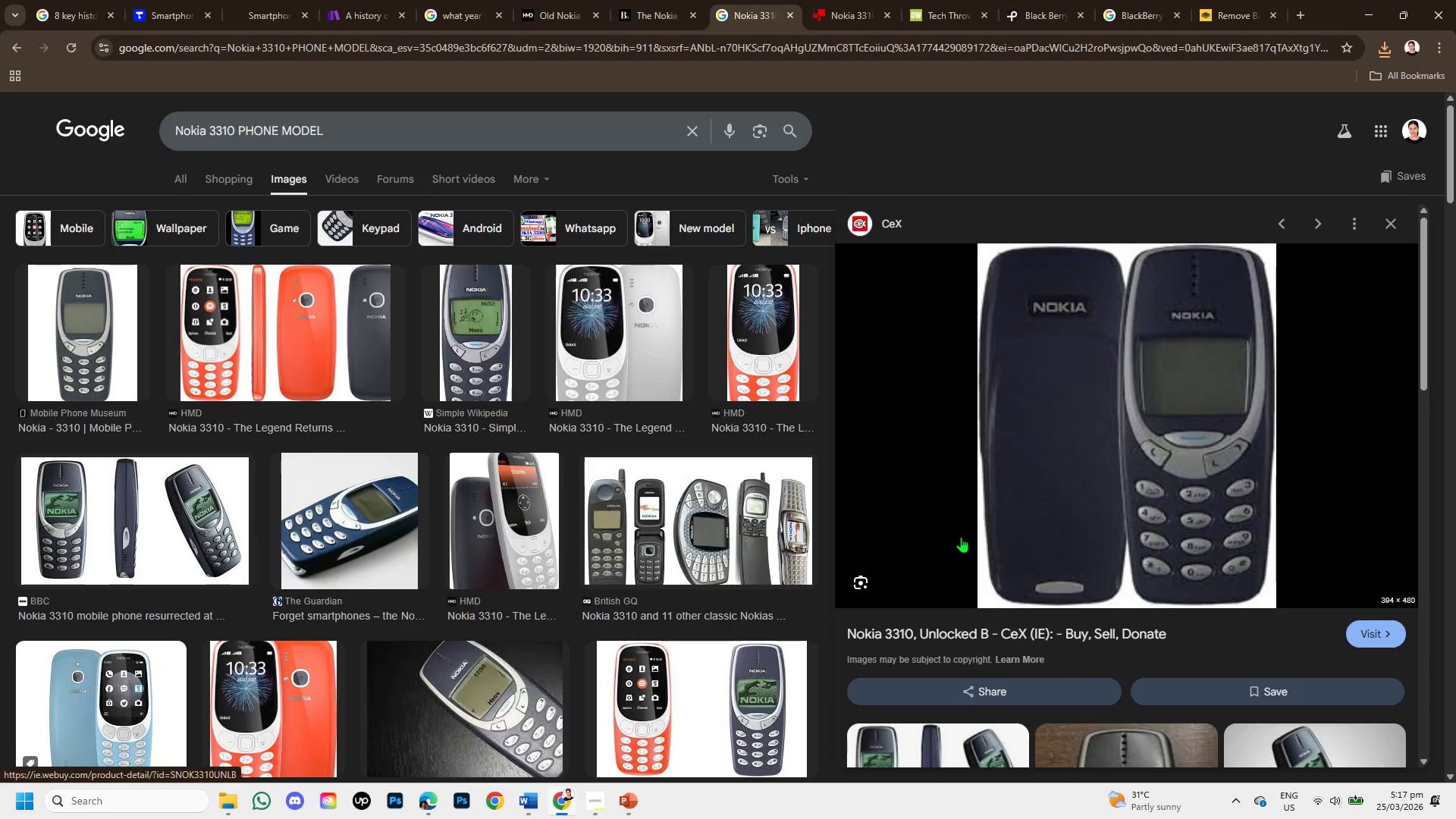 
scroll: coordinate [1215, 507], scroll_direction: down, amount: 4.0
 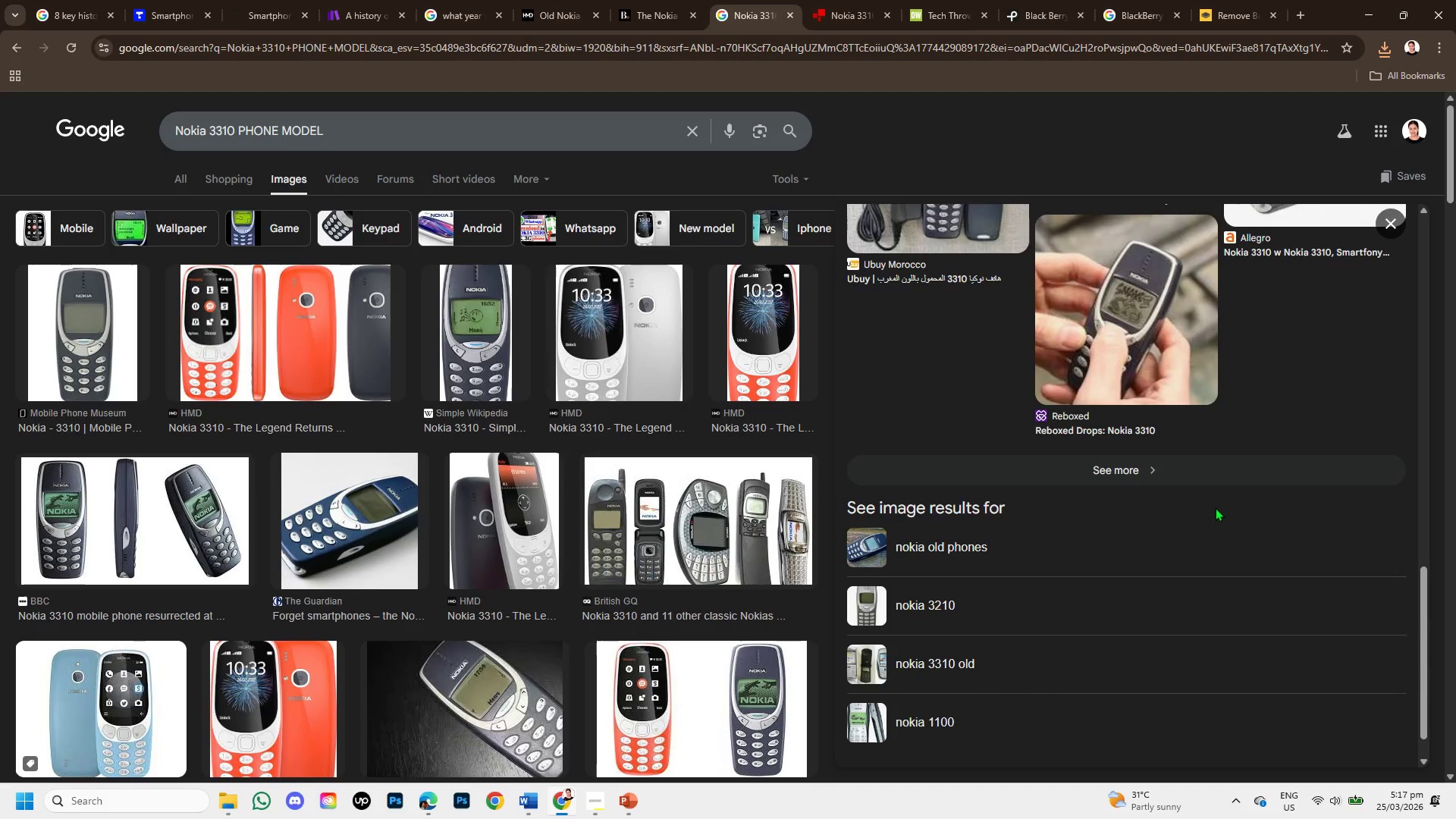 
scroll: coordinate [1215, 507], scroll_direction: up, amount: 1.0
 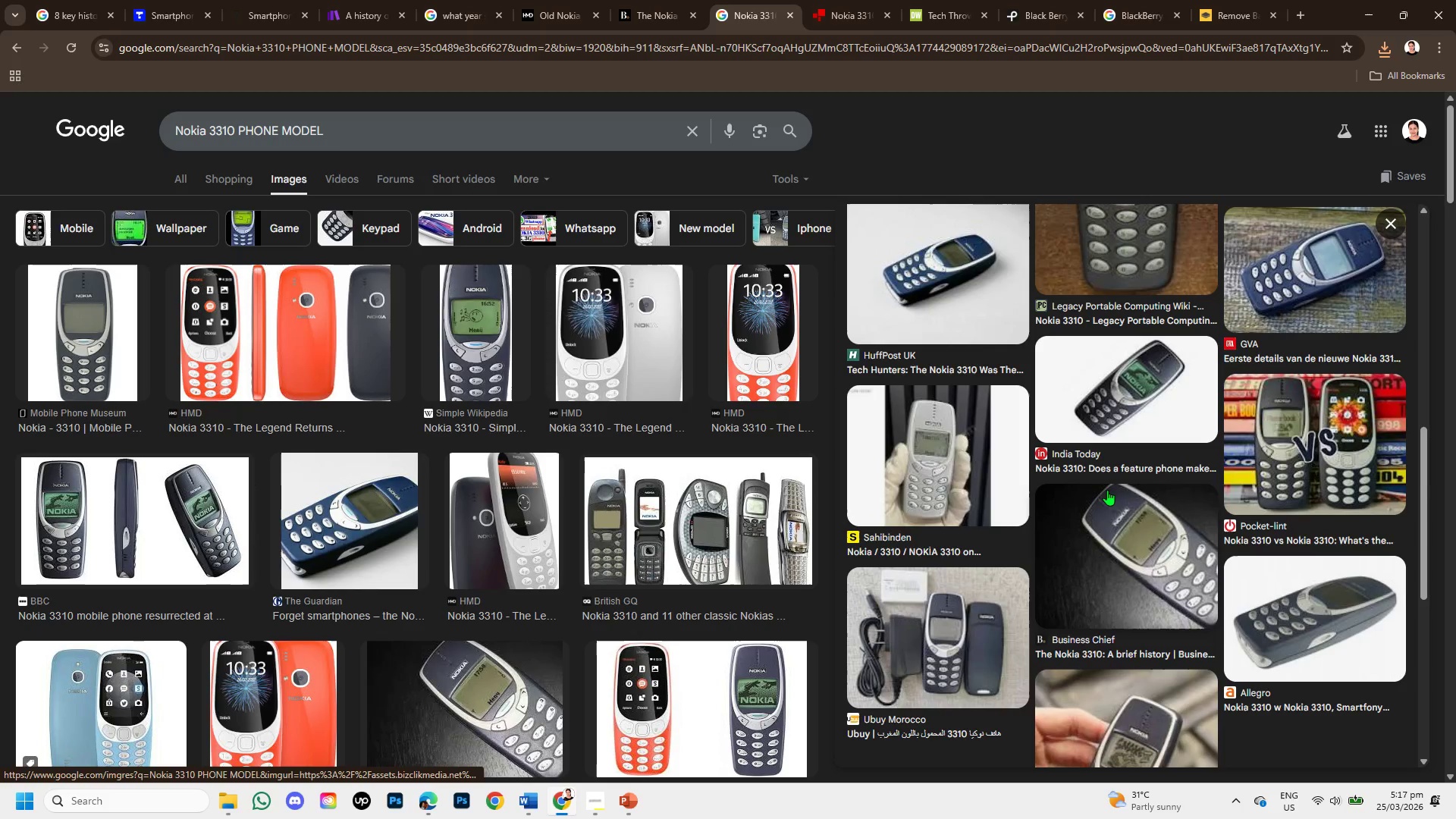 
scroll: coordinate [702, 551], scroll_direction: down, amount: 1.0
 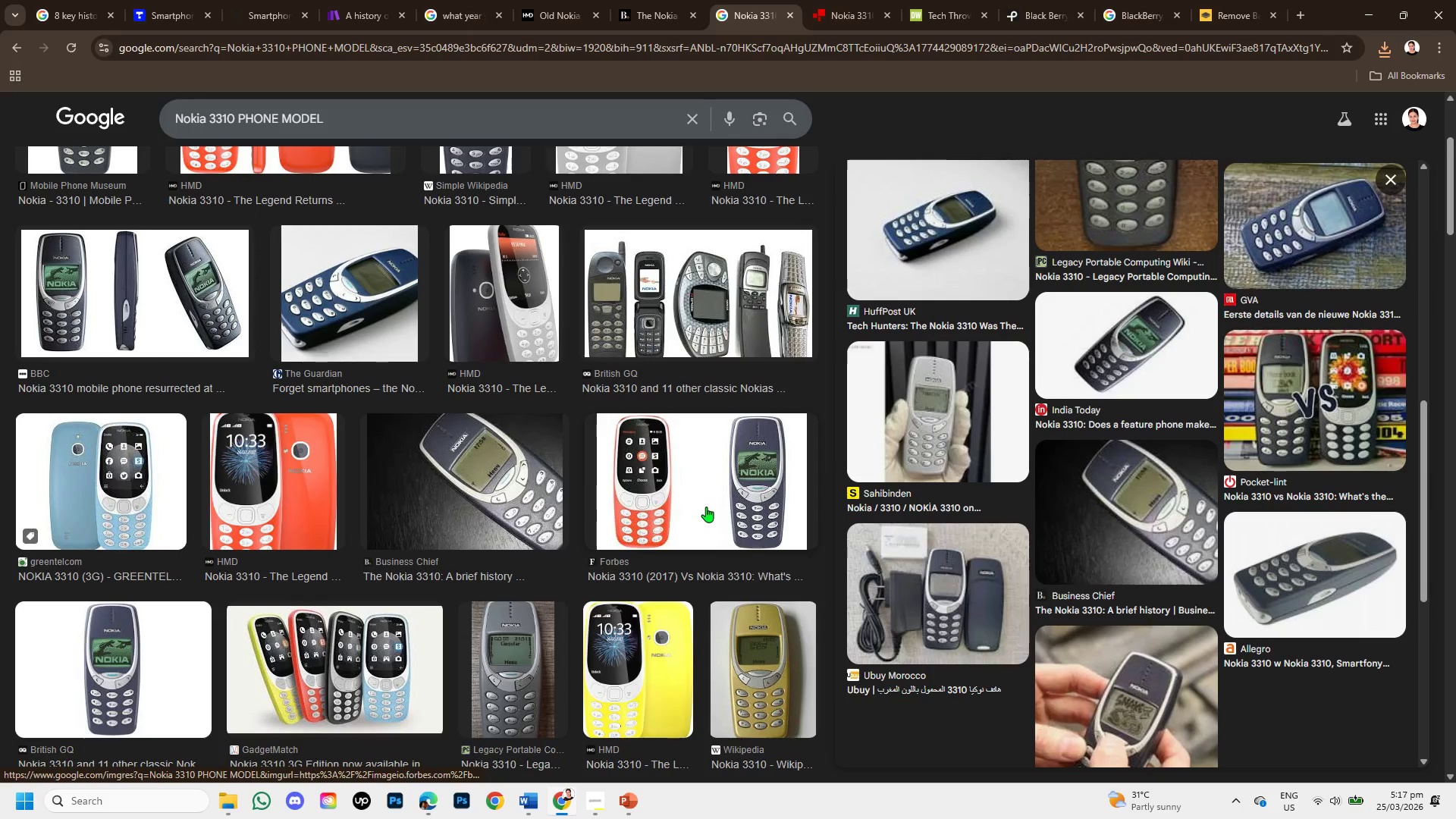 
left_click([706, 507])
 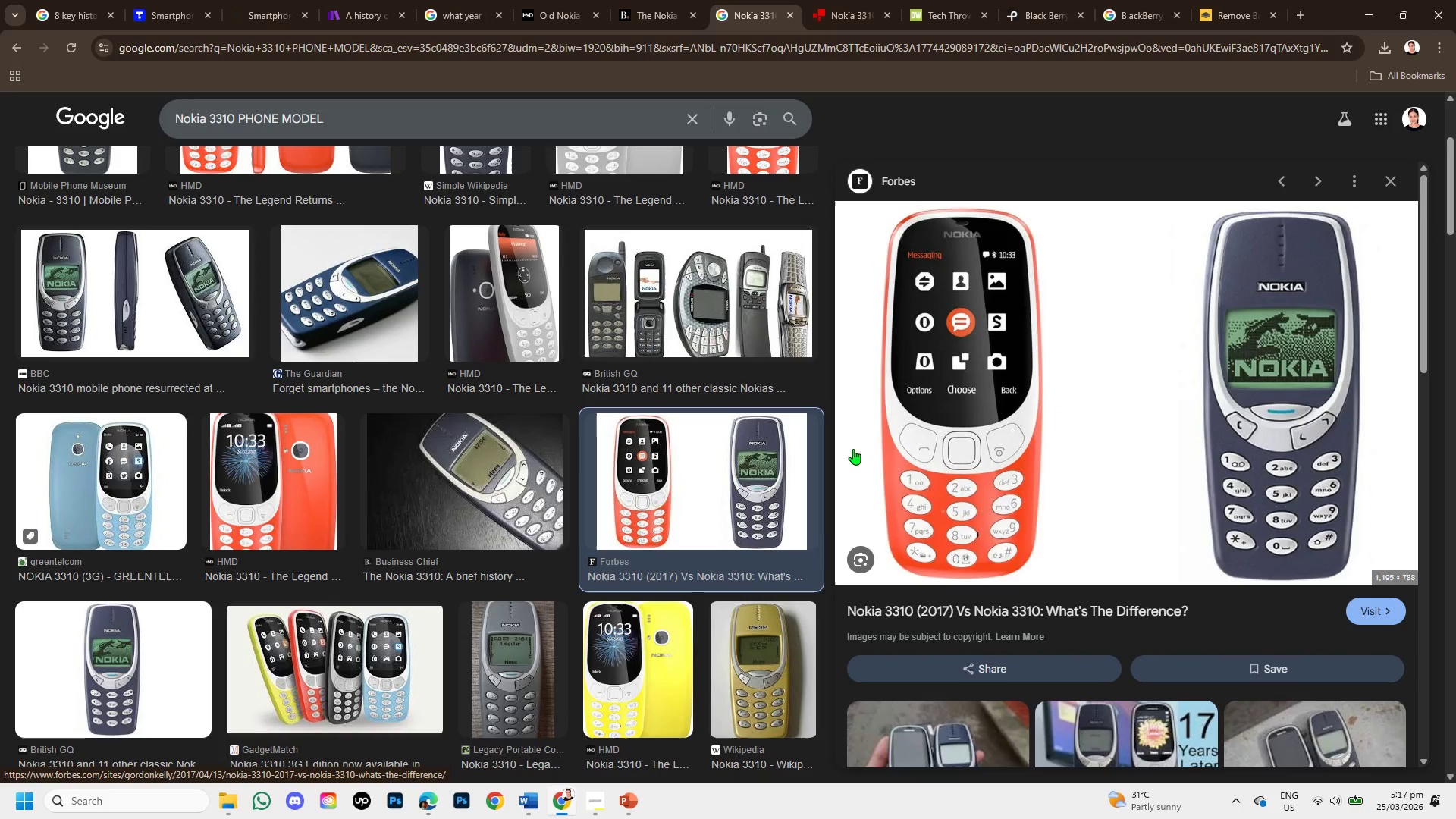 
wait(10.23)
 